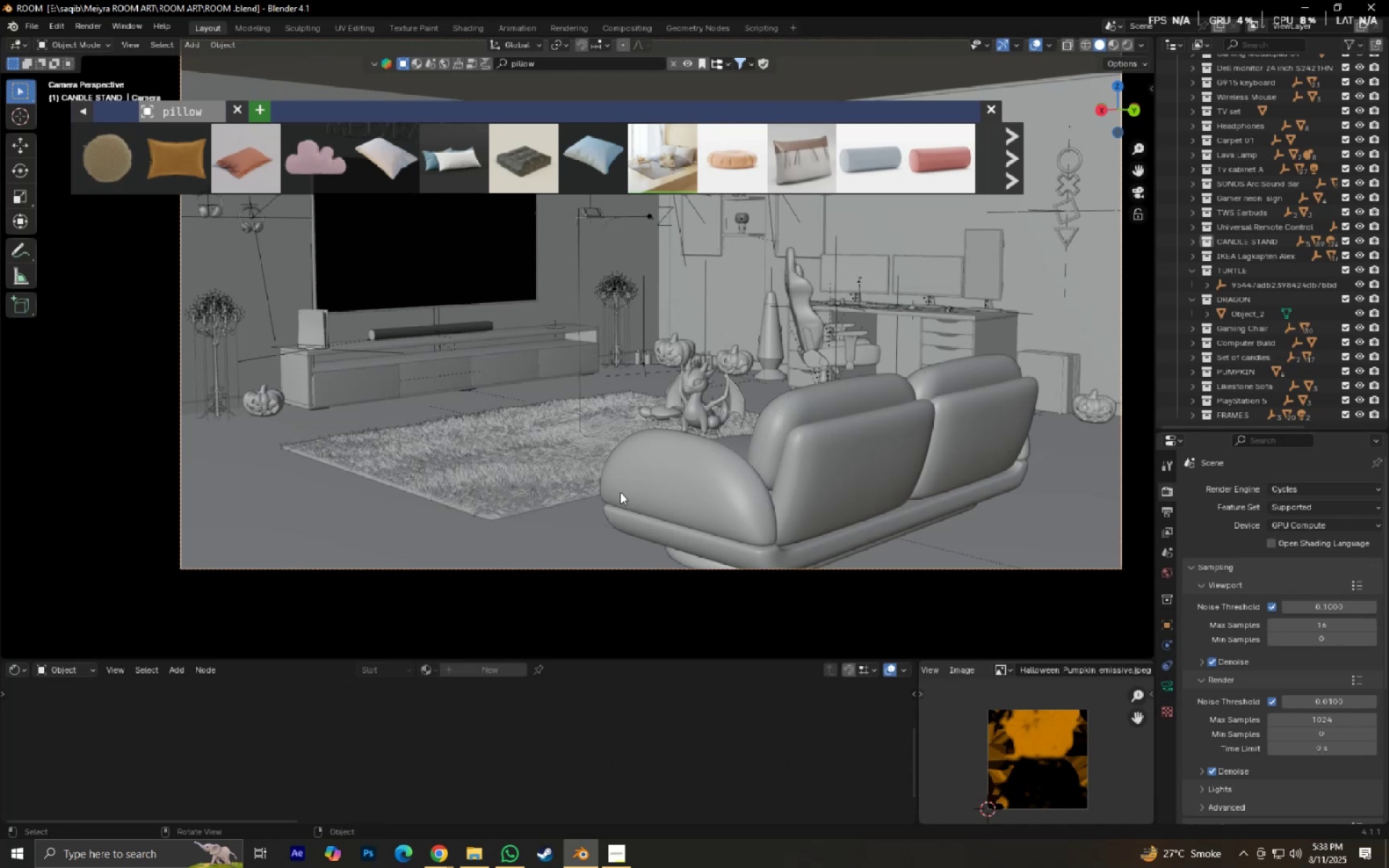 
scroll: coordinate [620, 492], scroll_direction: up, amount: 1.0
 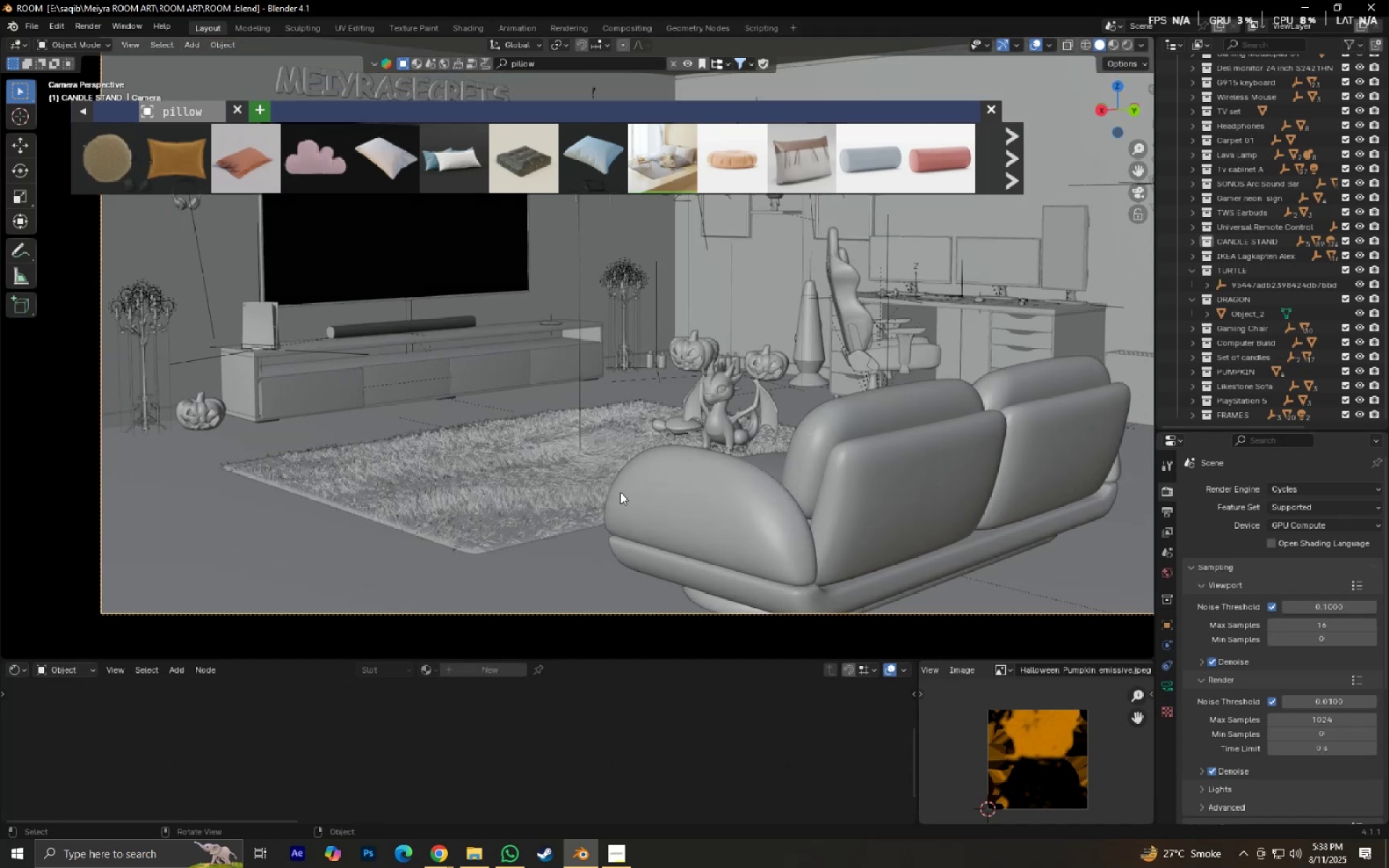 
hold_key(key=ShiftLeft, duration=0.36)
 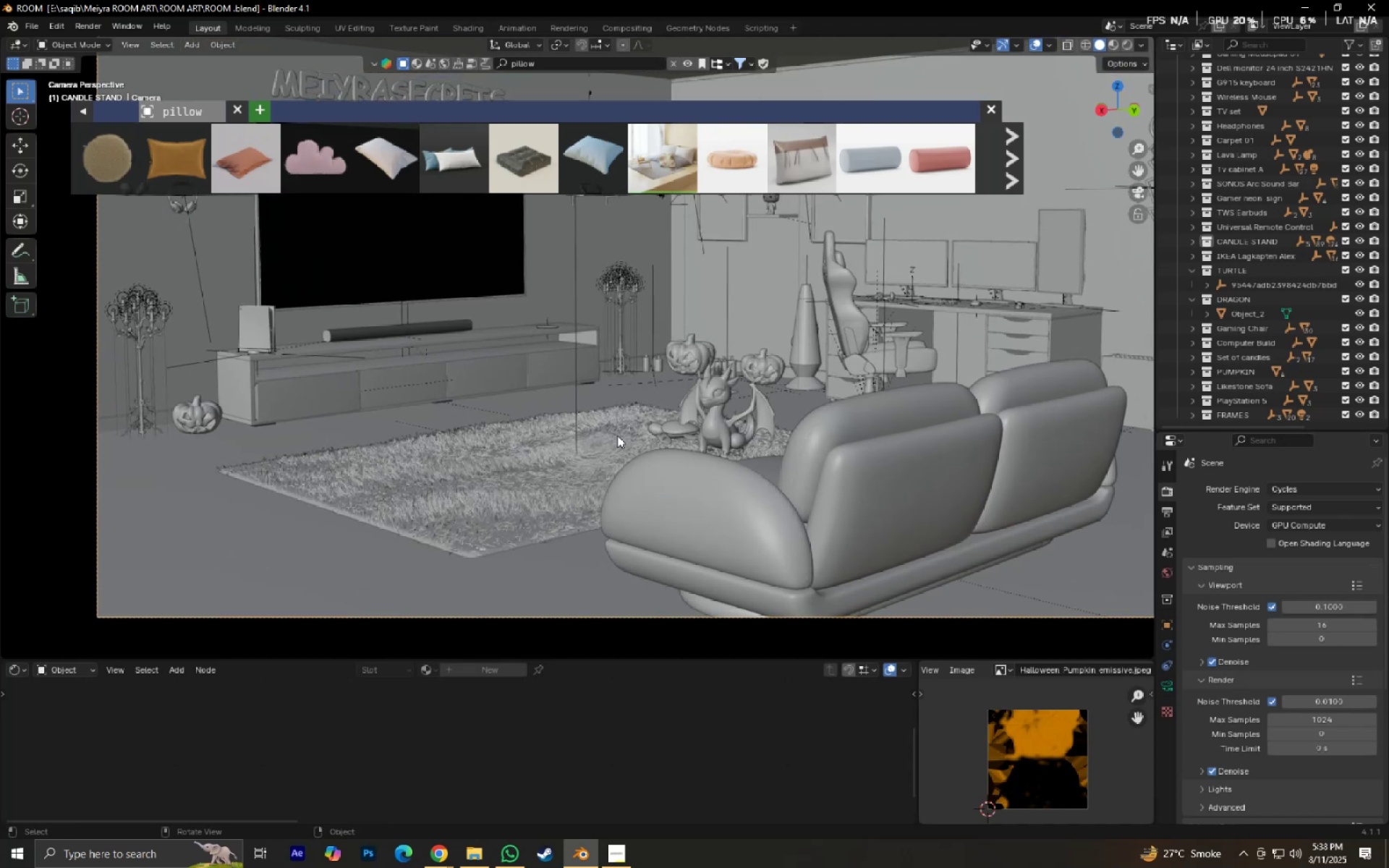 
key(Control+S)
 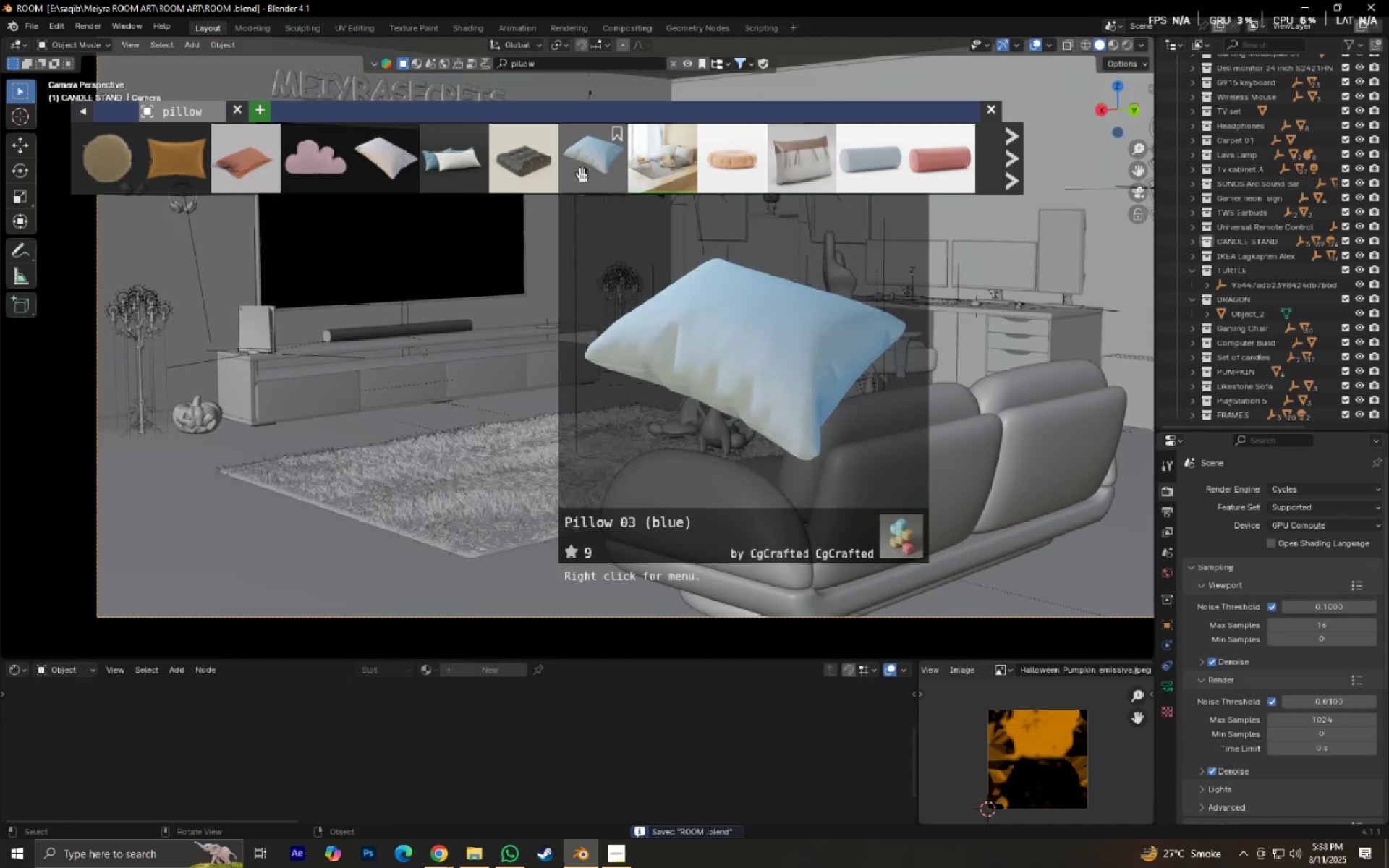 
left_click_drag(start_coordinate=[582, 174], to_coordinate=[486, 556])
 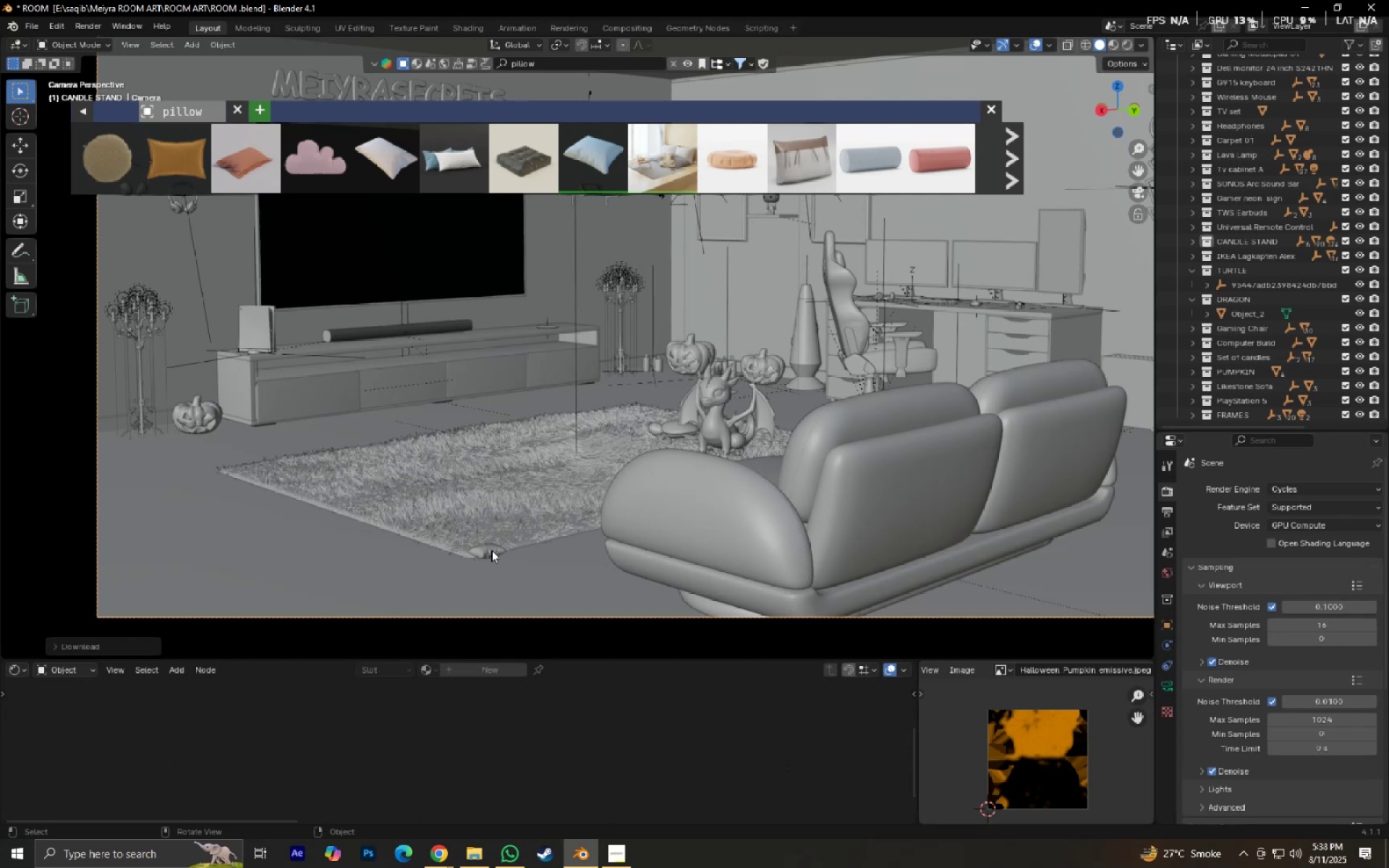 
wait(7.59)
 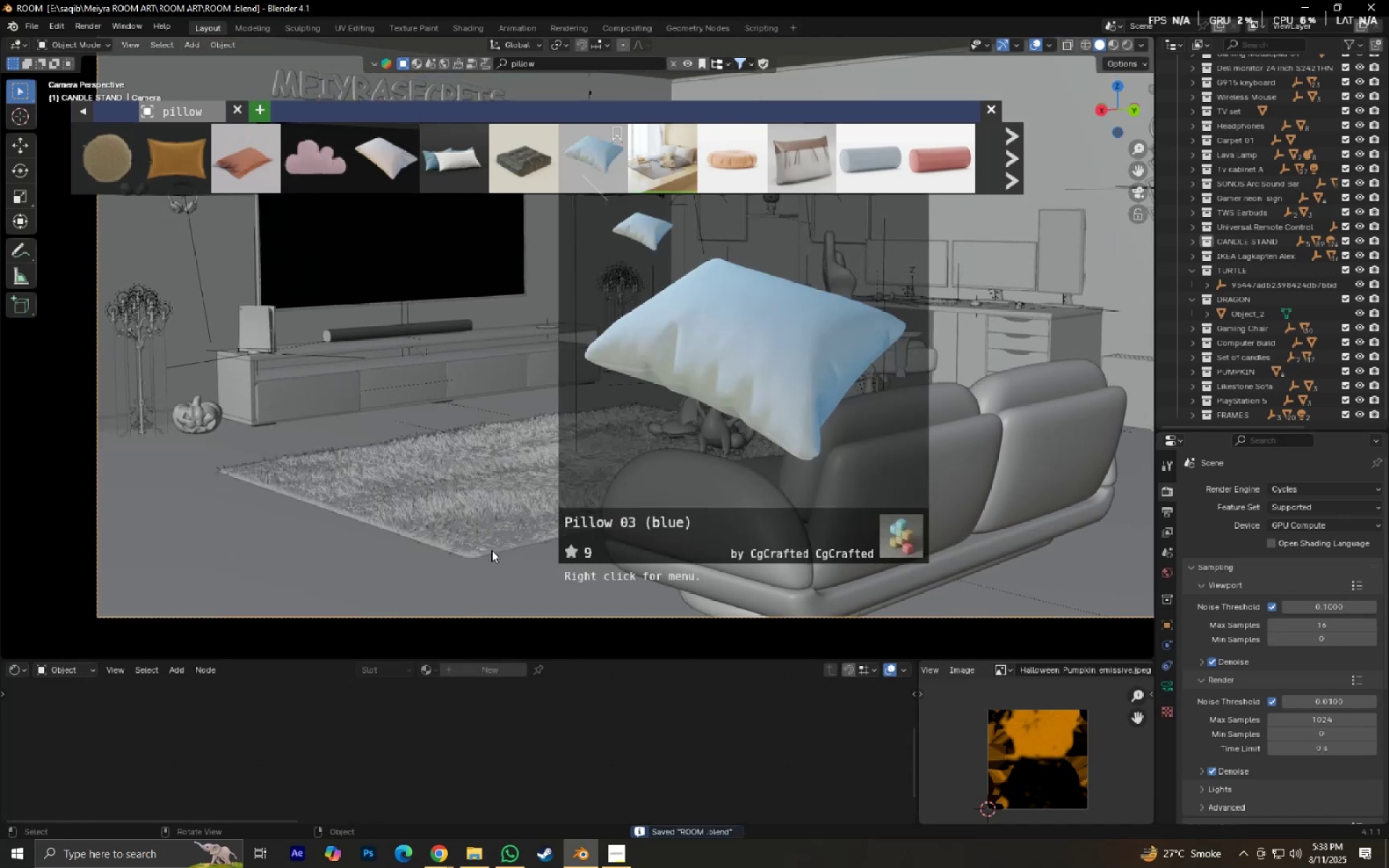 
left_click_drag(start_coordinate=[1193, 268], to_coordinate=[1188, 298])
 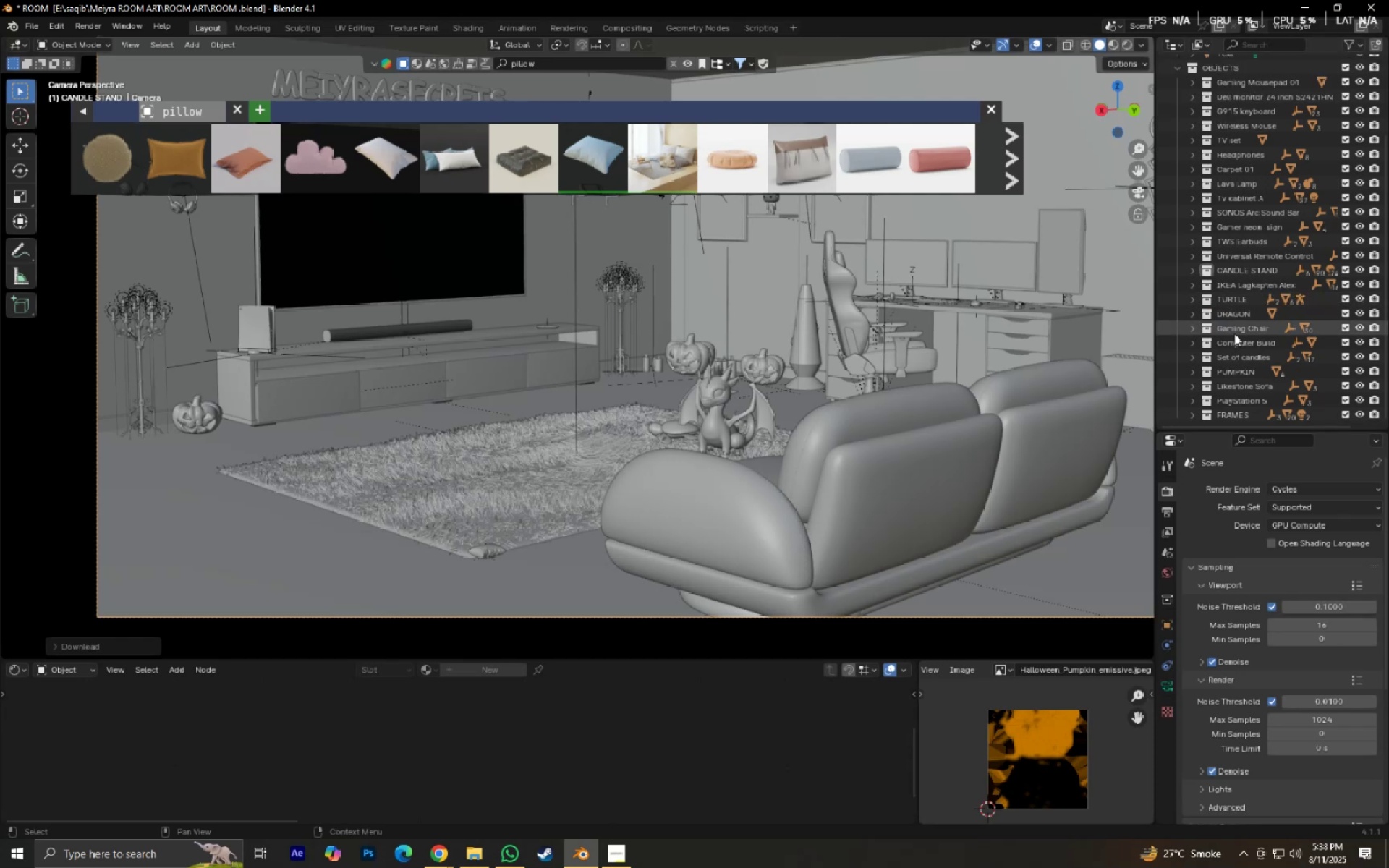 
scroll: coordinate [1253, 339], scroll_direction: down, amount: 10.0
 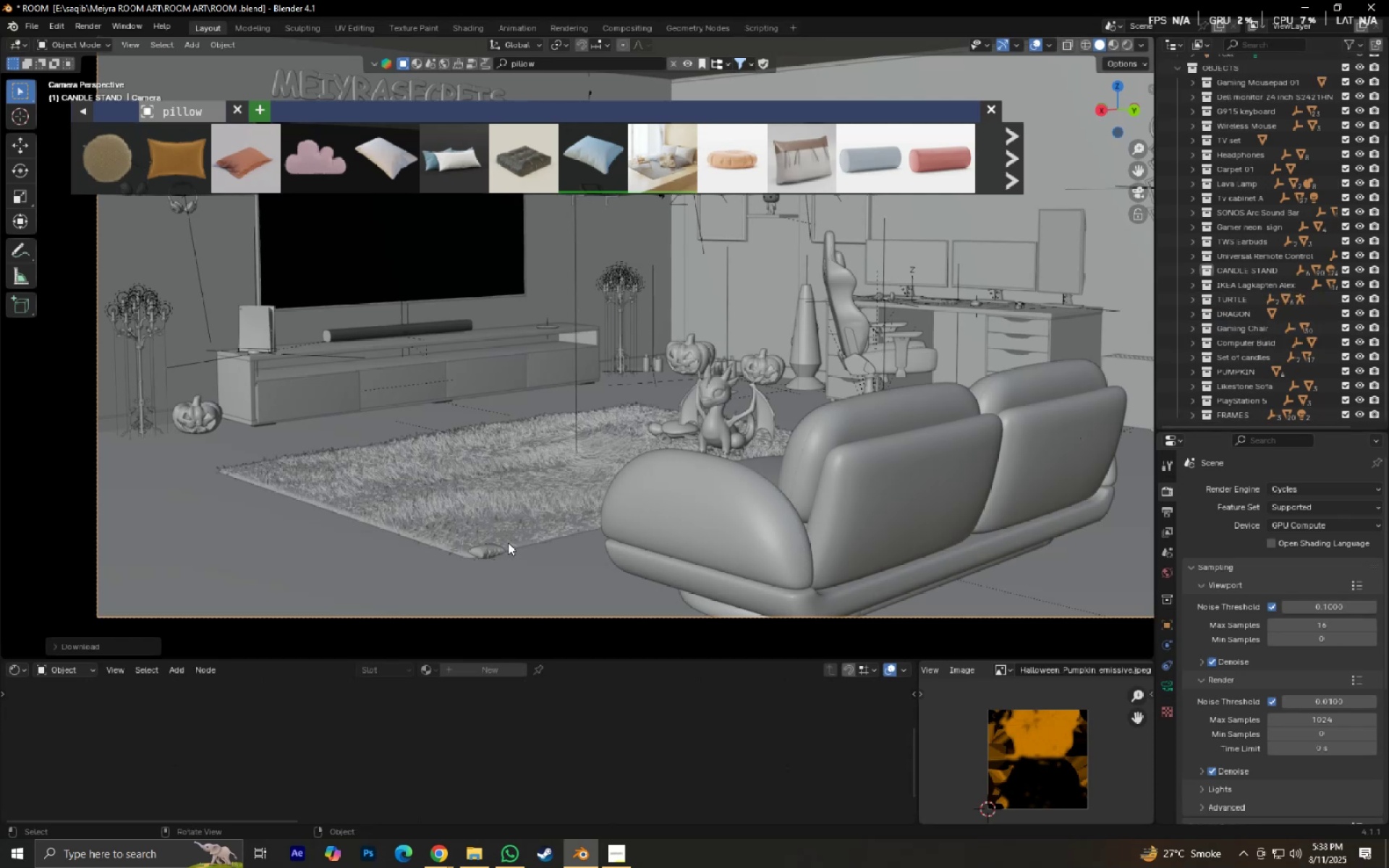 
left_click([481, 549])
 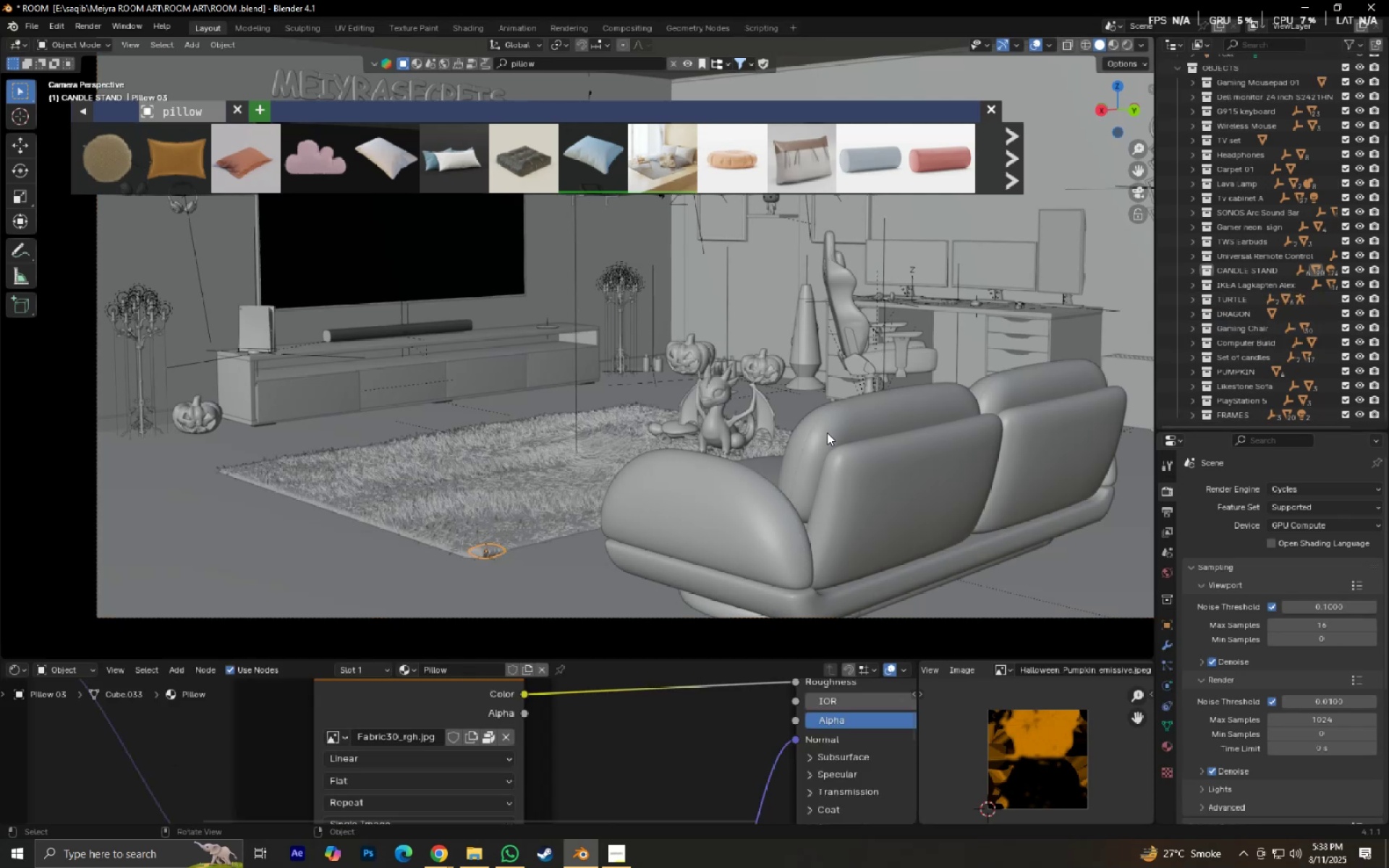 
mouse_move([1355, 244])
 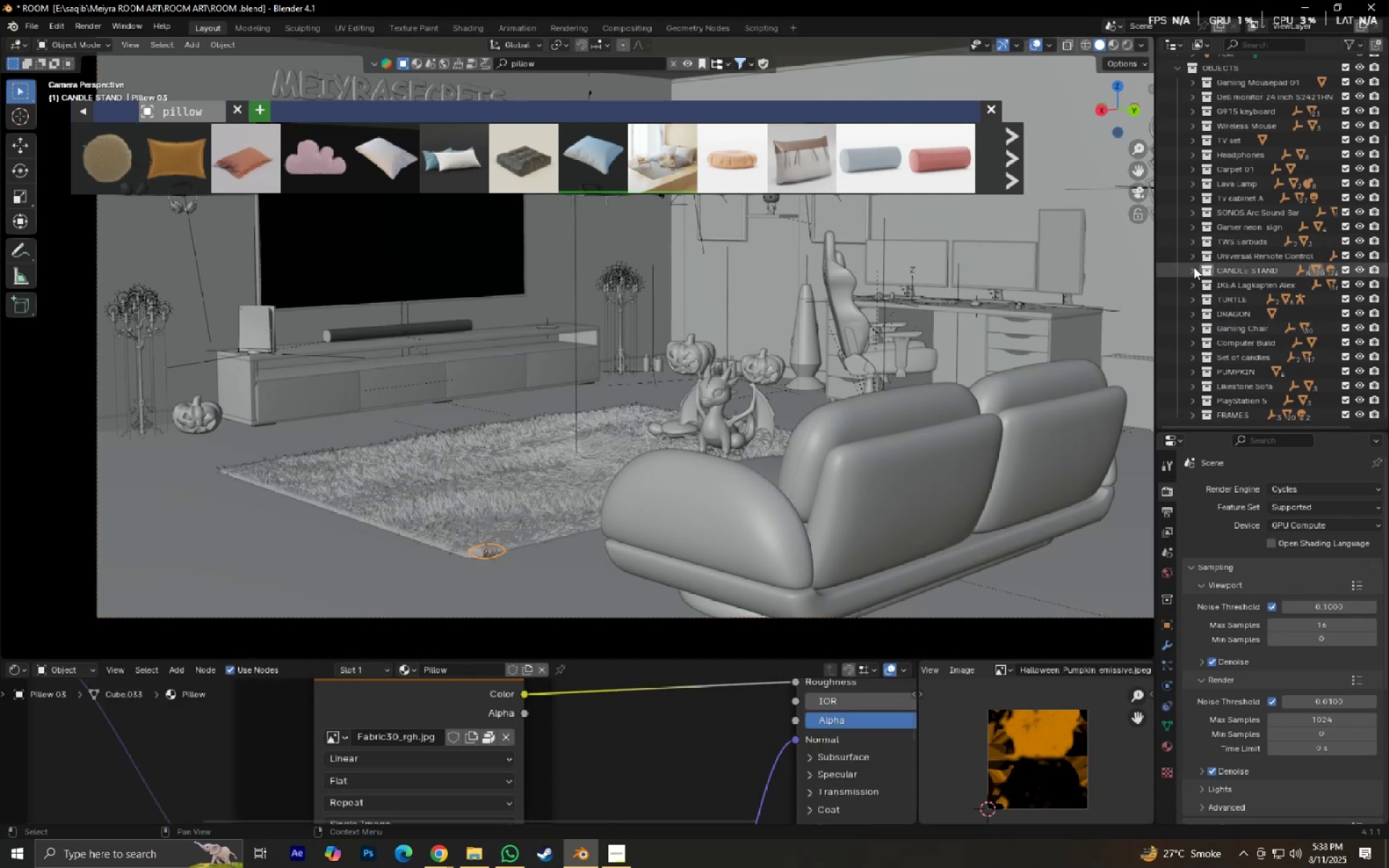 
left_click([1191, 268])
 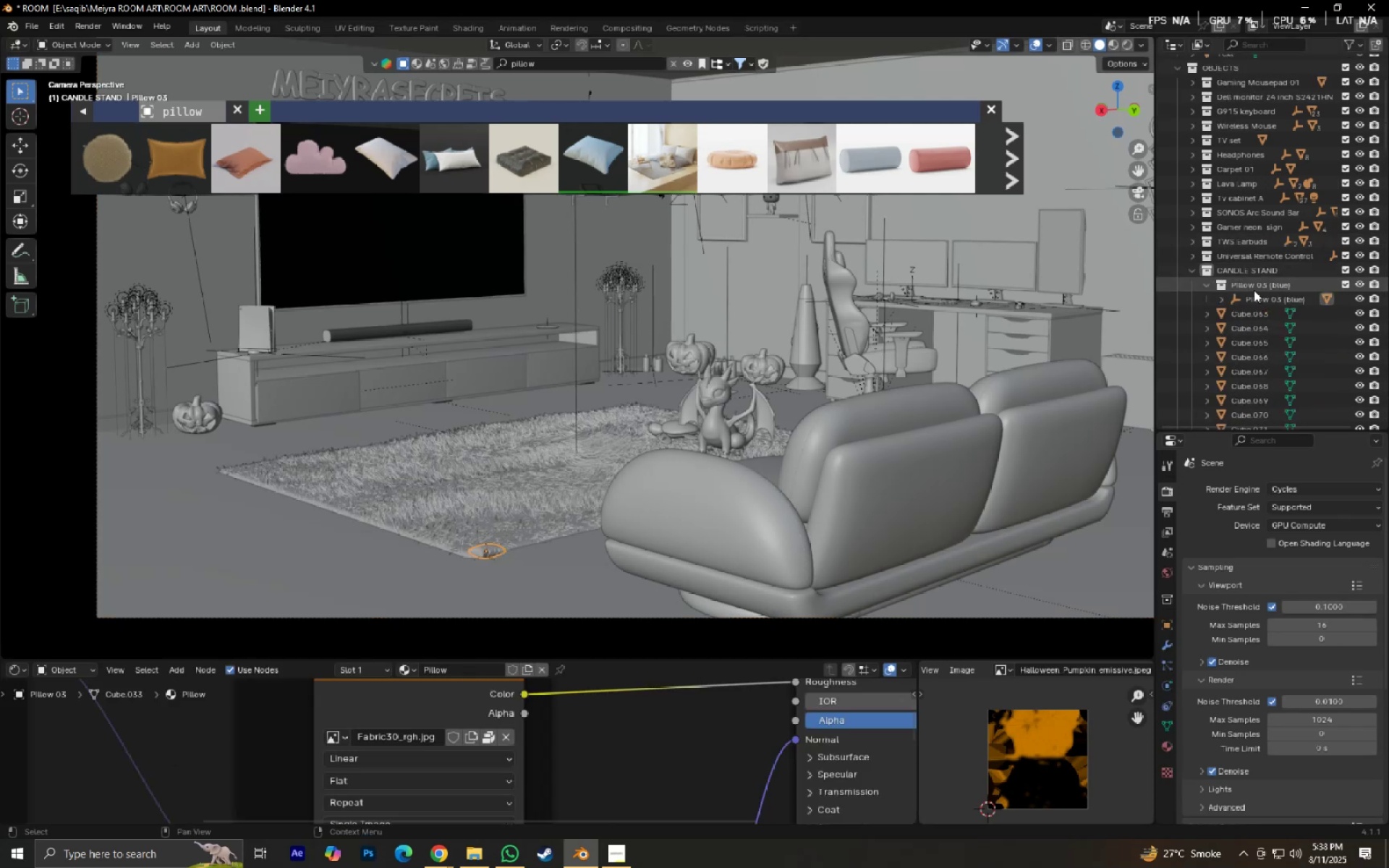 
left_click_drag(start_coordinate=[1259, 288], to_coordinate=[1294, 265])
 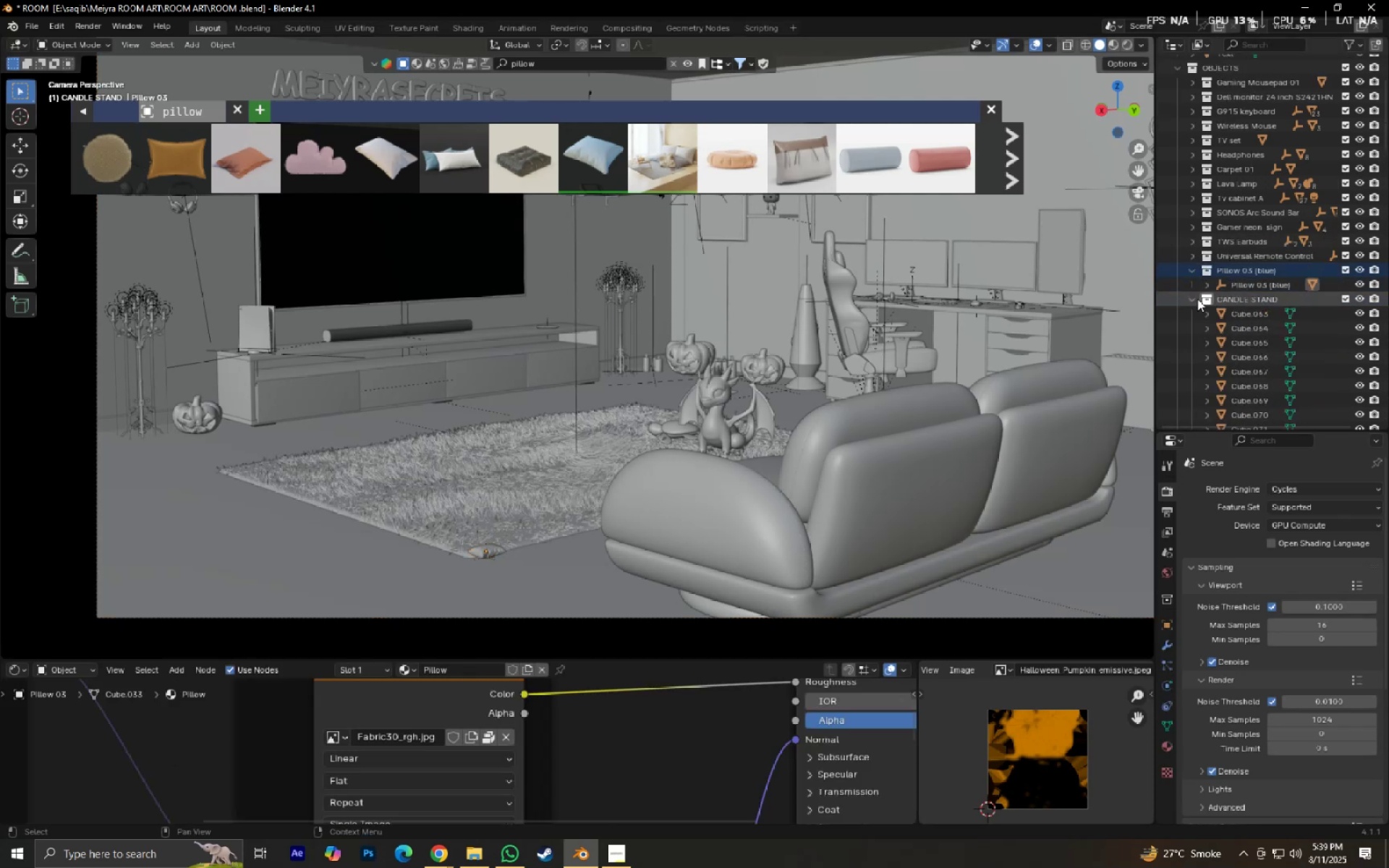 
left_click([1197, 299])
 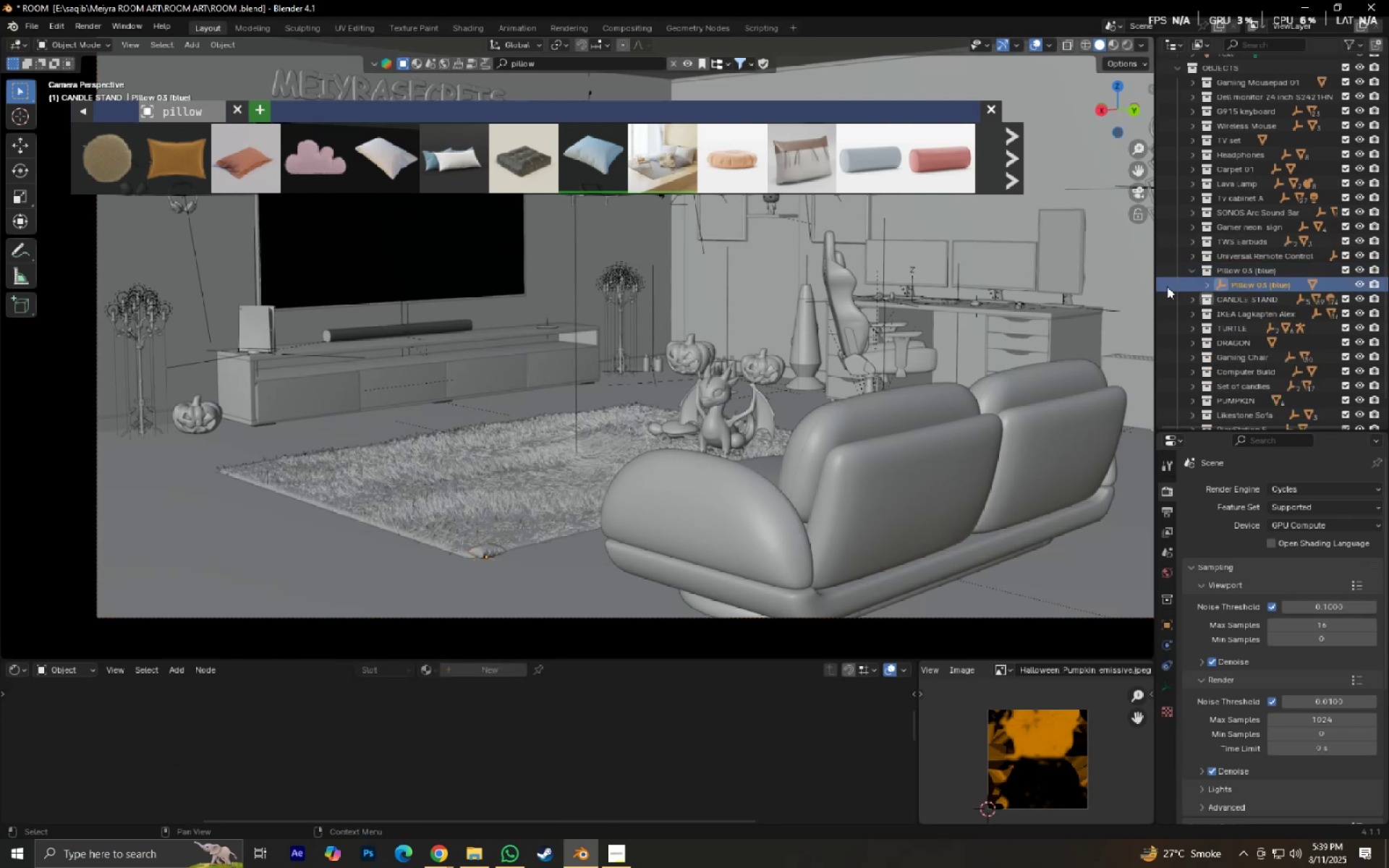 
key(S)
 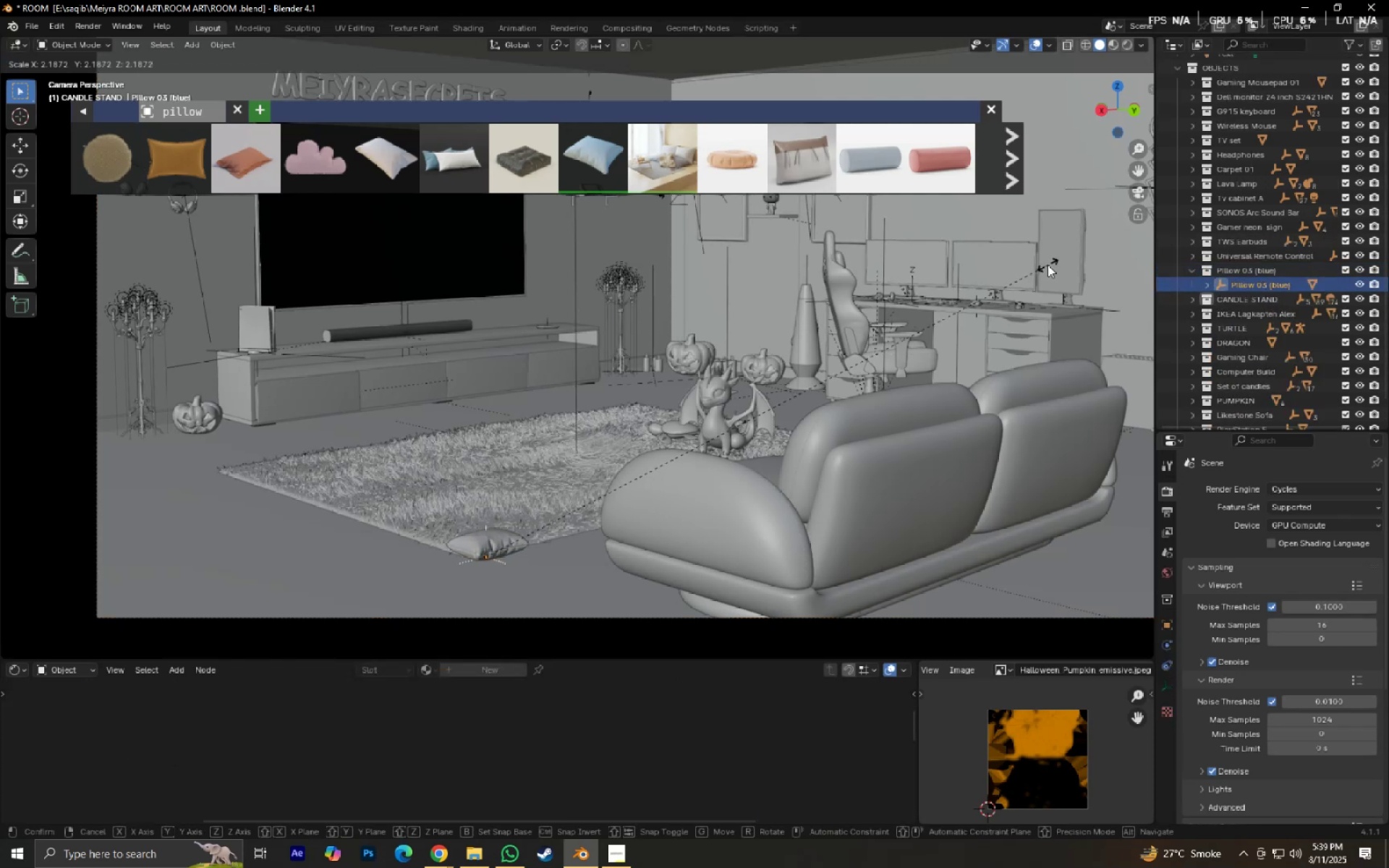 
left_click([1058, 263])
 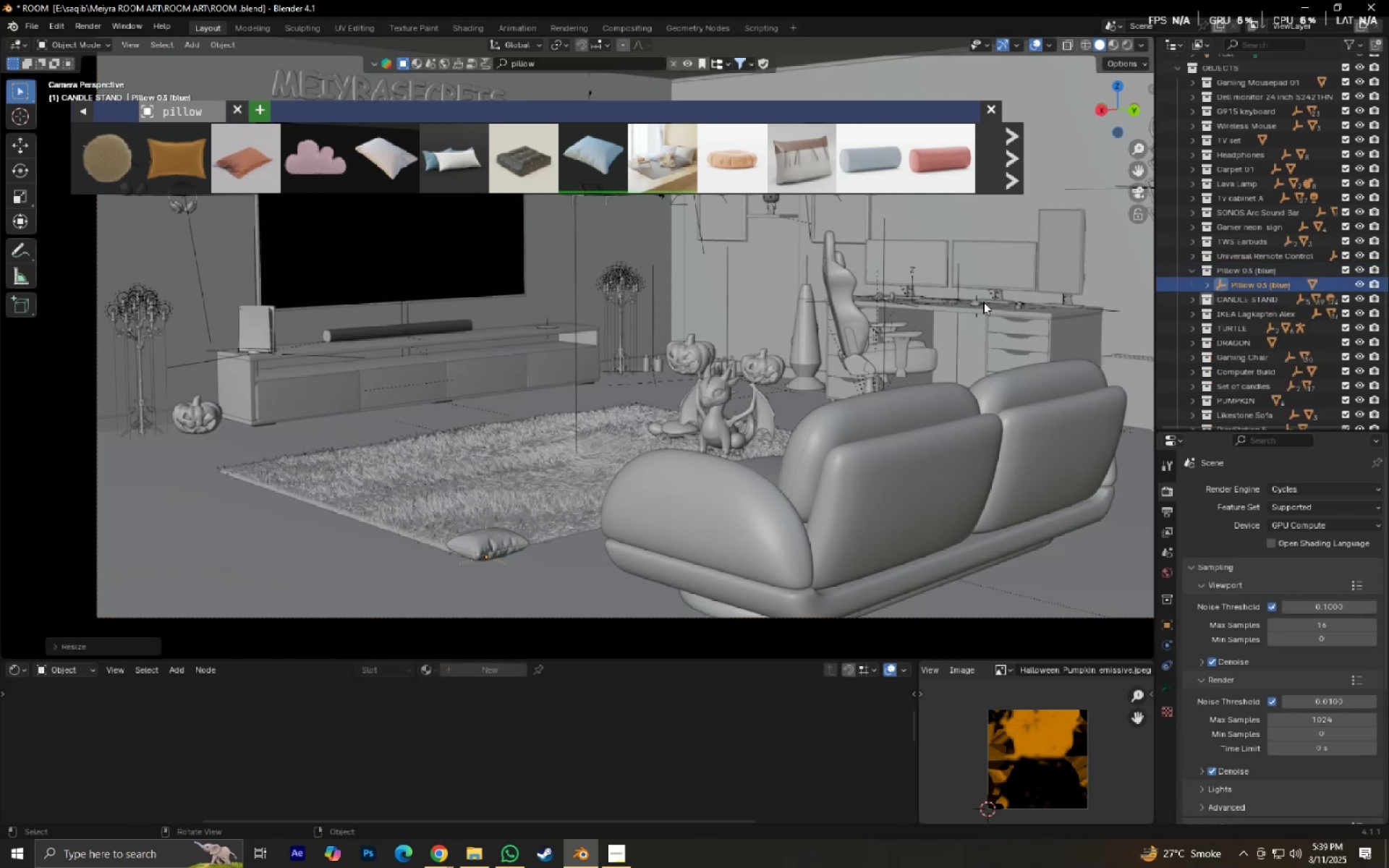 
type(gxy)
 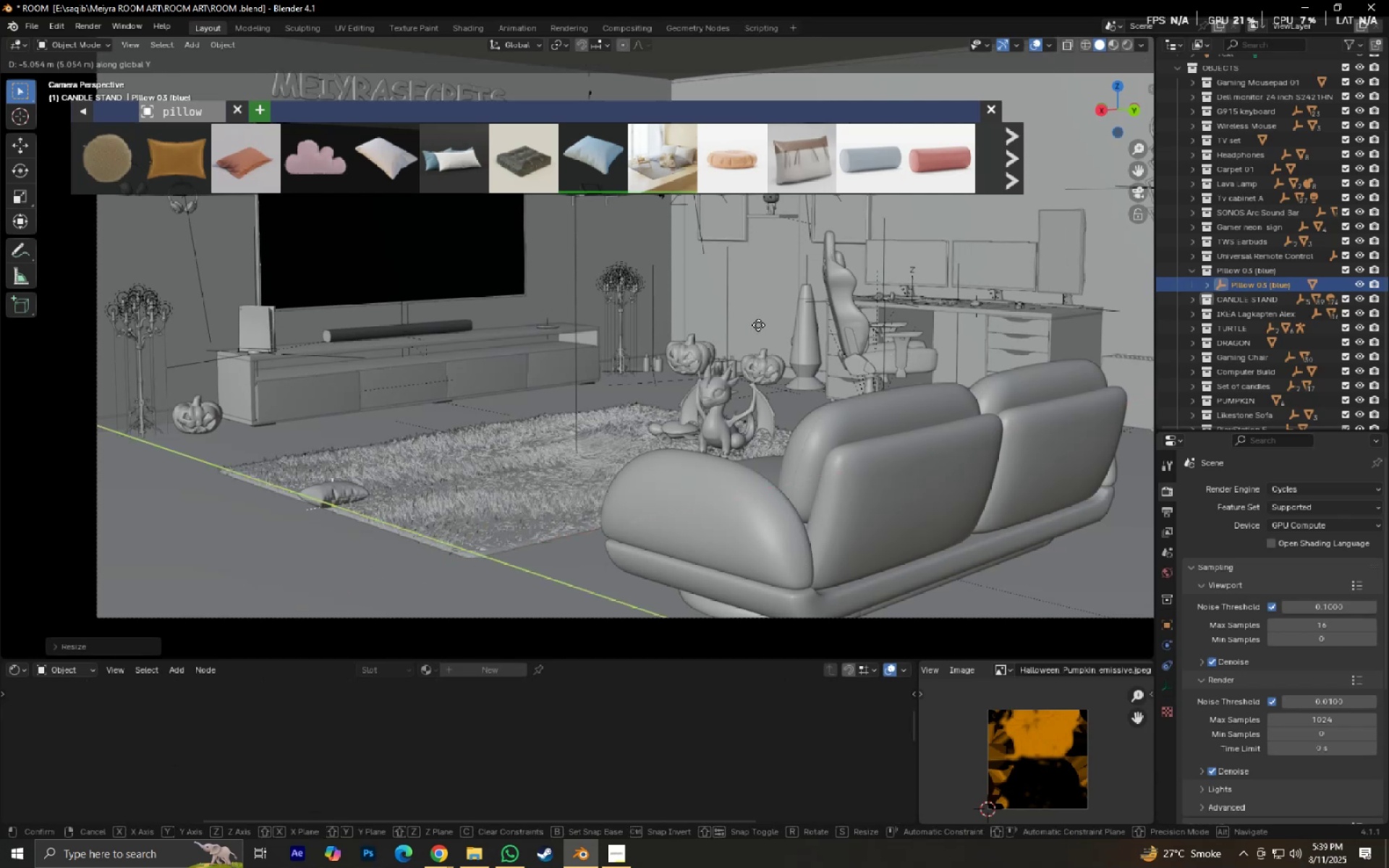 
left_click([770, 326])
 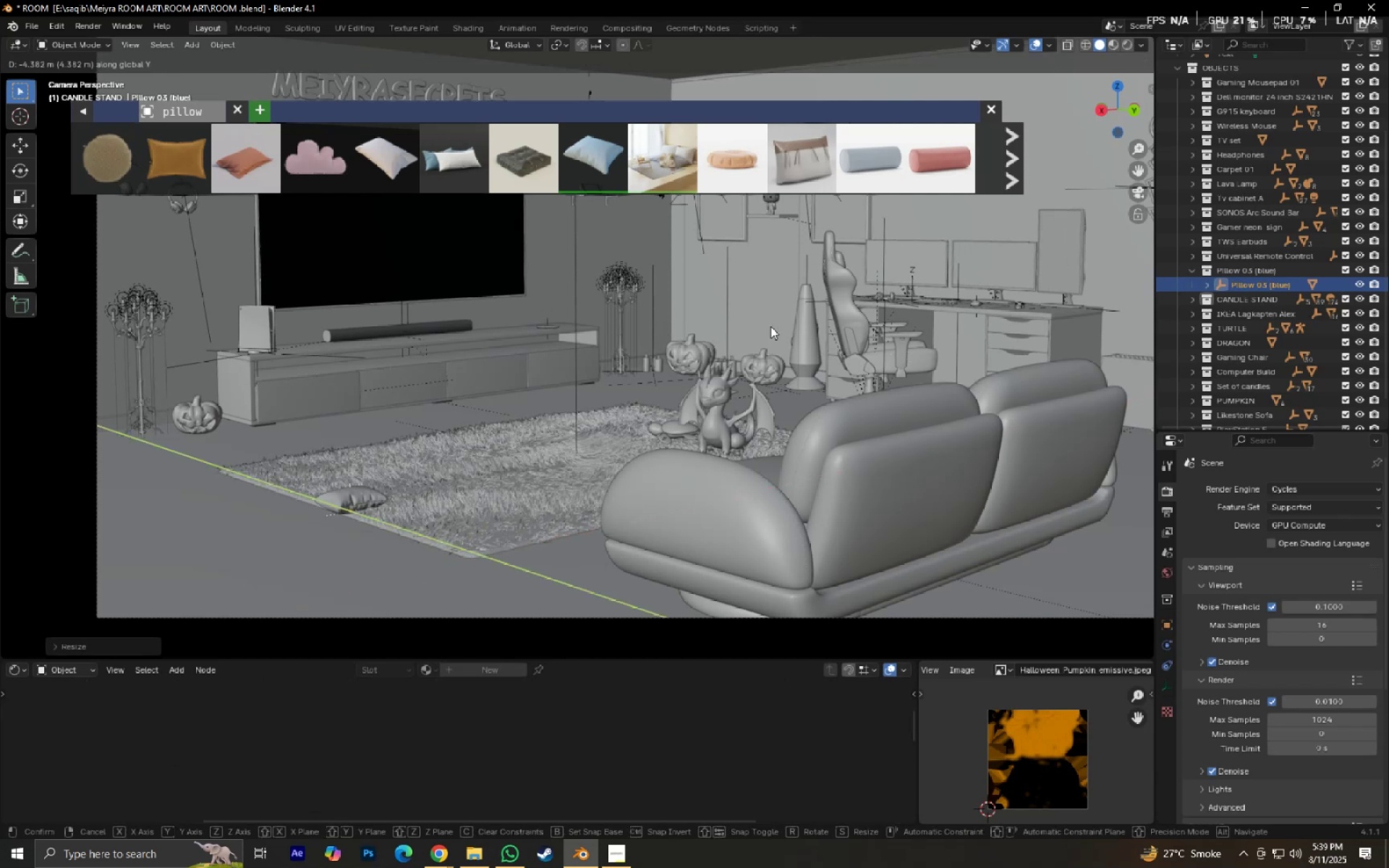 
type(gx)
 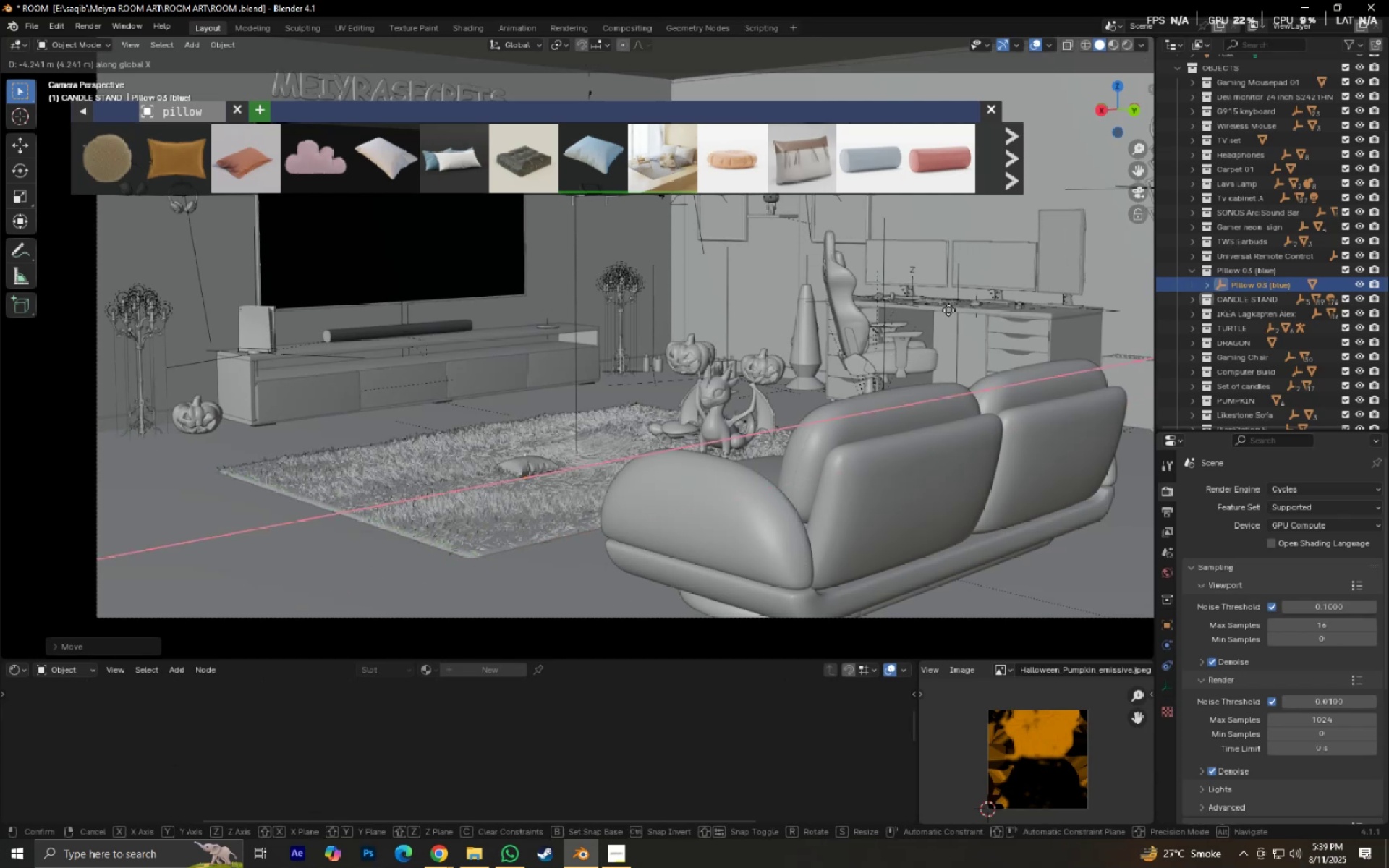 
left_click([948, 310])
 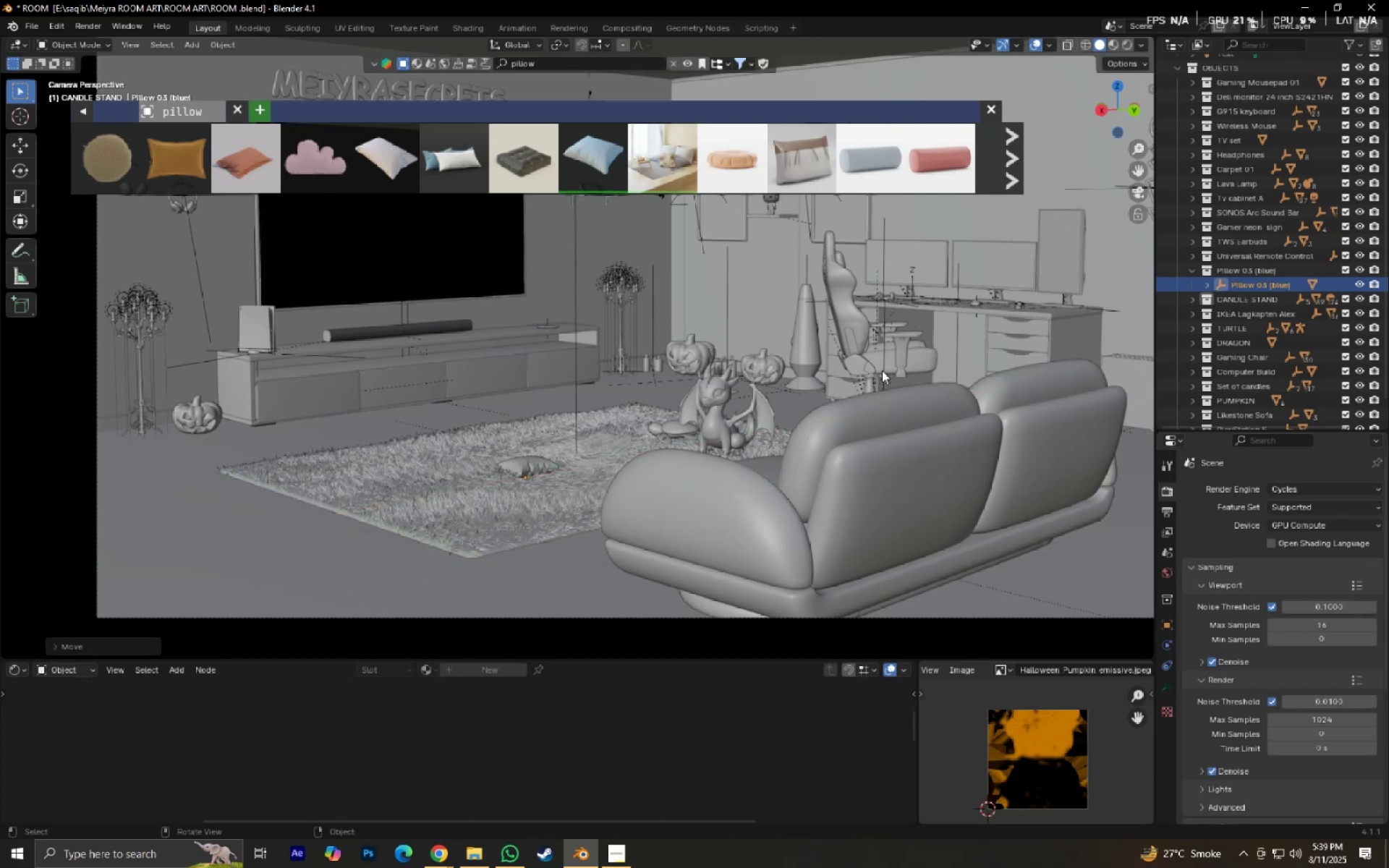 
type(rz)
 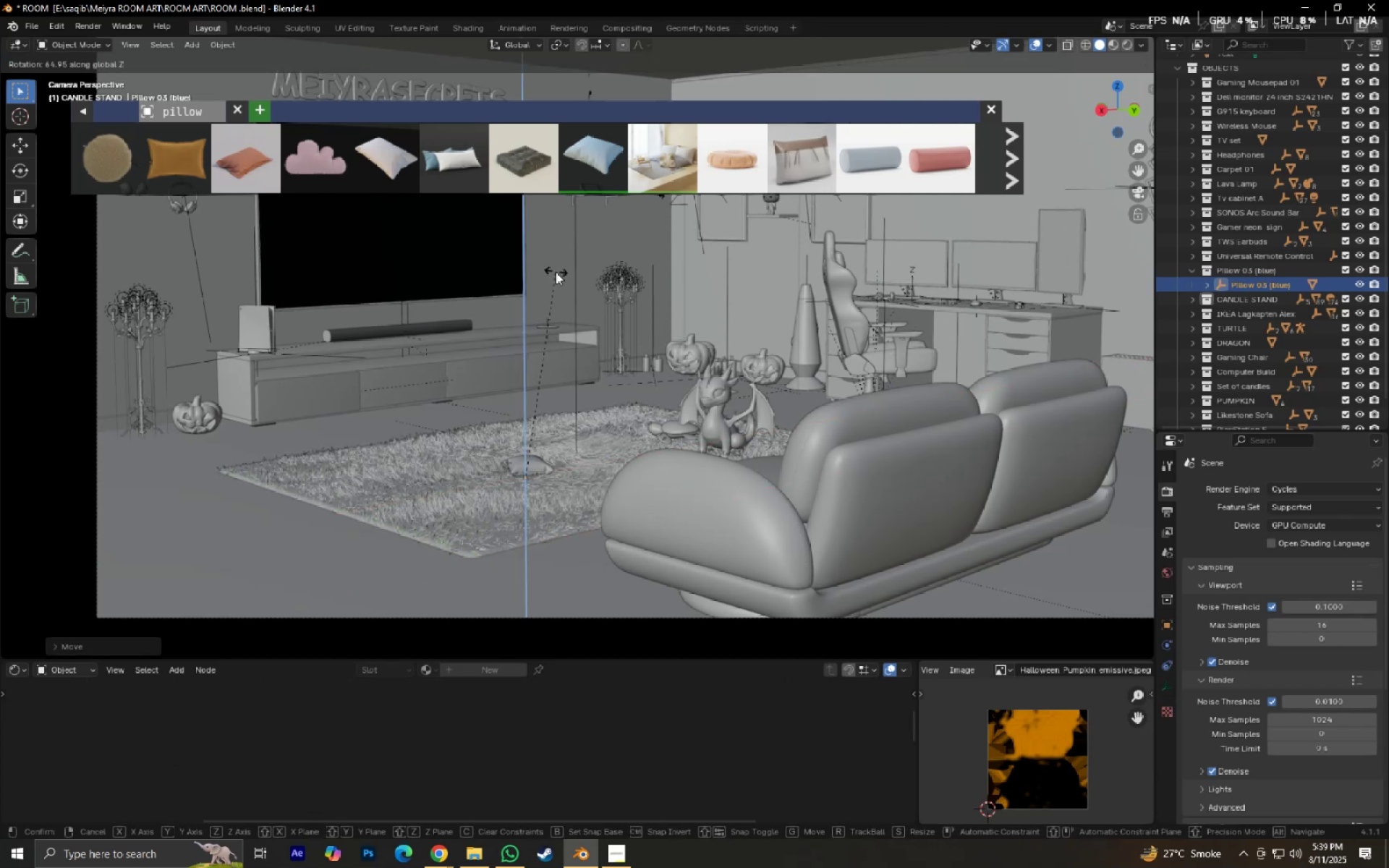 
left_click([556, 272])
 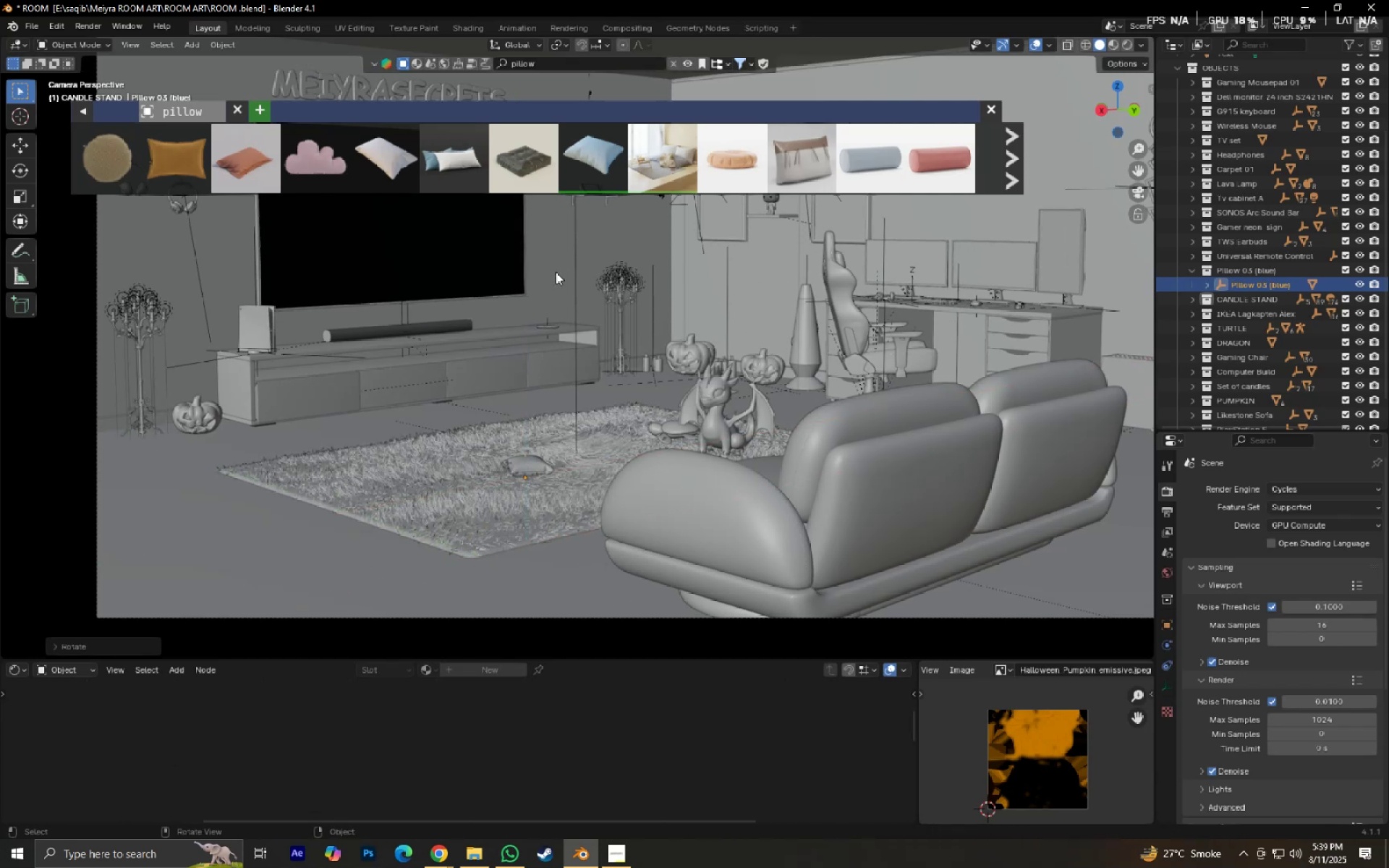 
key(Numpad9)
 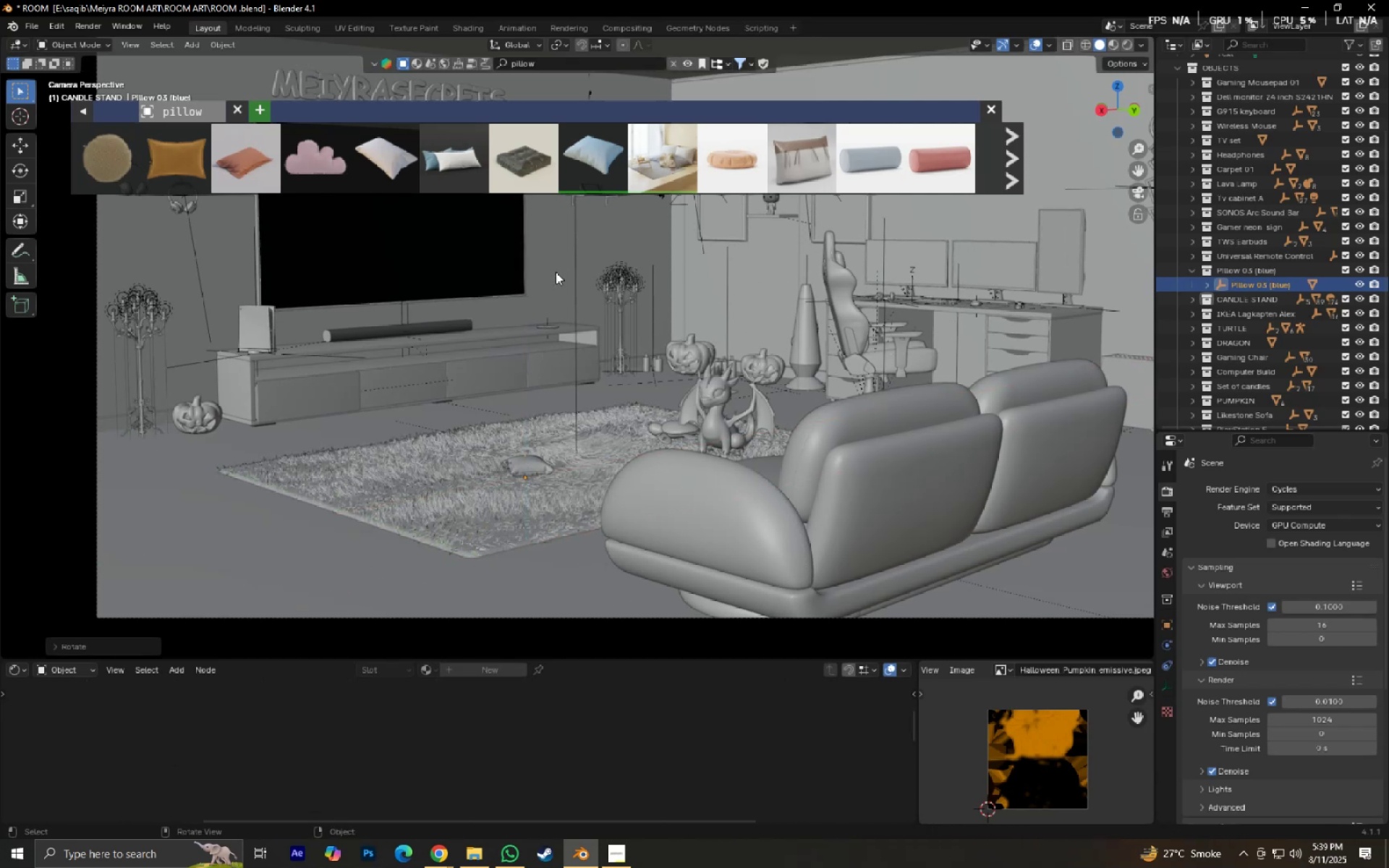 
key(S)
 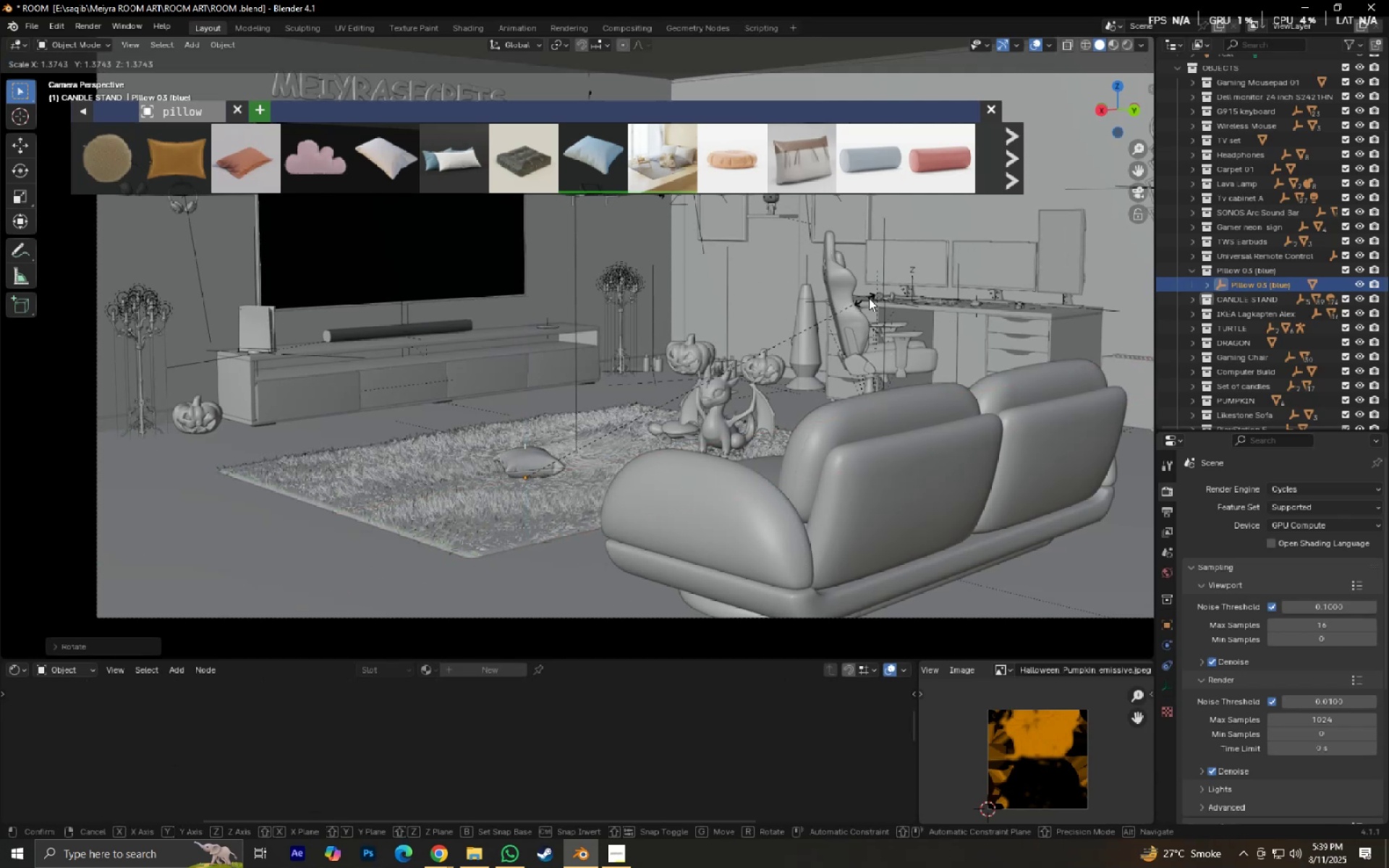 
left_click([875, 296])
 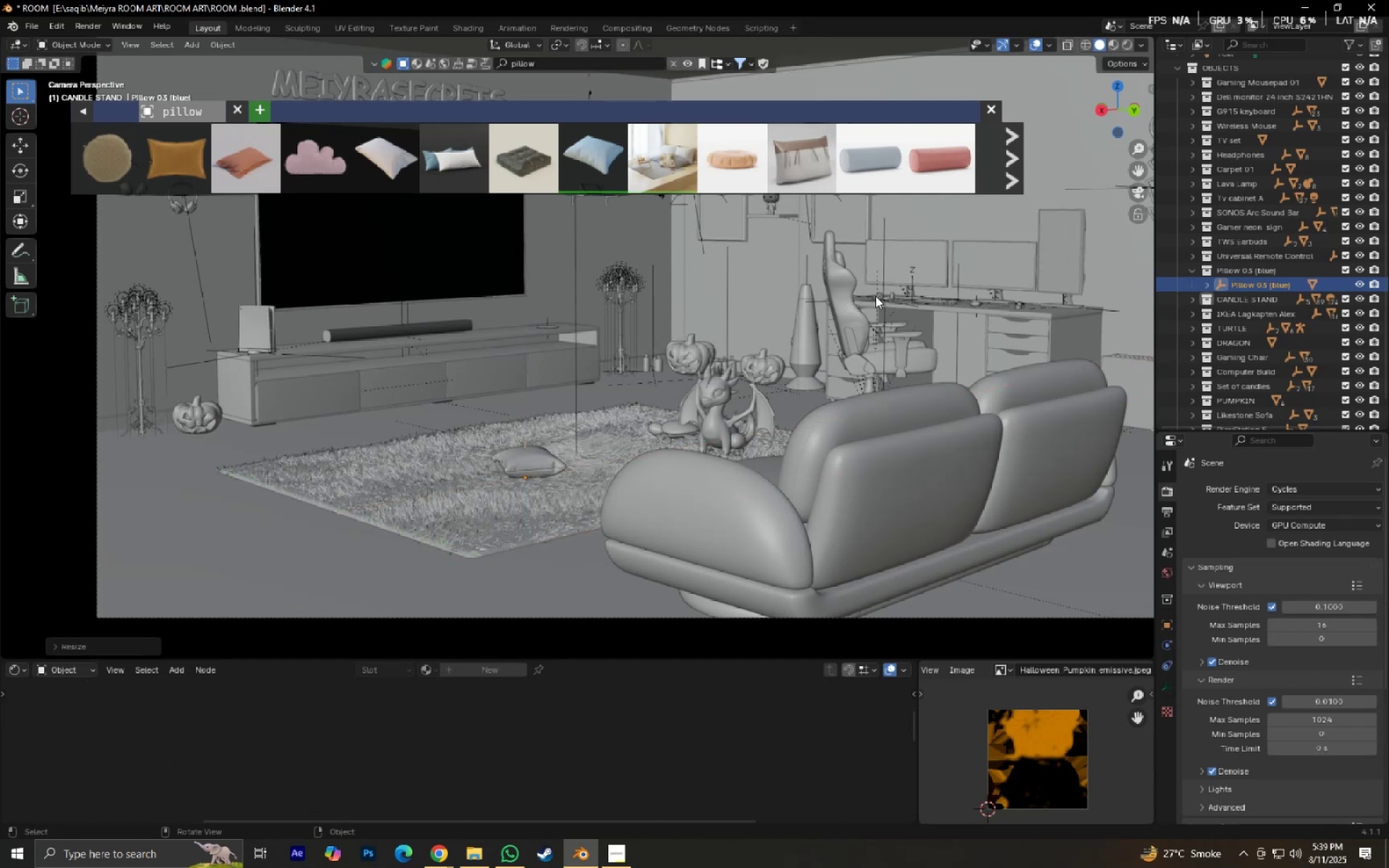 
key(Control+ControlLeft)
 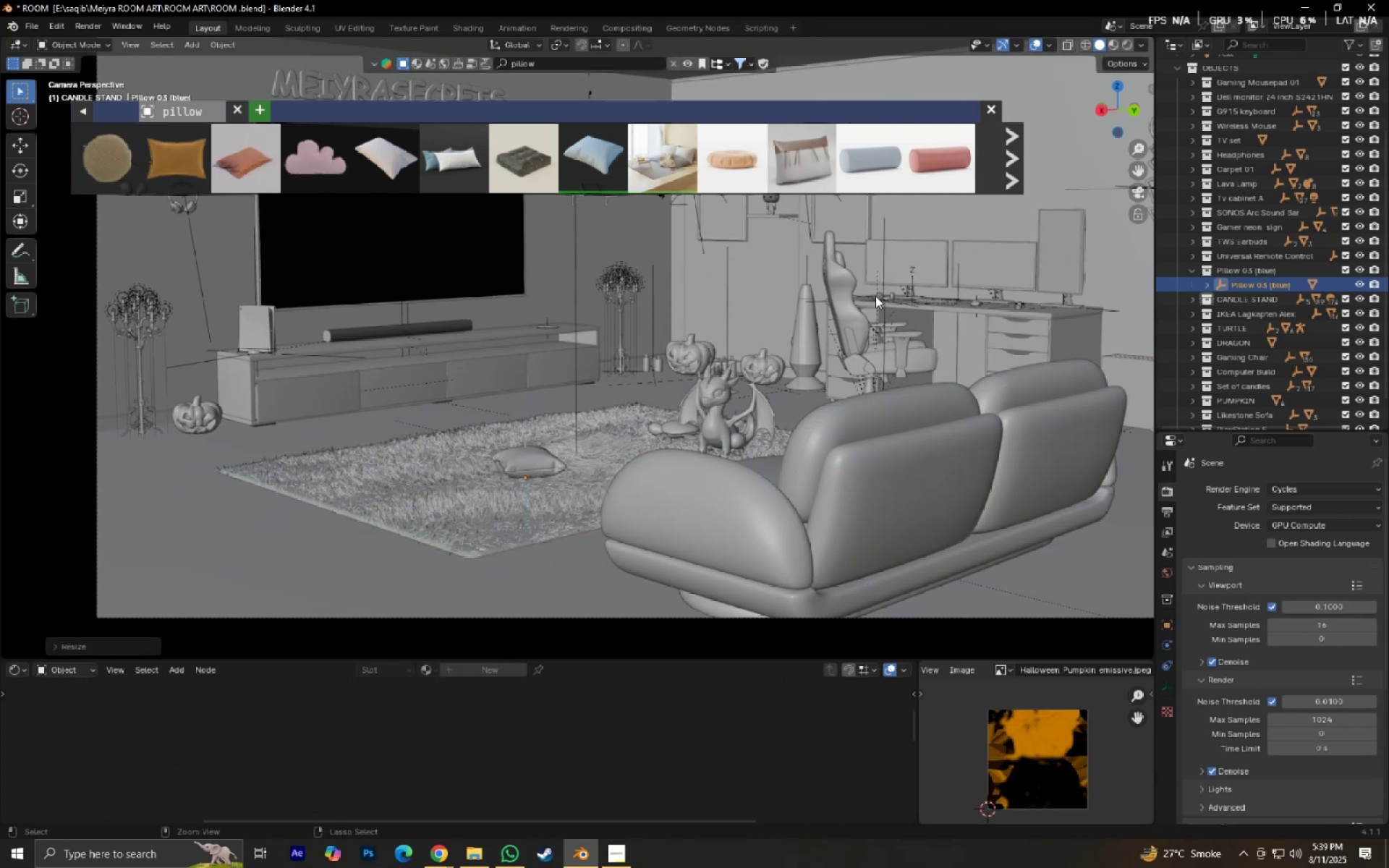 
key(Control+S)
 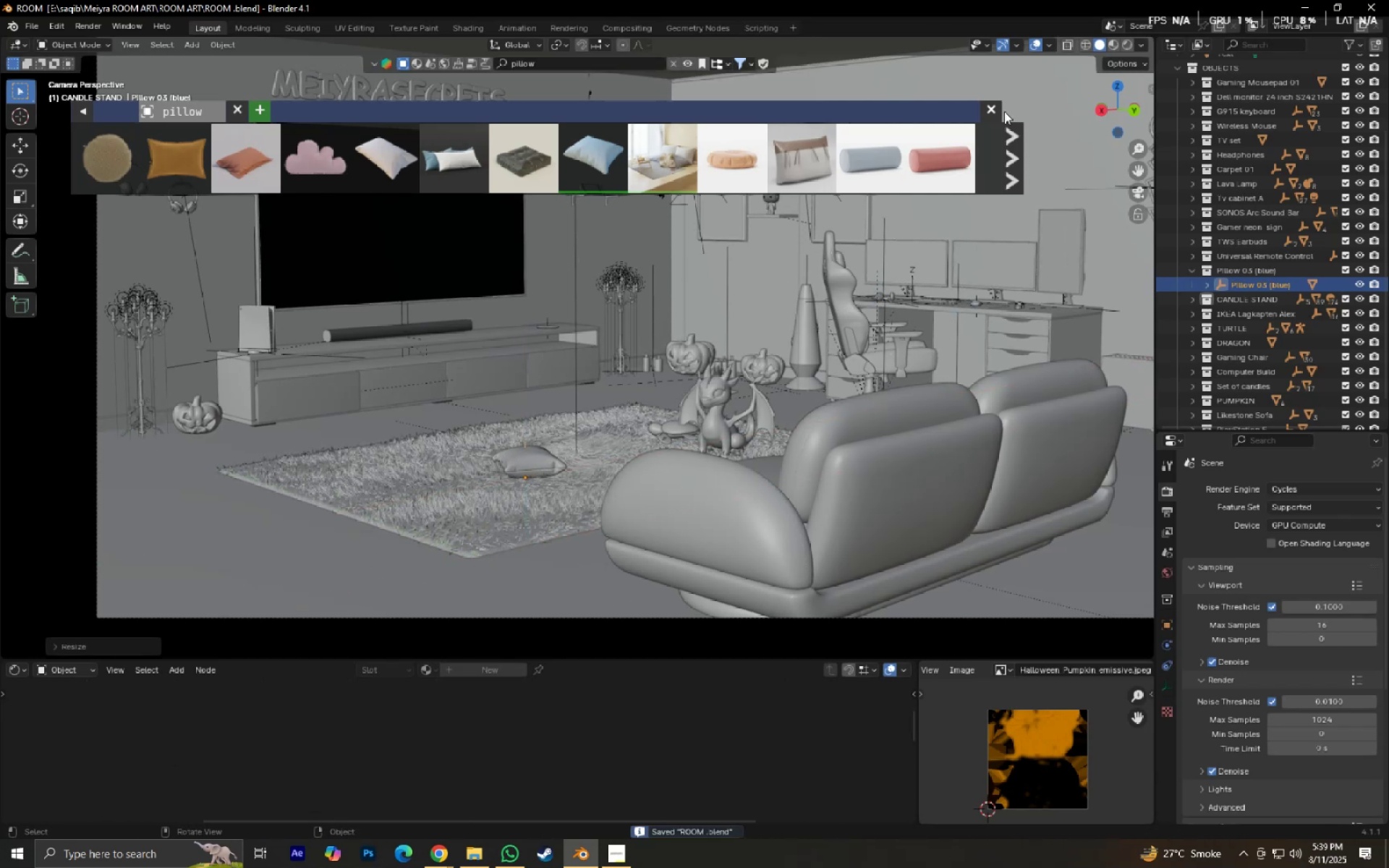 
left_click([991, 103])
 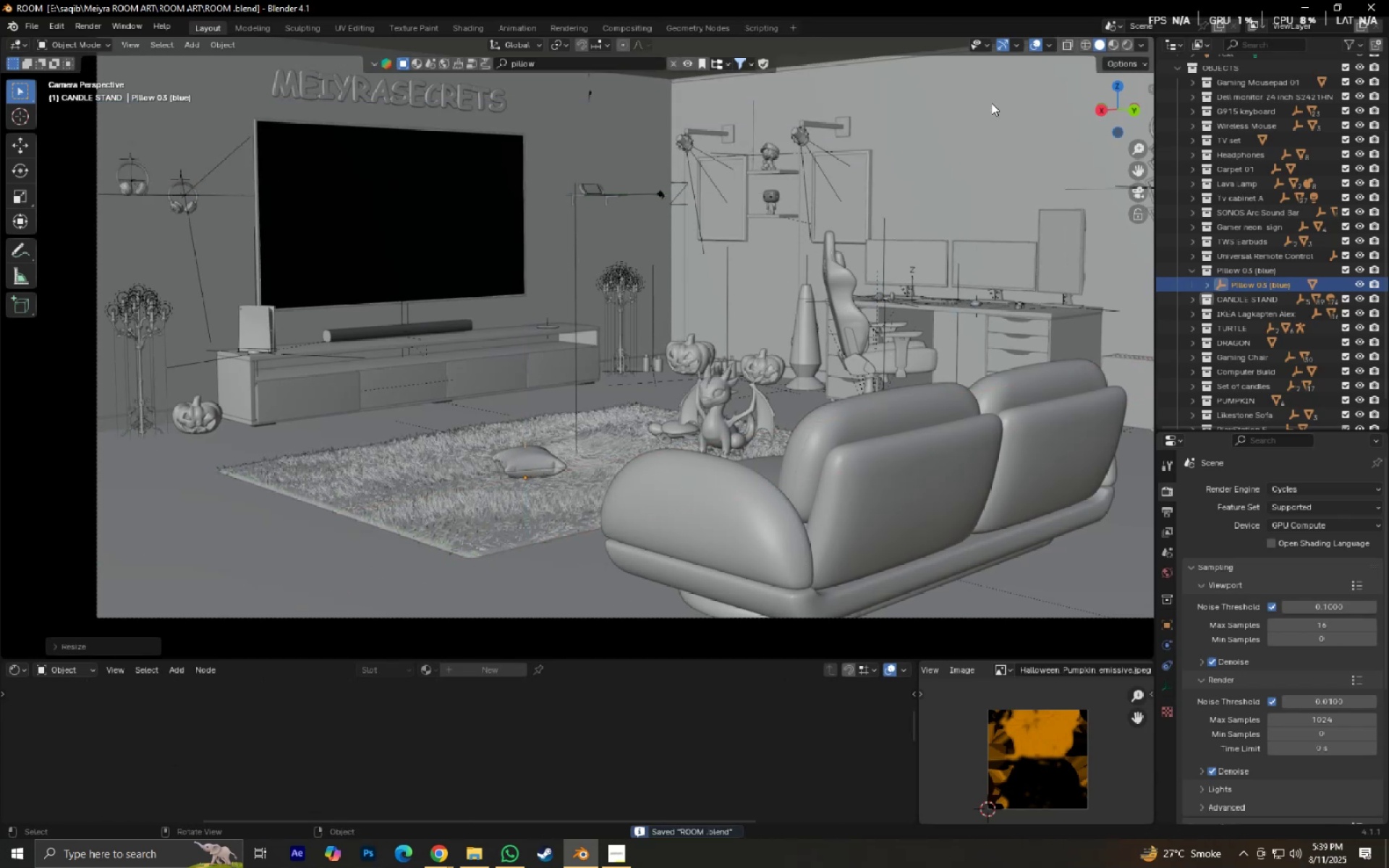 
key(Shift+ShiftLeft)
 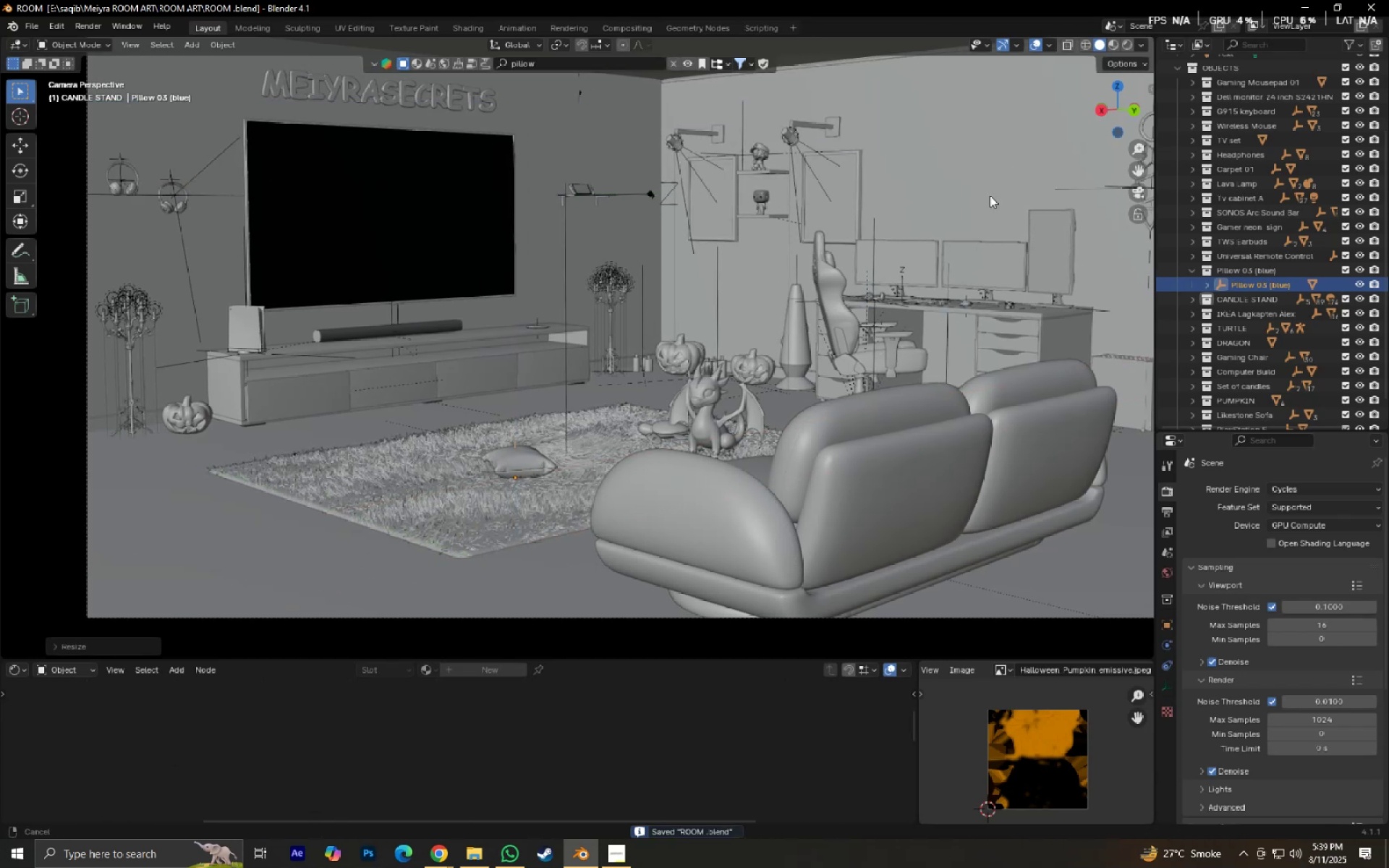 
scroll: coordinate [982, 198], scroll_direction: down, amount: 4.0
 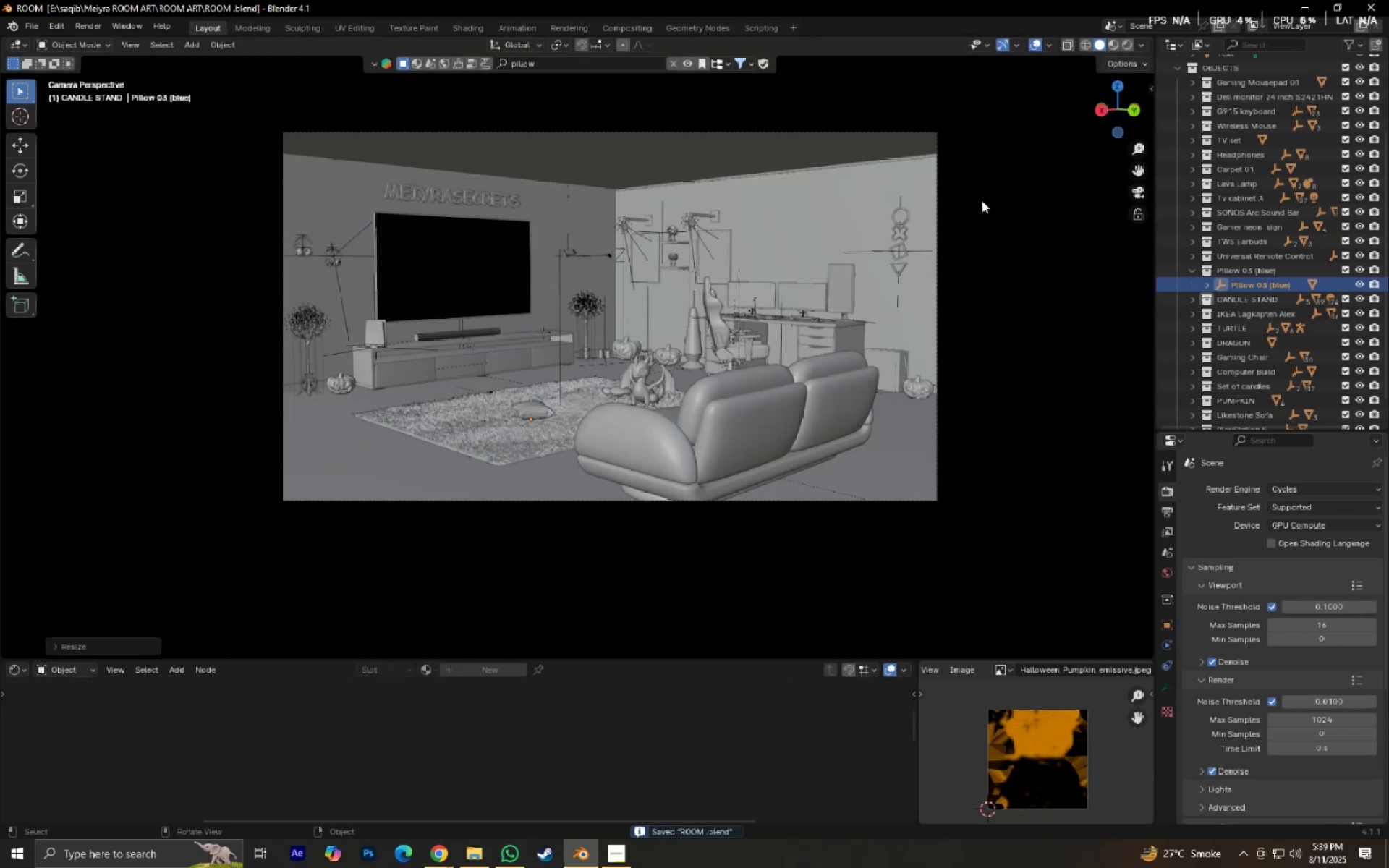 
key(Control+ControlLeft)
 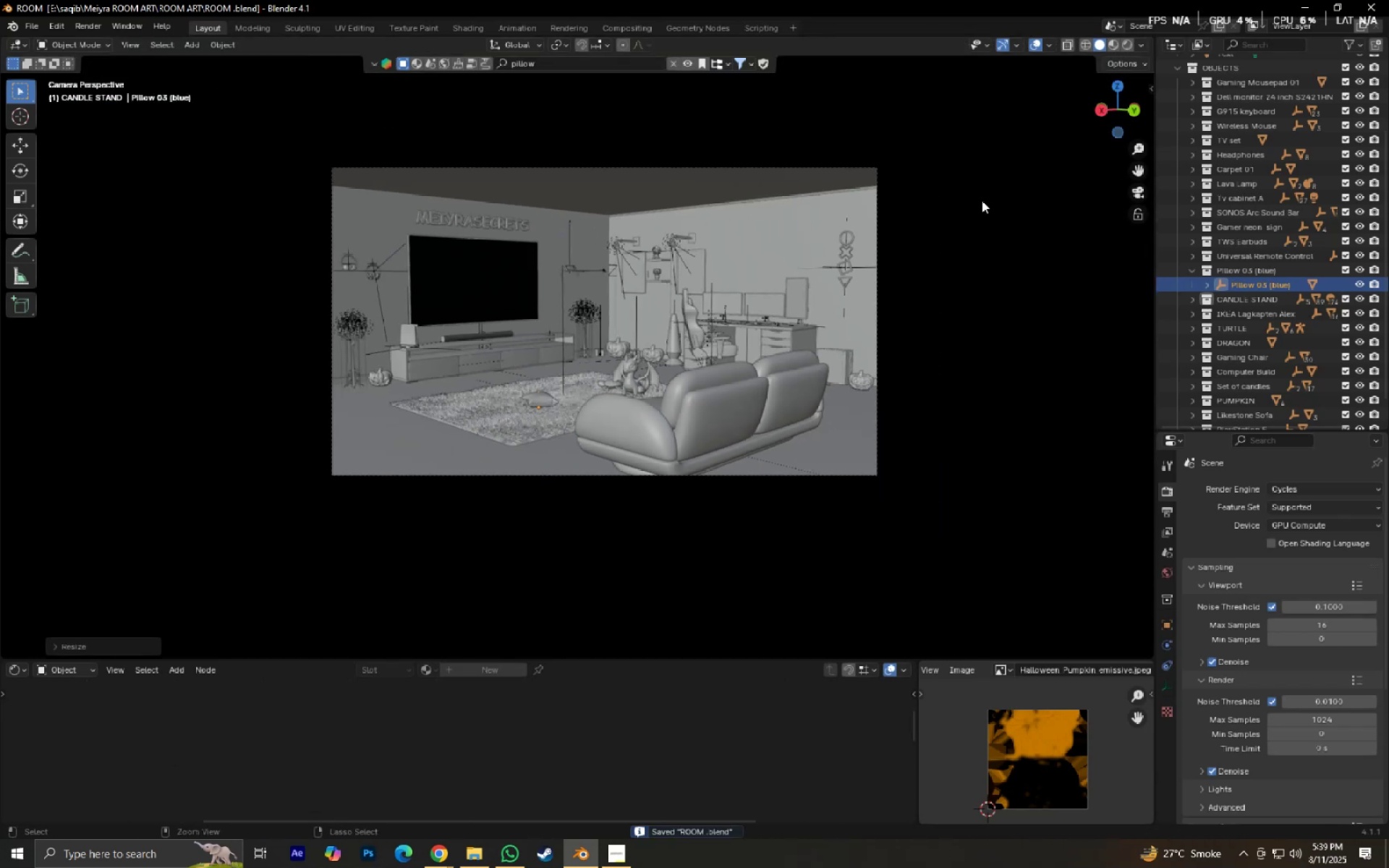 
key(Control+S)
 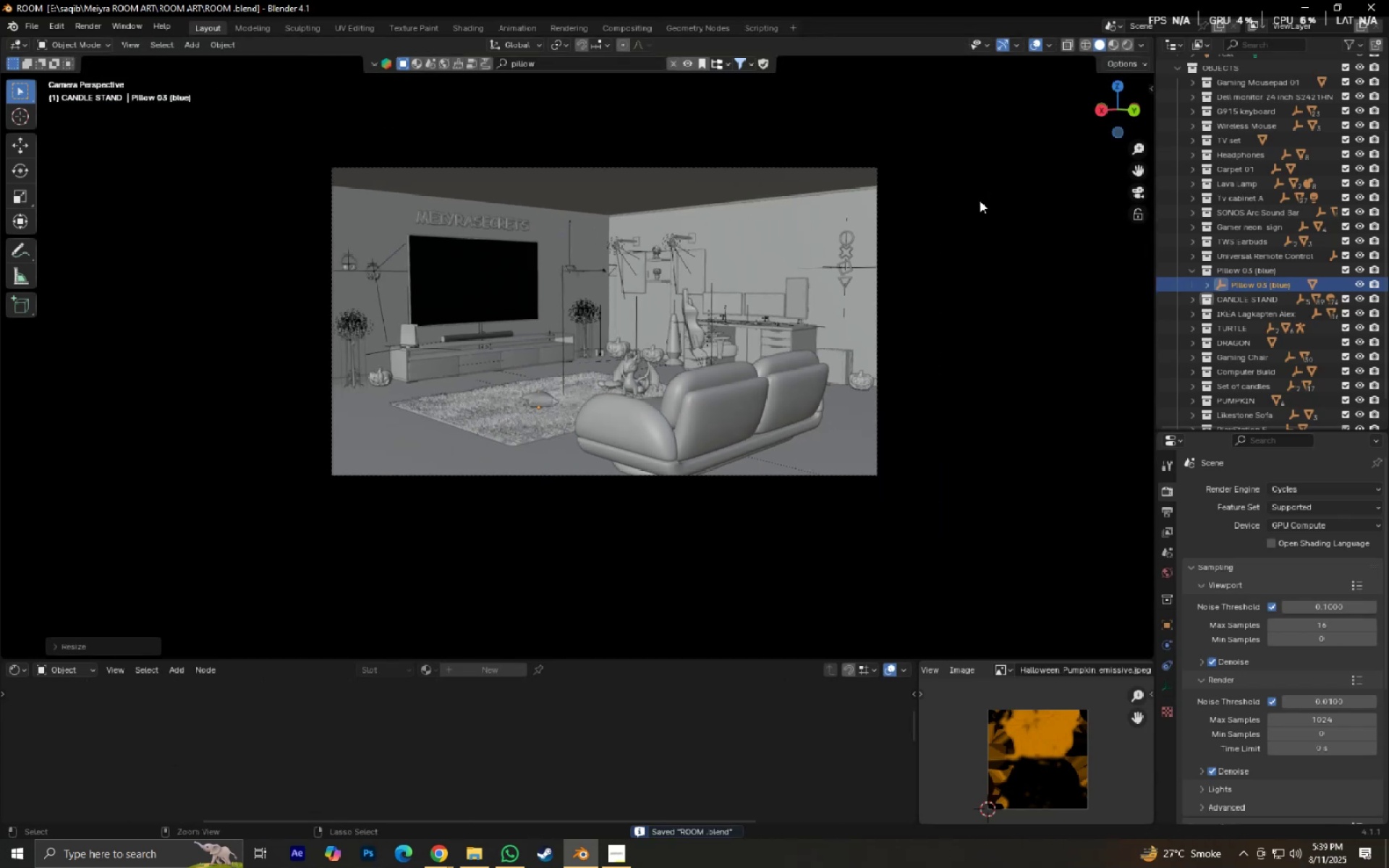 
key(Shift+ShiftLeft)
 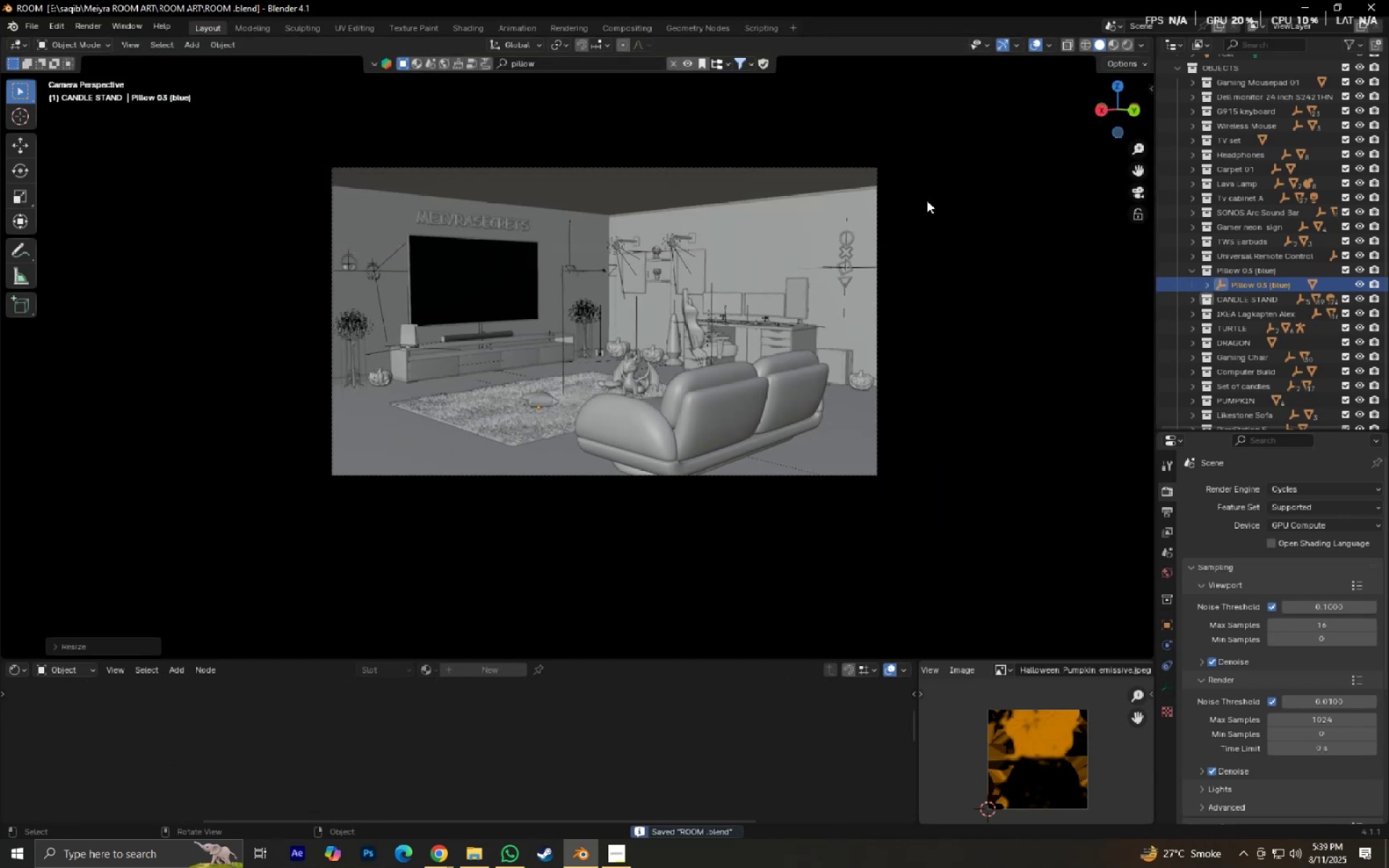 
scroll: coordinate [947, 273], scroll_direction: up, amount: 3.0
 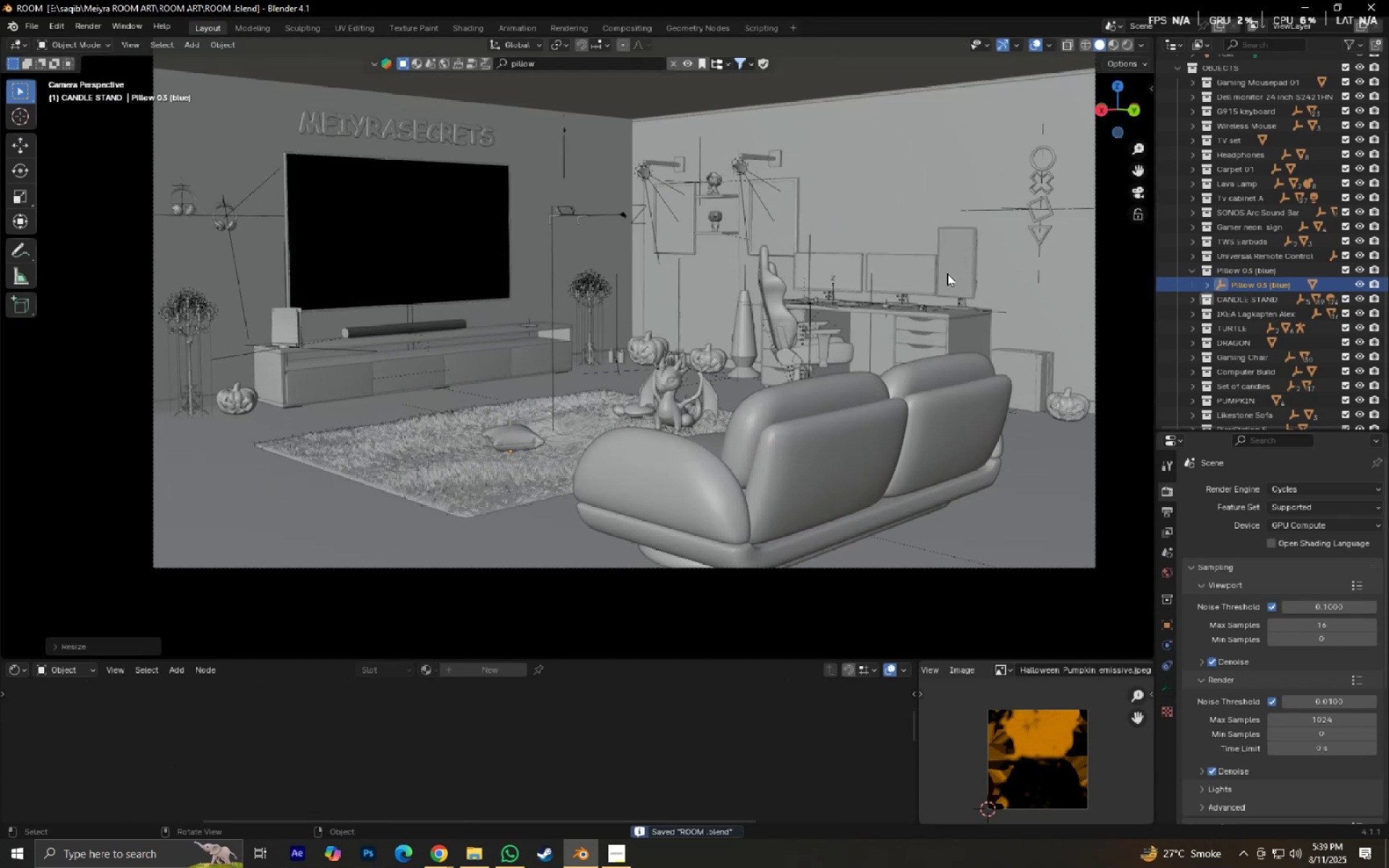 
hold_key(key=ShiftLeft, duration=0.38)
 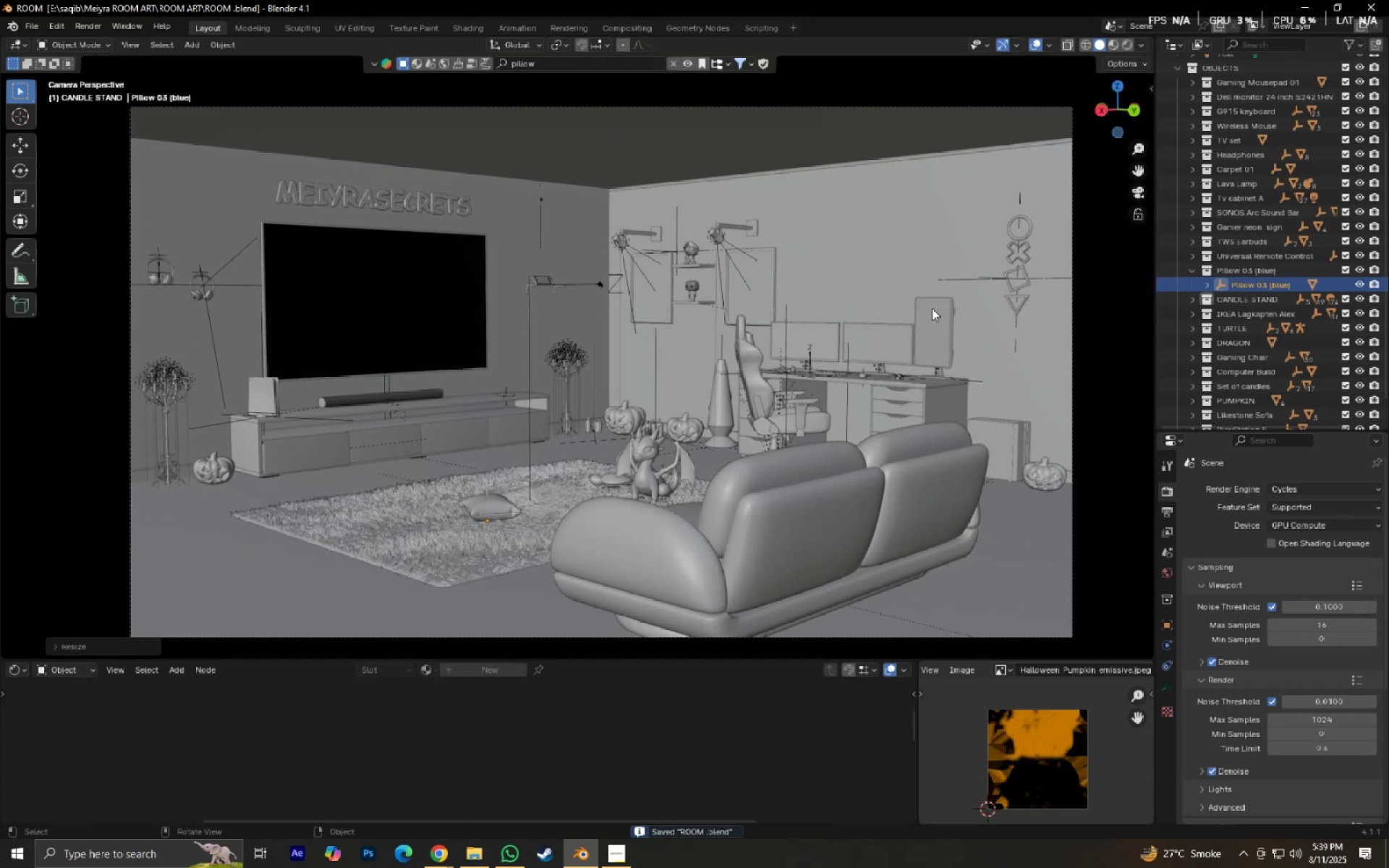 
scroll: coordinate [932, 310], scroll_direction: down, amount: 1.0
 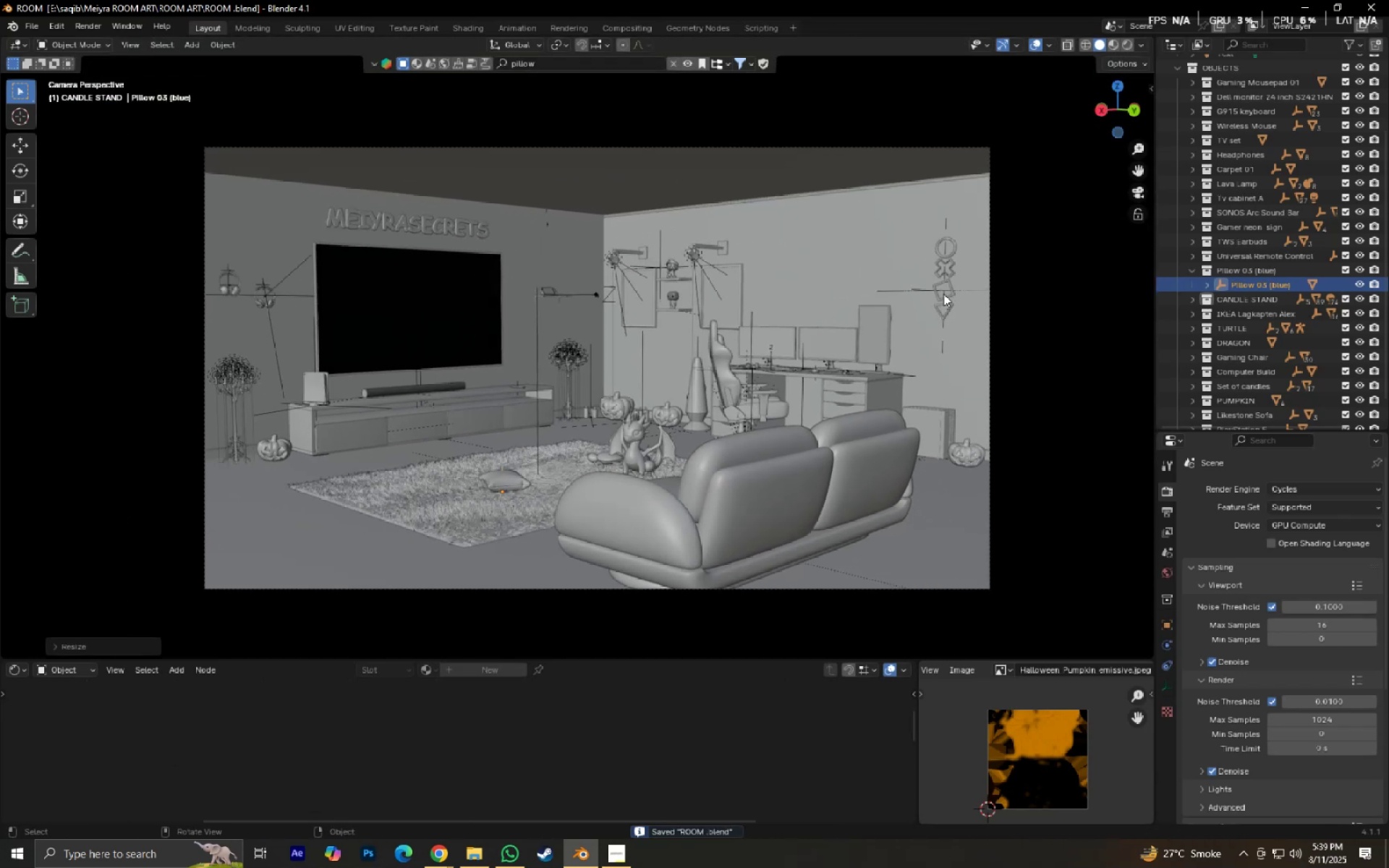 
key(Control+S)
 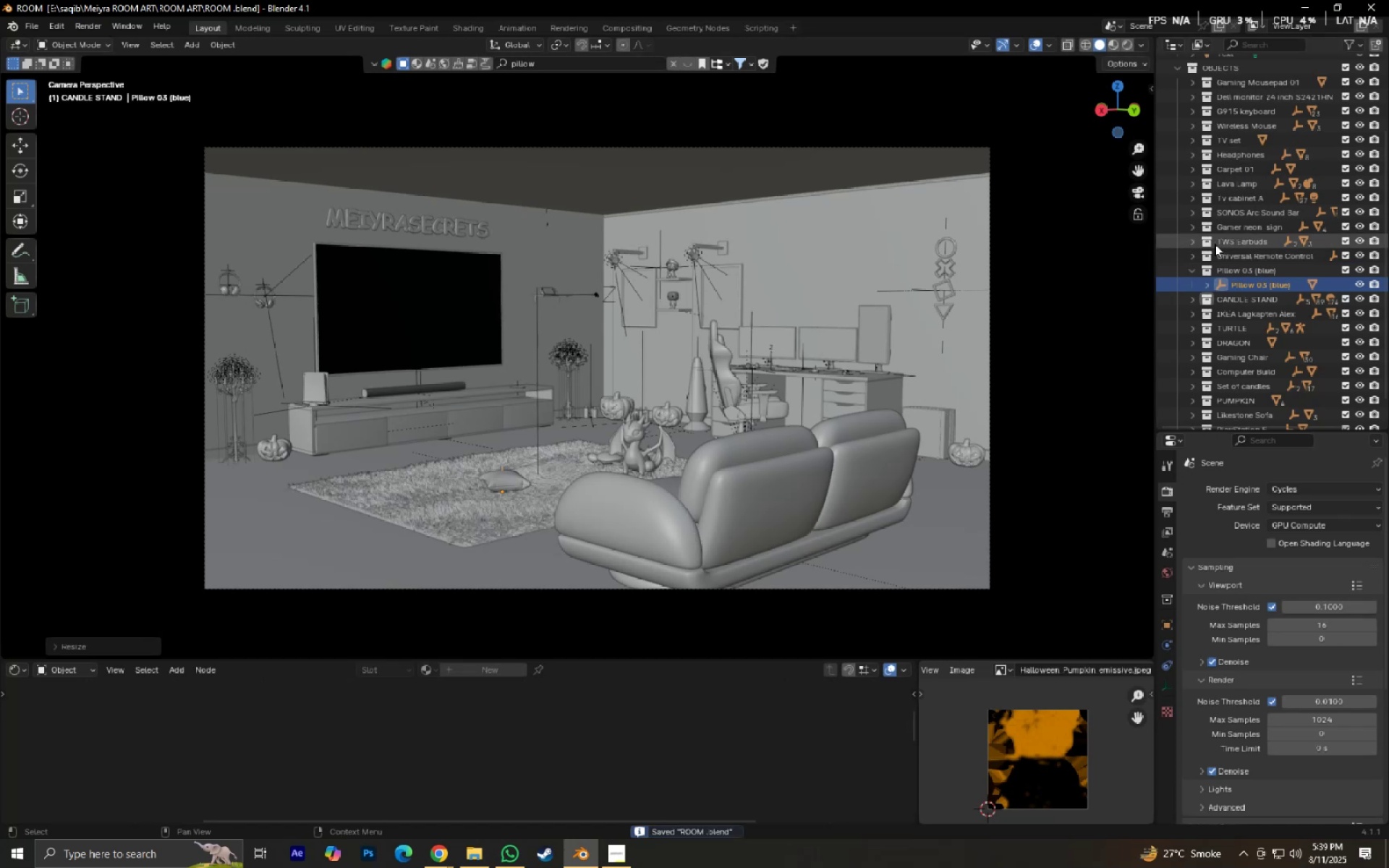 
scroll: coordinate [1215, 244], scroll_direction: up, amount: 1.0
 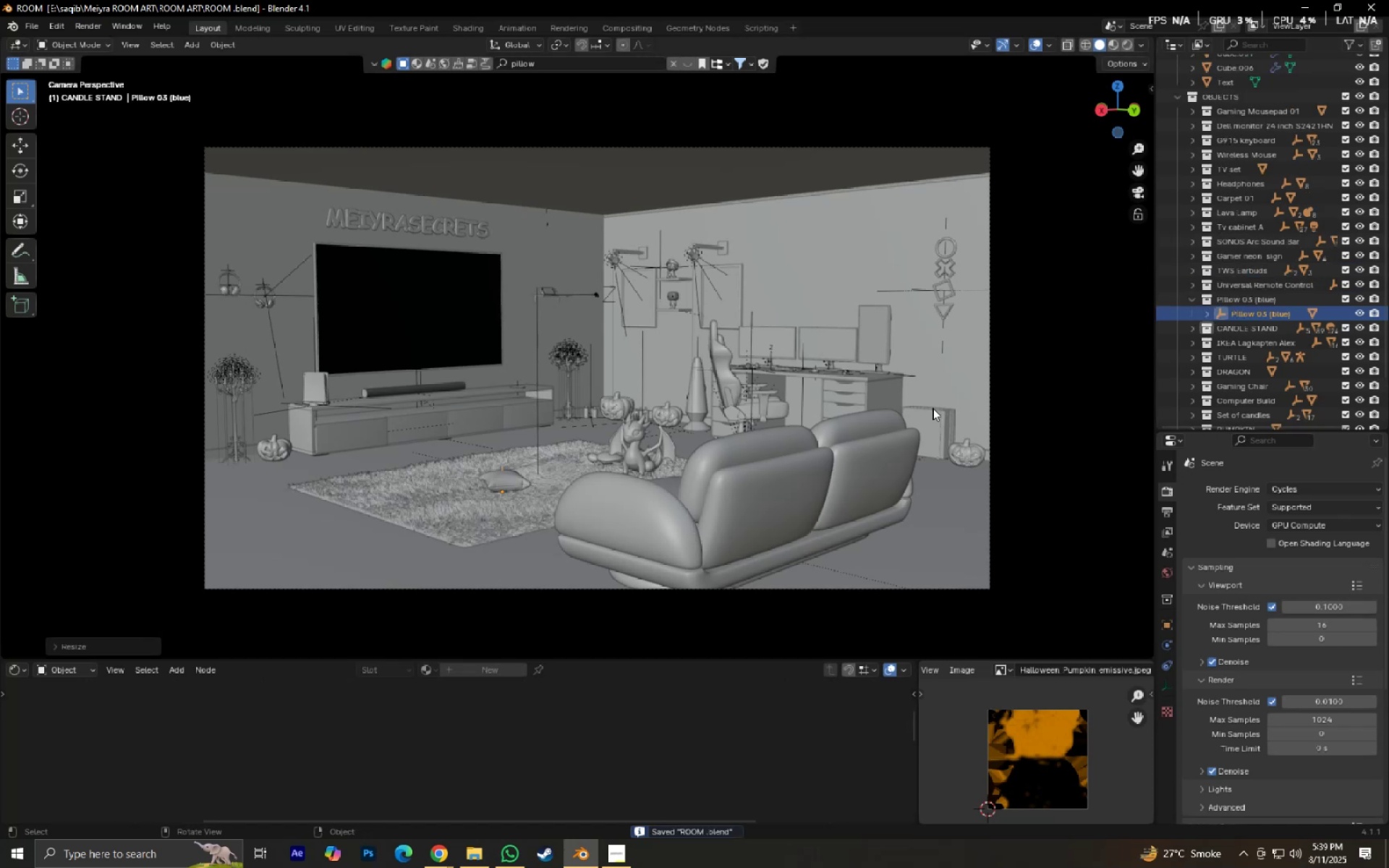 
hold_key(key=ShiftLeft, duration=0.47)
 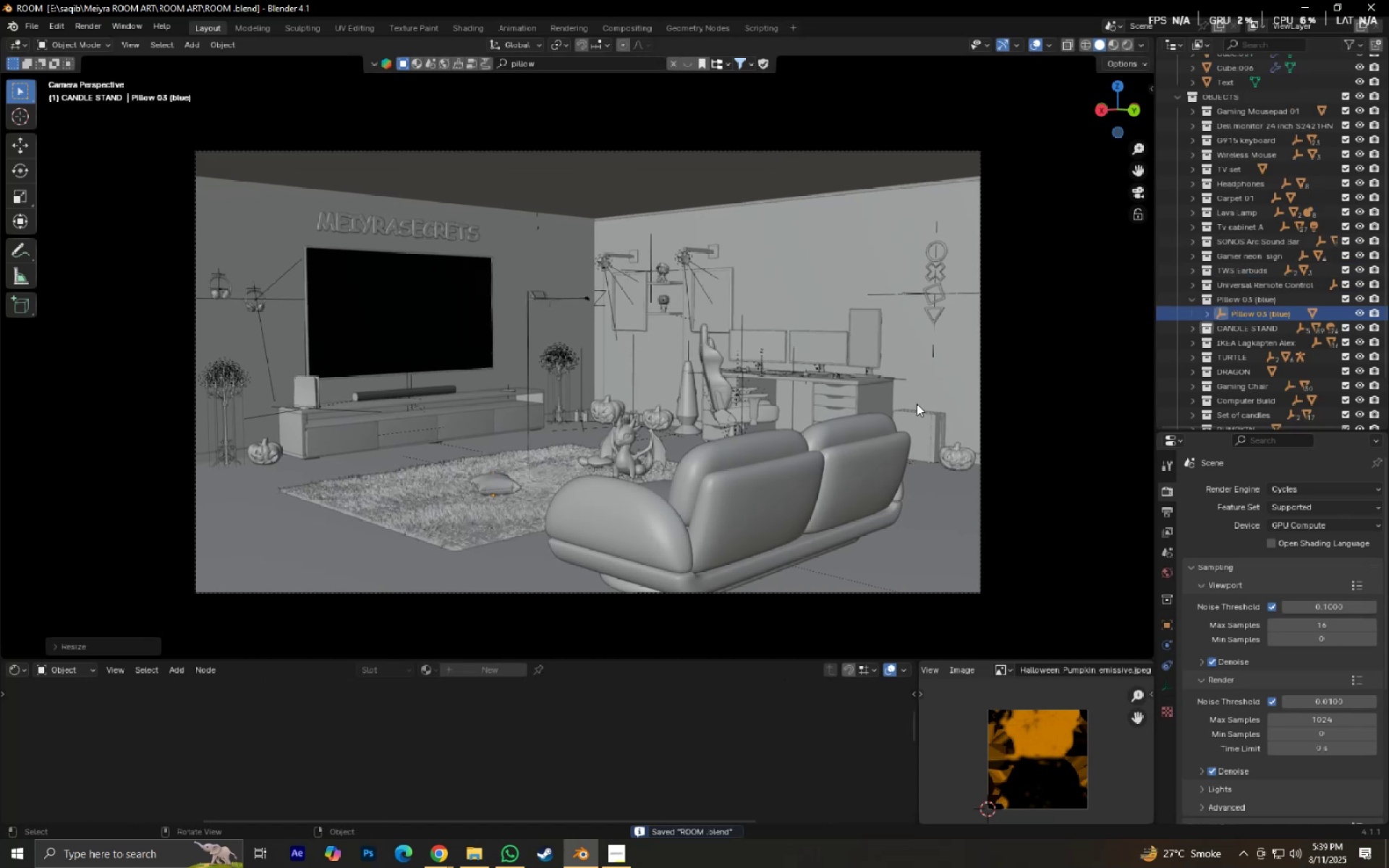 
scroll: coordinate [917, 404], scroll_direction: up, amount: 1.0
 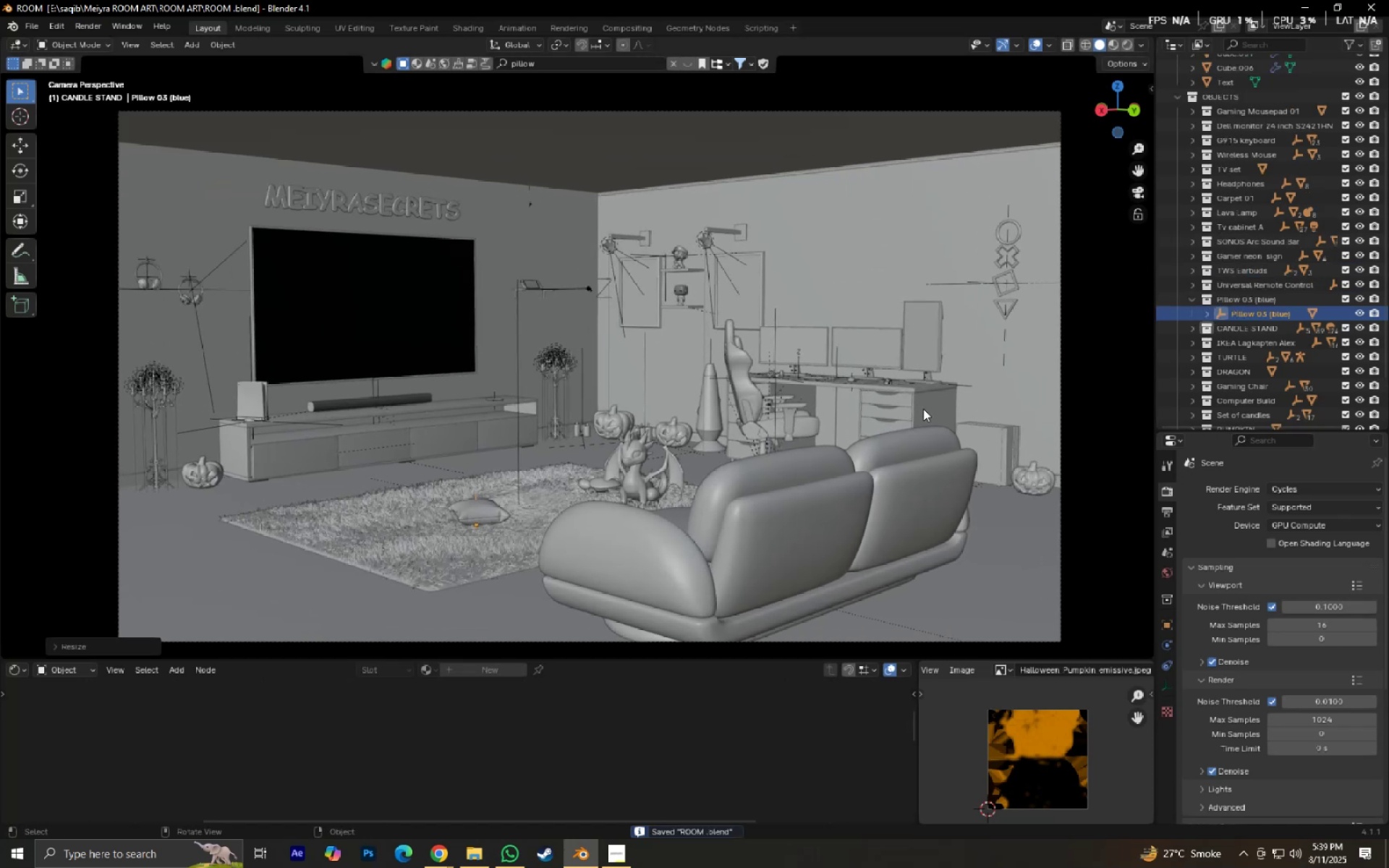 
hold_key(key=ShiftLeft, duration=0.5)
 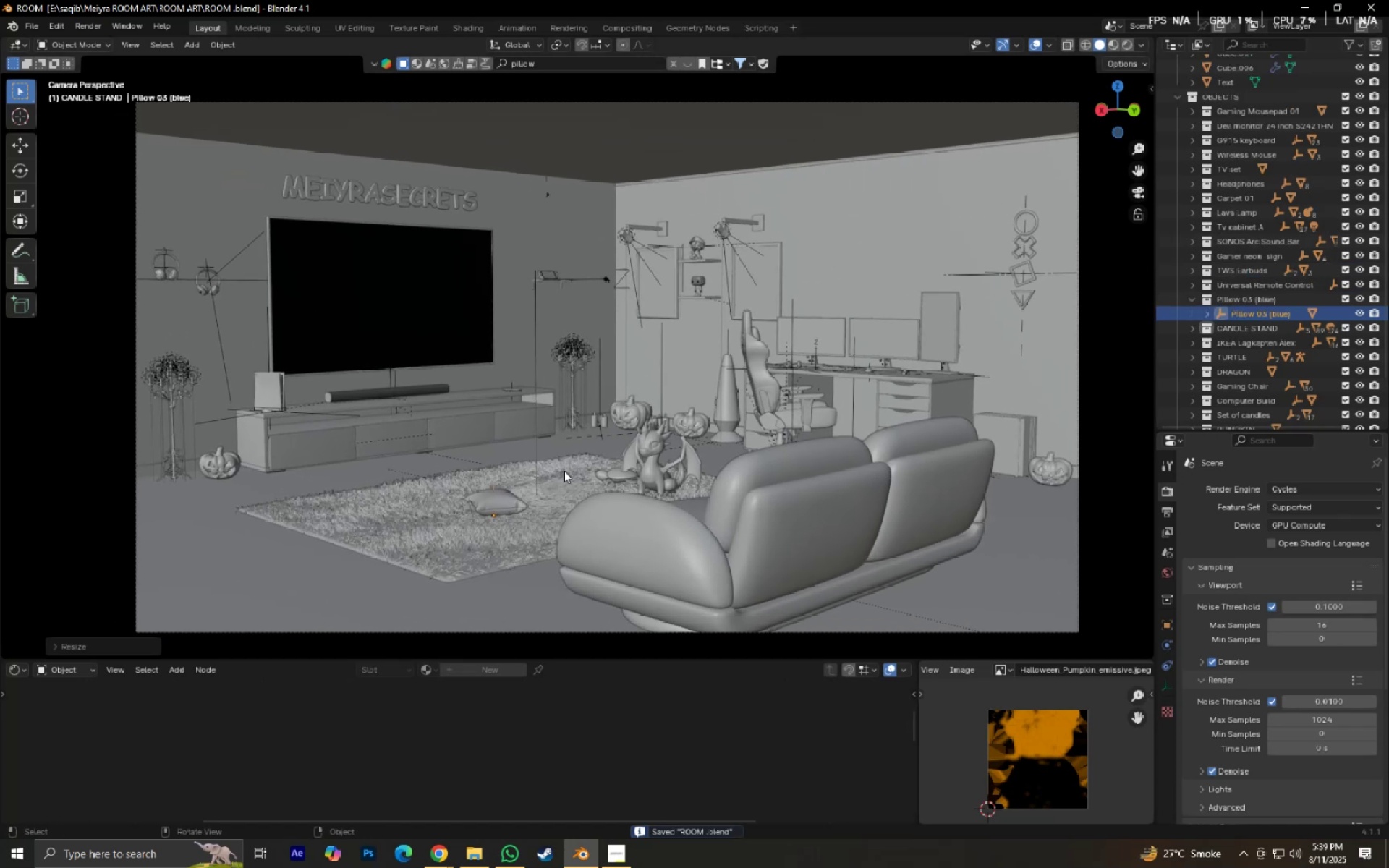 
hold_key(key=ShiftLeft, duration=0.35)
 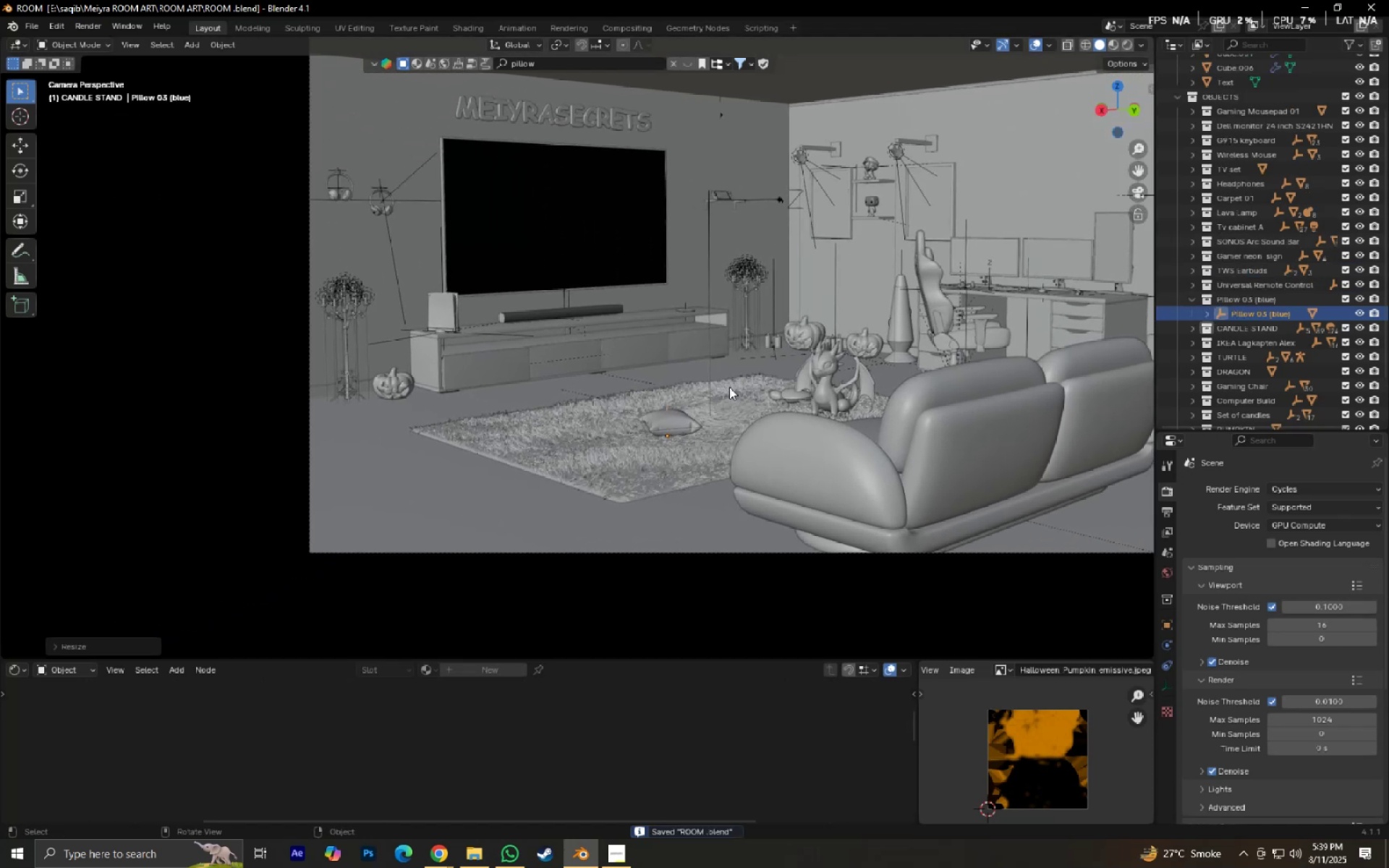 
scroll: coordinate [739, 399], scroll_direction: up, amount: 5.0
 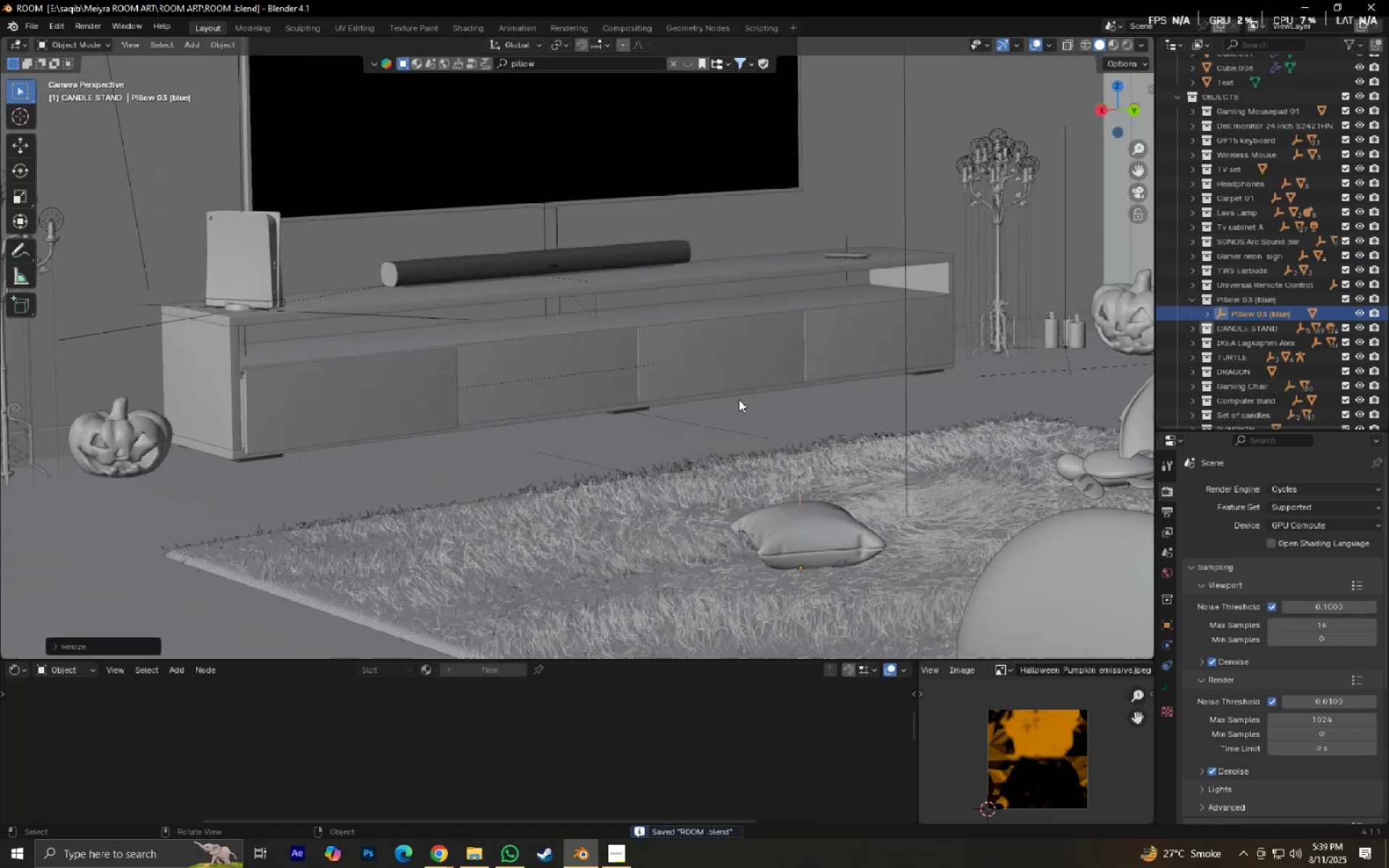 
hold_key(key=ShiftLeft, duration=0.63)
 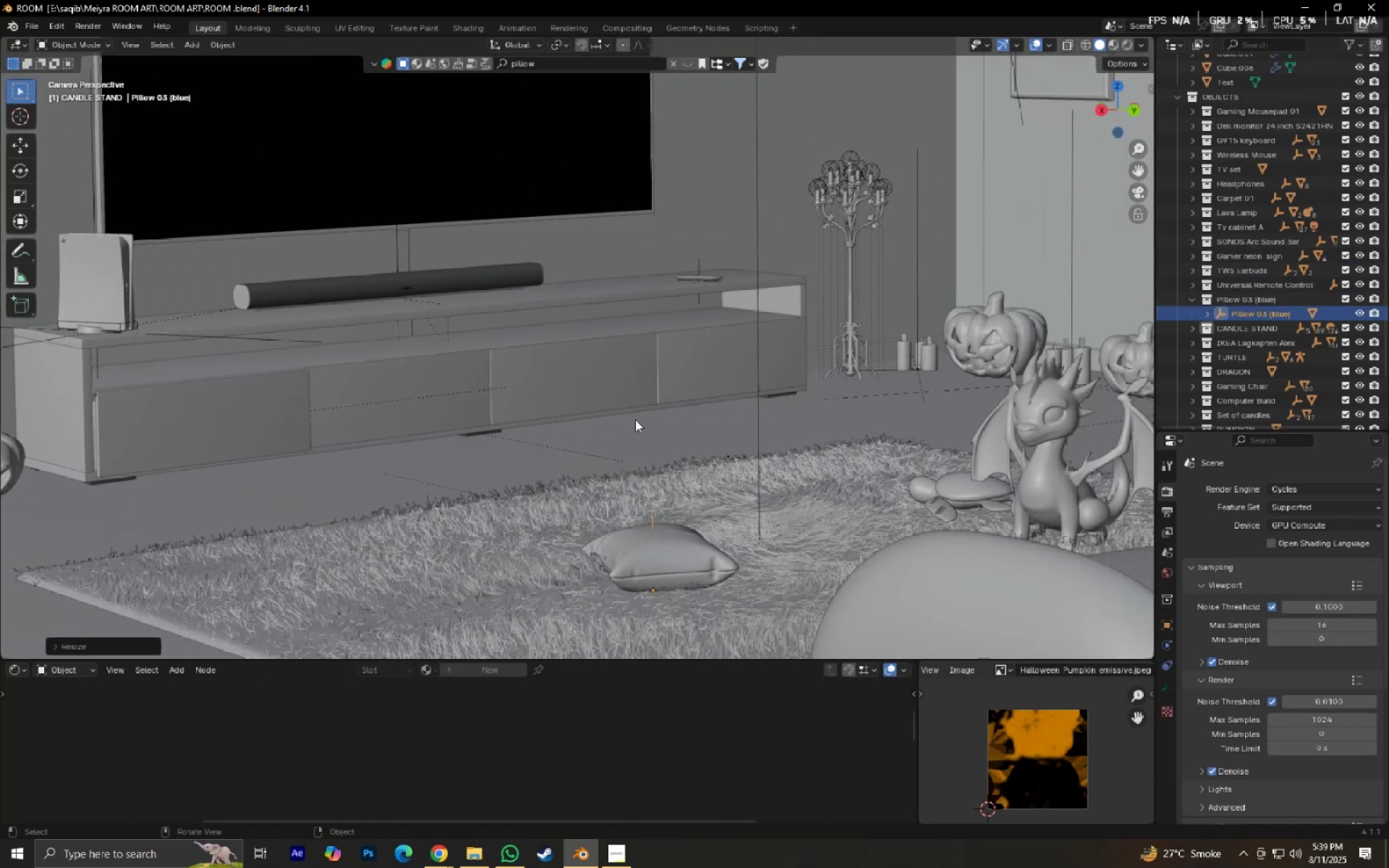 
scroll: coordinate [635, 420], scroll_direction: up, amount: 5.0
 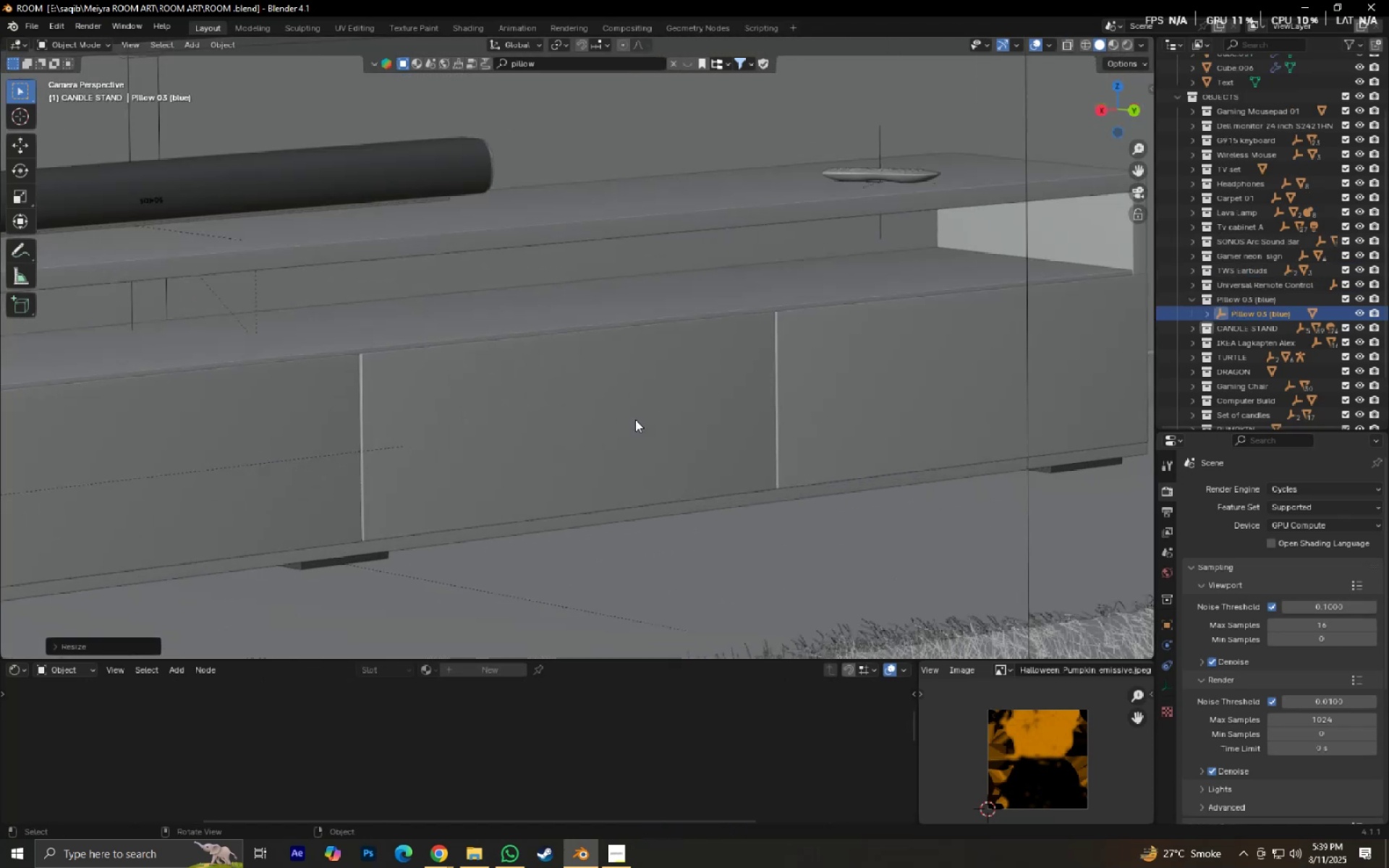 
hold_key(key=ShiftLeft, duration=0.58)
 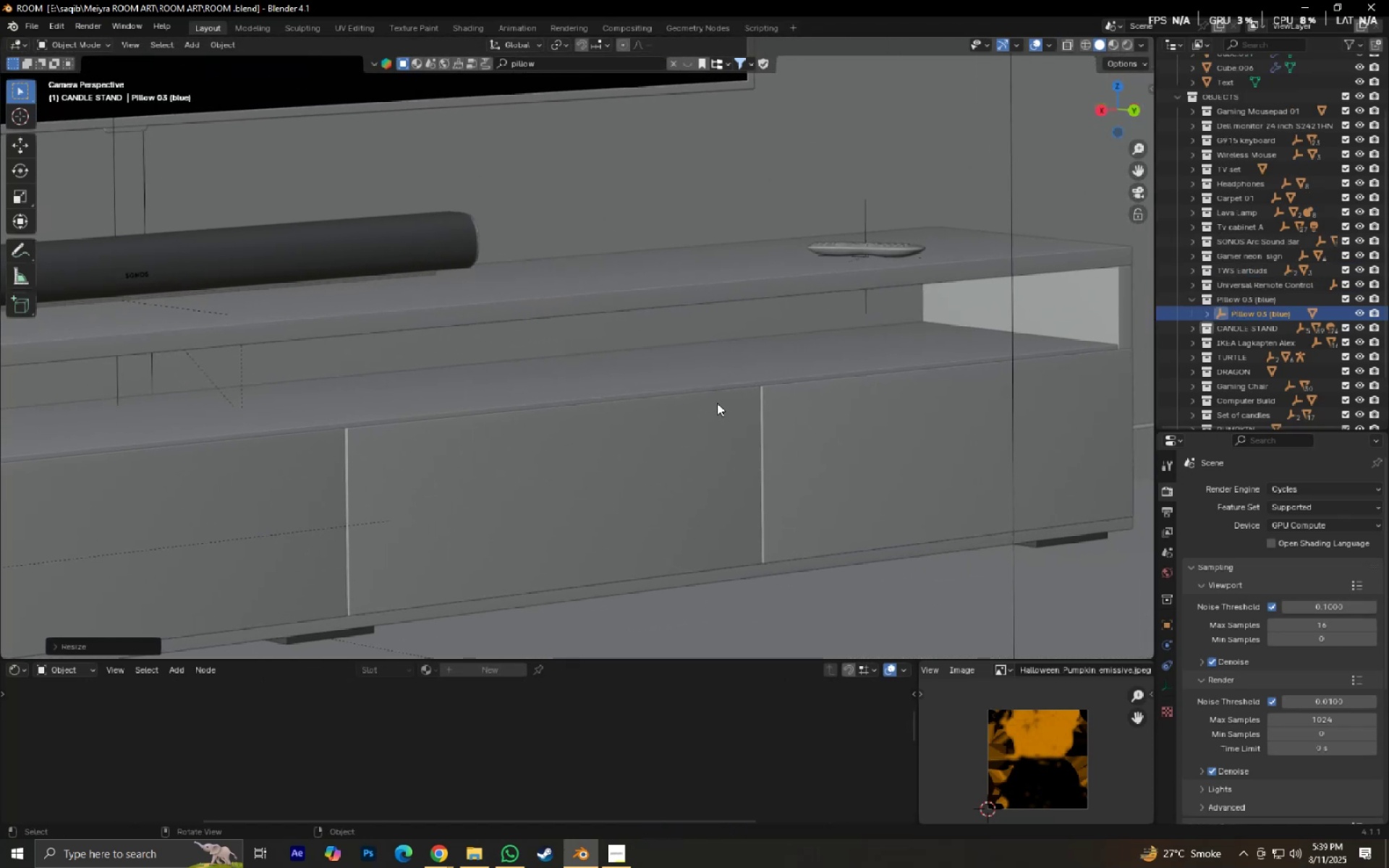 
scroll: coordinate [744, 392], scroll_direction: down, amount: 7.0
 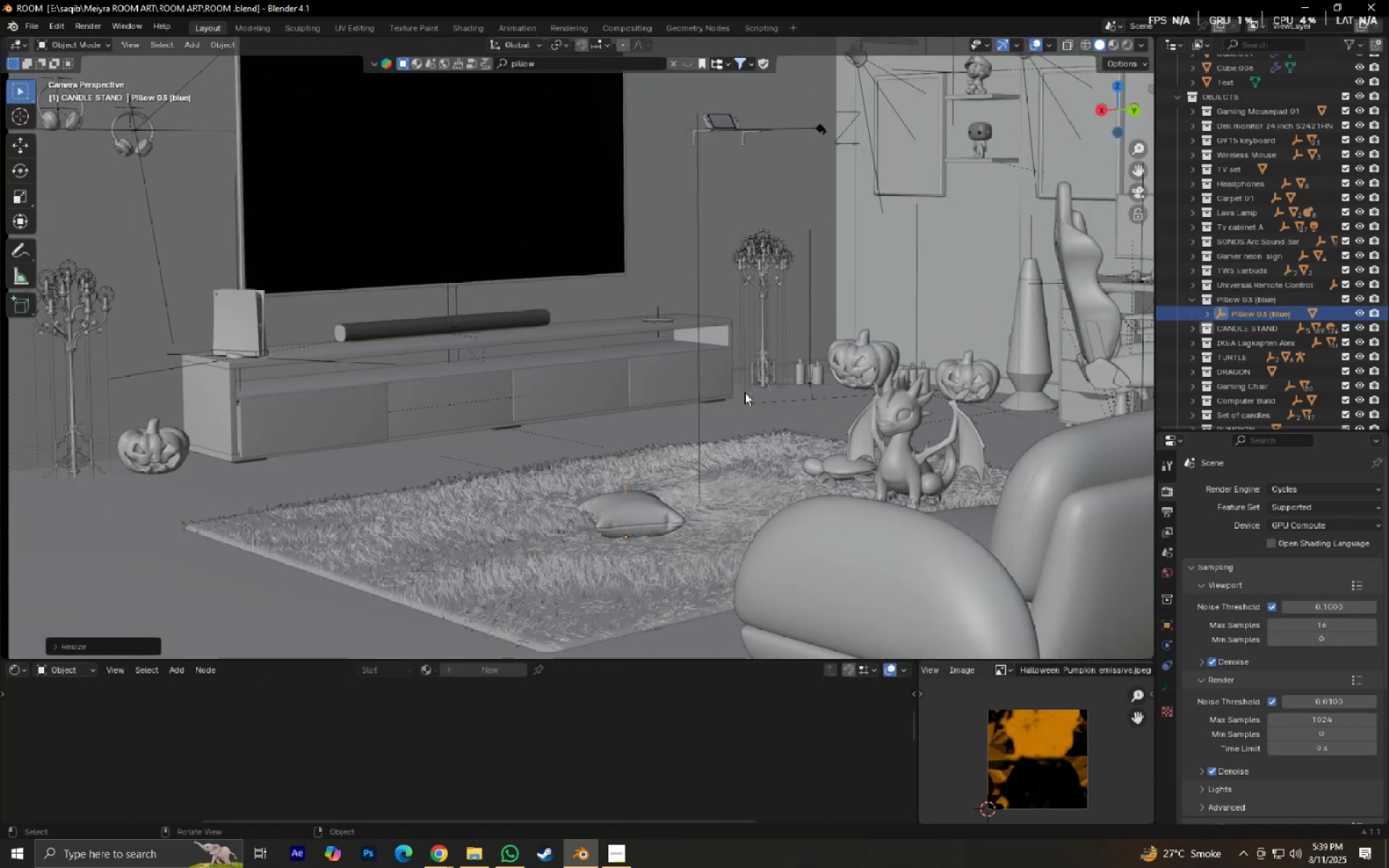 
hold_key(key=ShiftLeft, duration=0.43)
 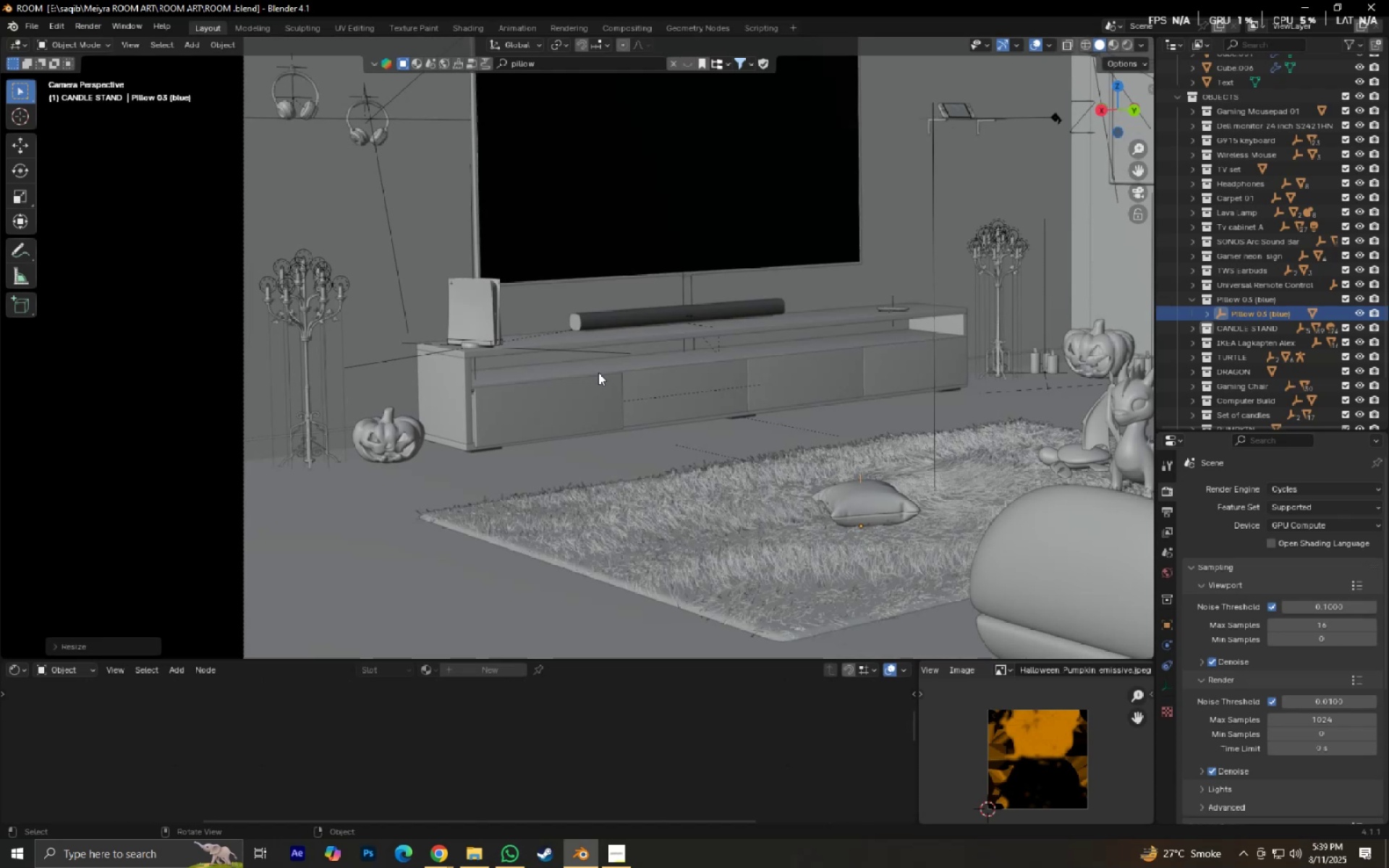 
scroll: coordinate [601, 373], scroll_direction: up, amount: 1.0
 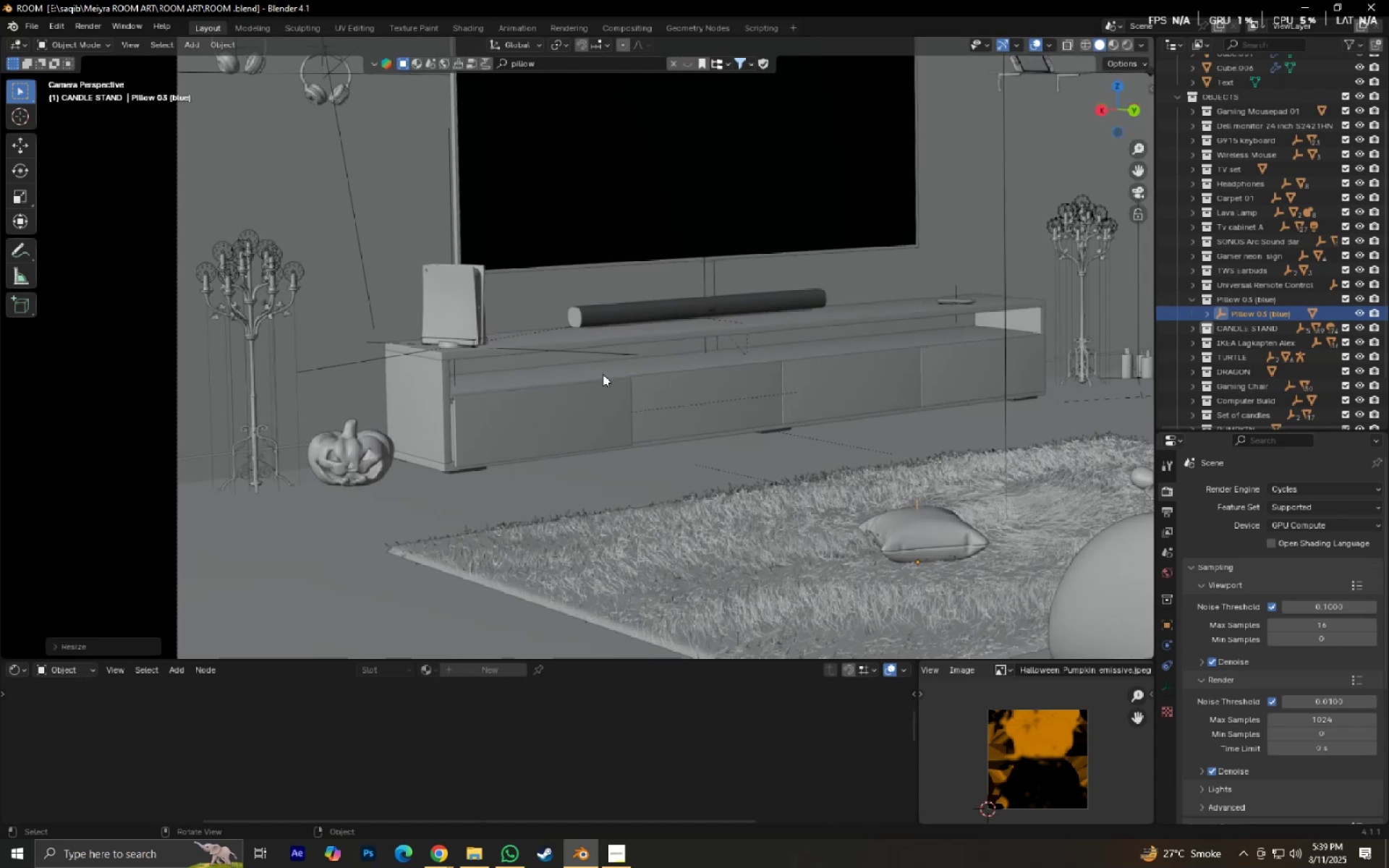 
key(Control+S)
 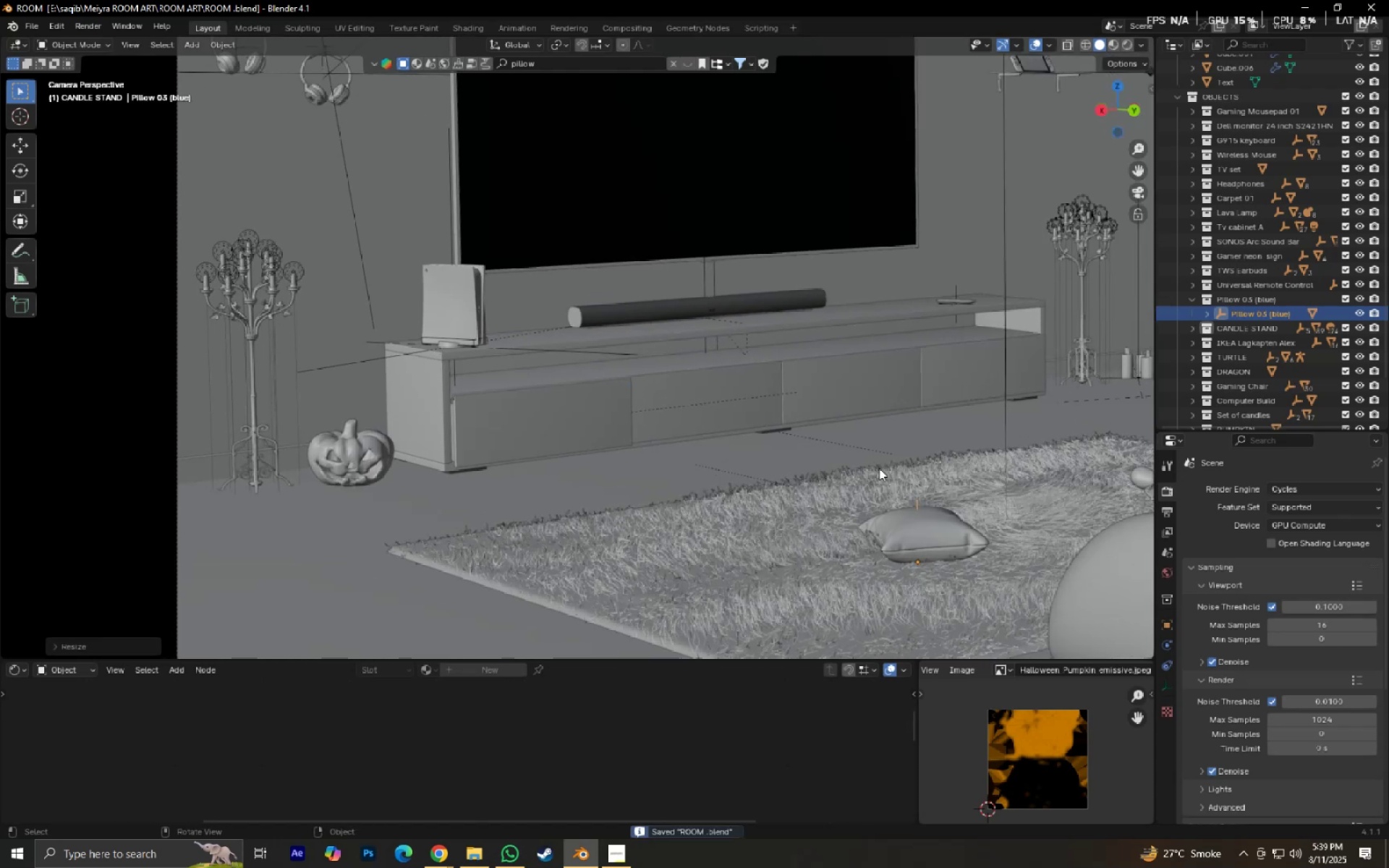 
hold_key(key=ShiftLeft, duration=0.31)
 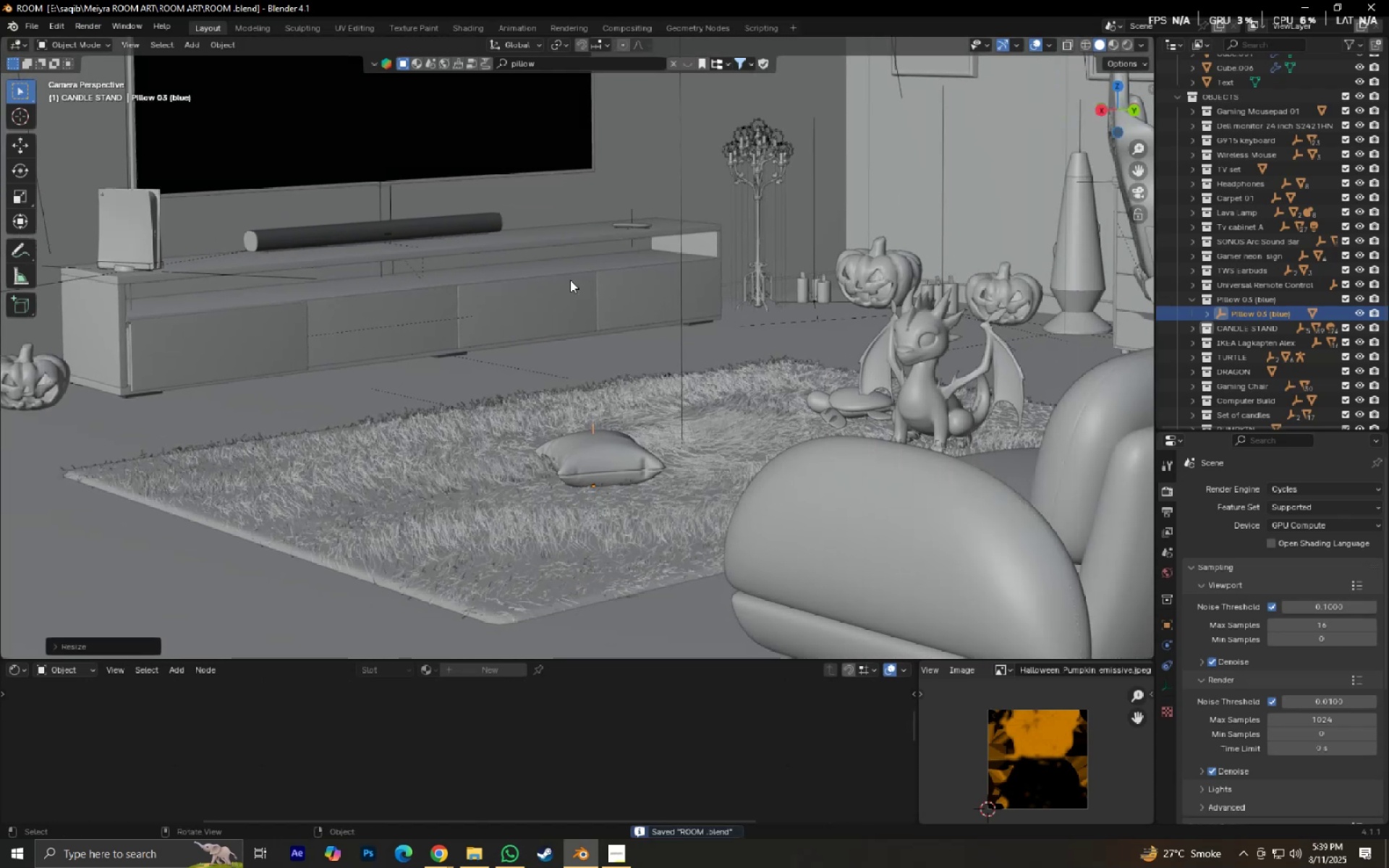 
scroll: coordinate [653, 369], scroll_direction: up, amount: 1.0
 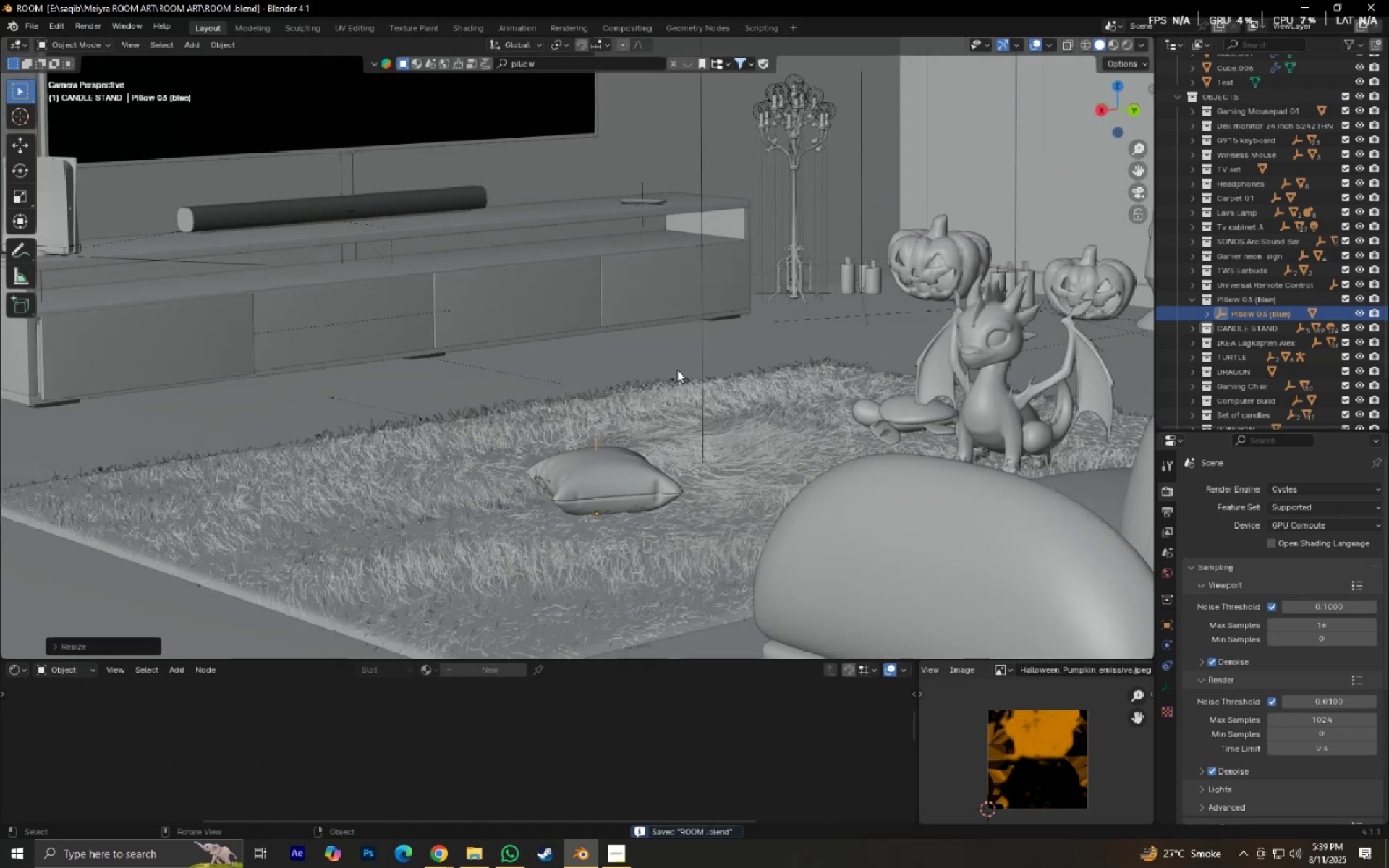 
key(S)
 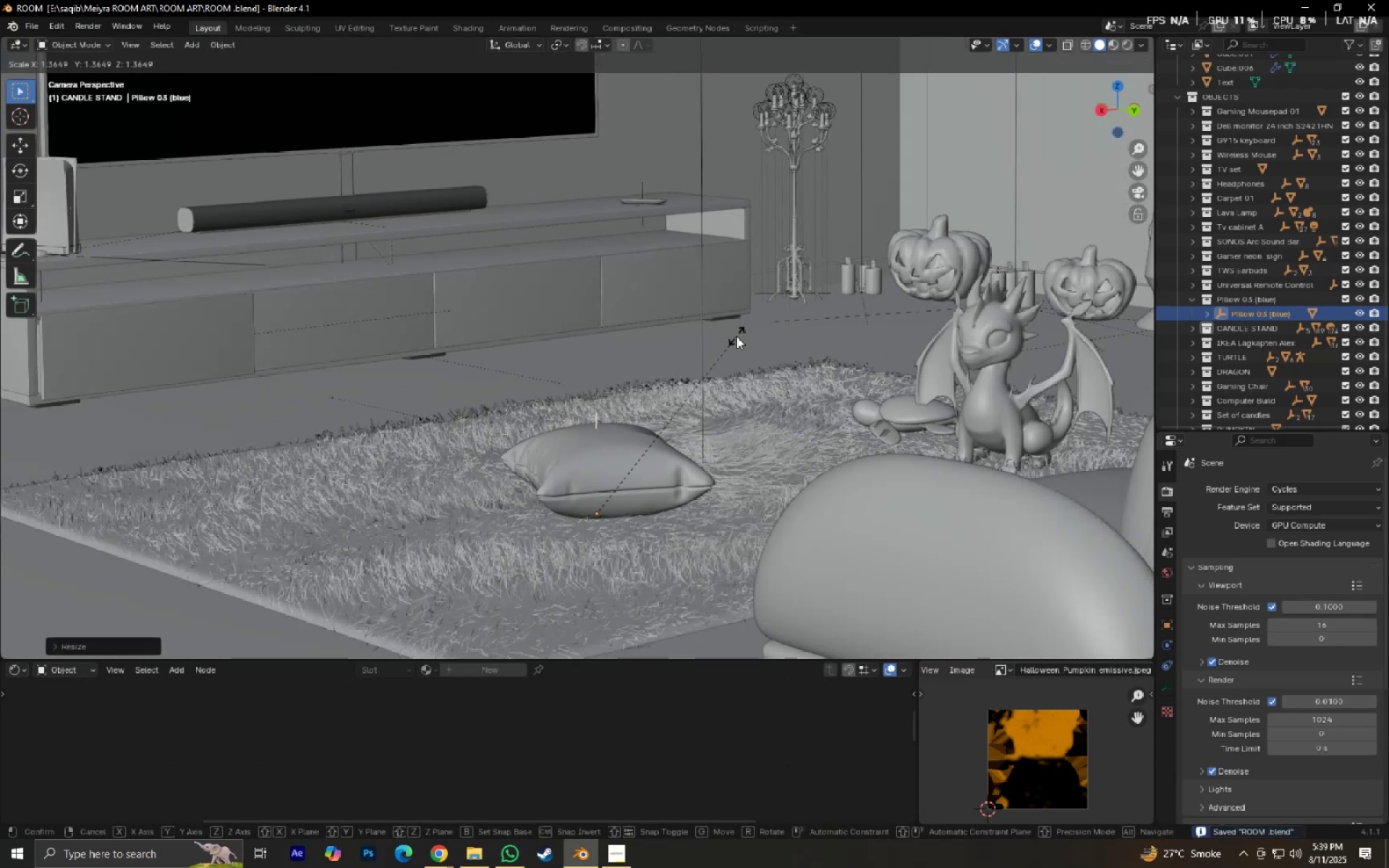 
right_click([739, 333])
 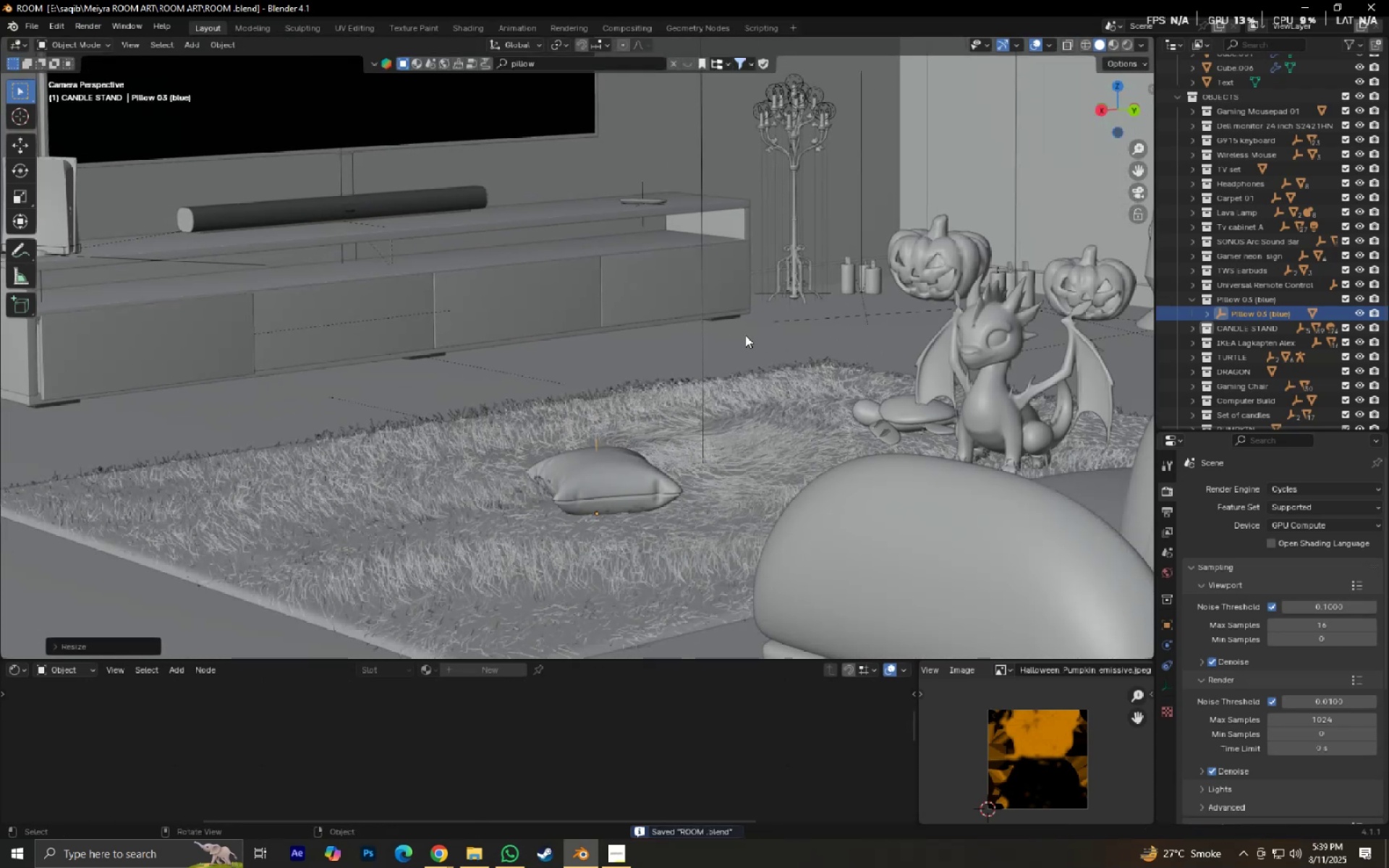 
type(rx)
 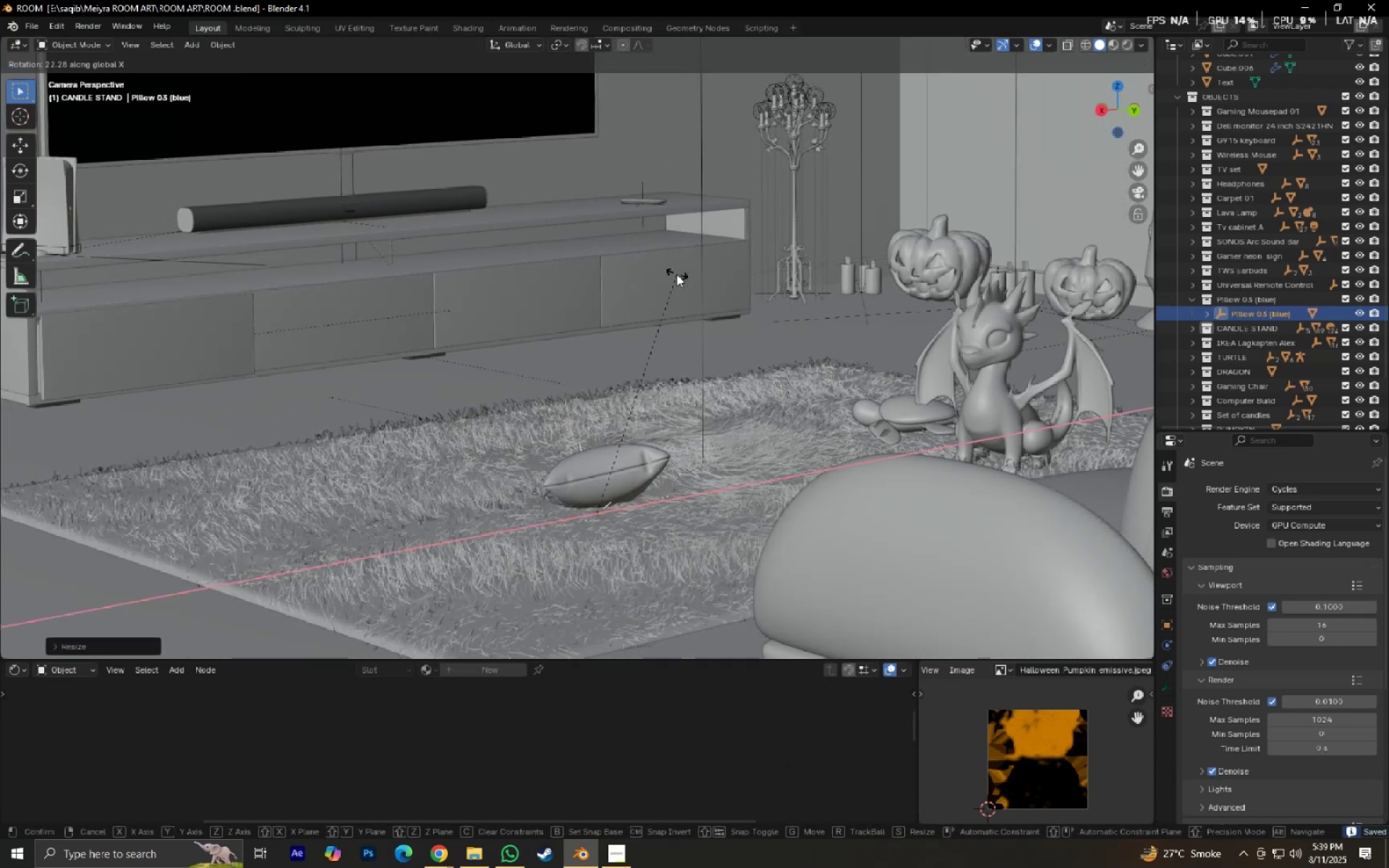 
right_click([676, 274])
 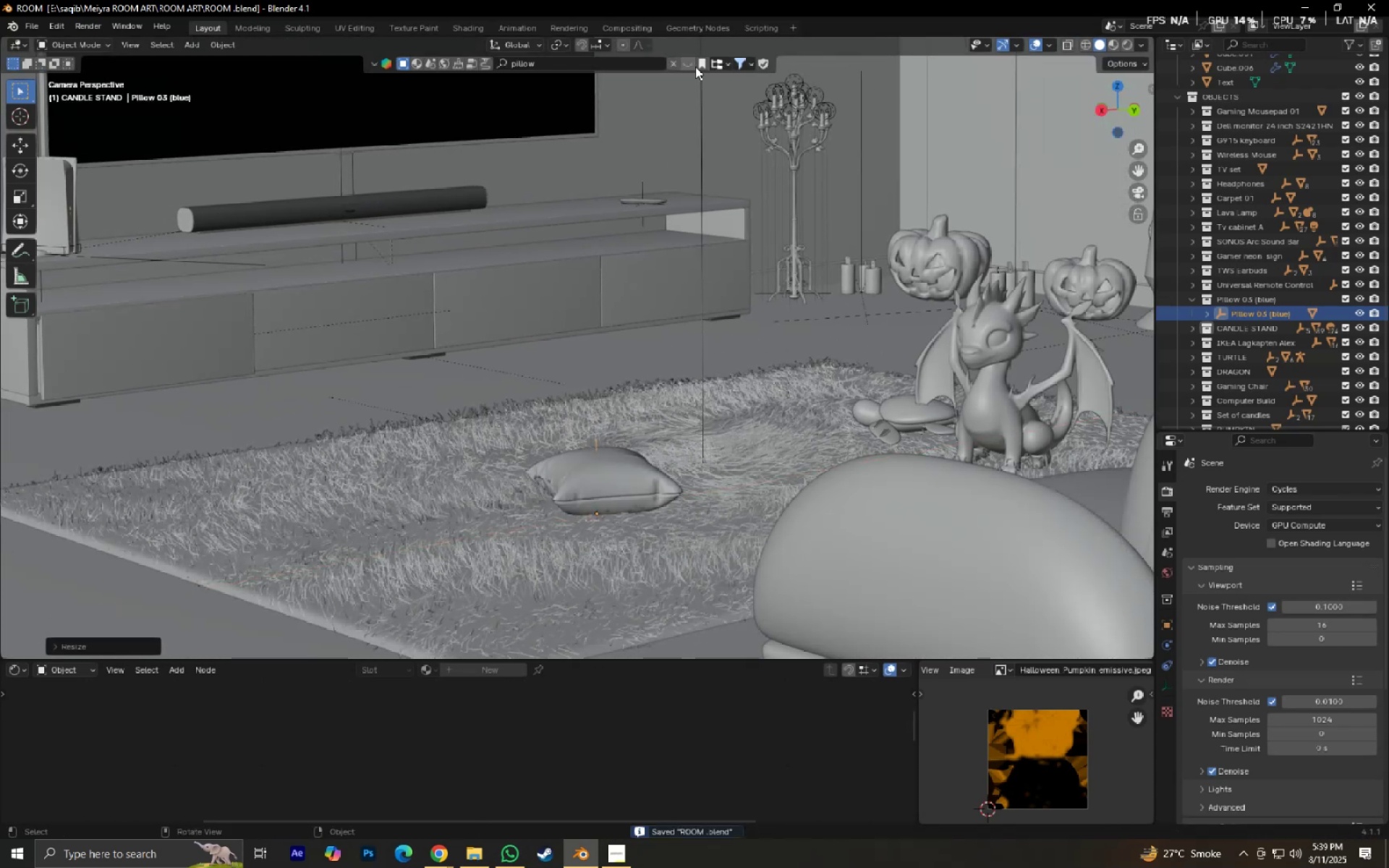 
left_click([691, 64])
 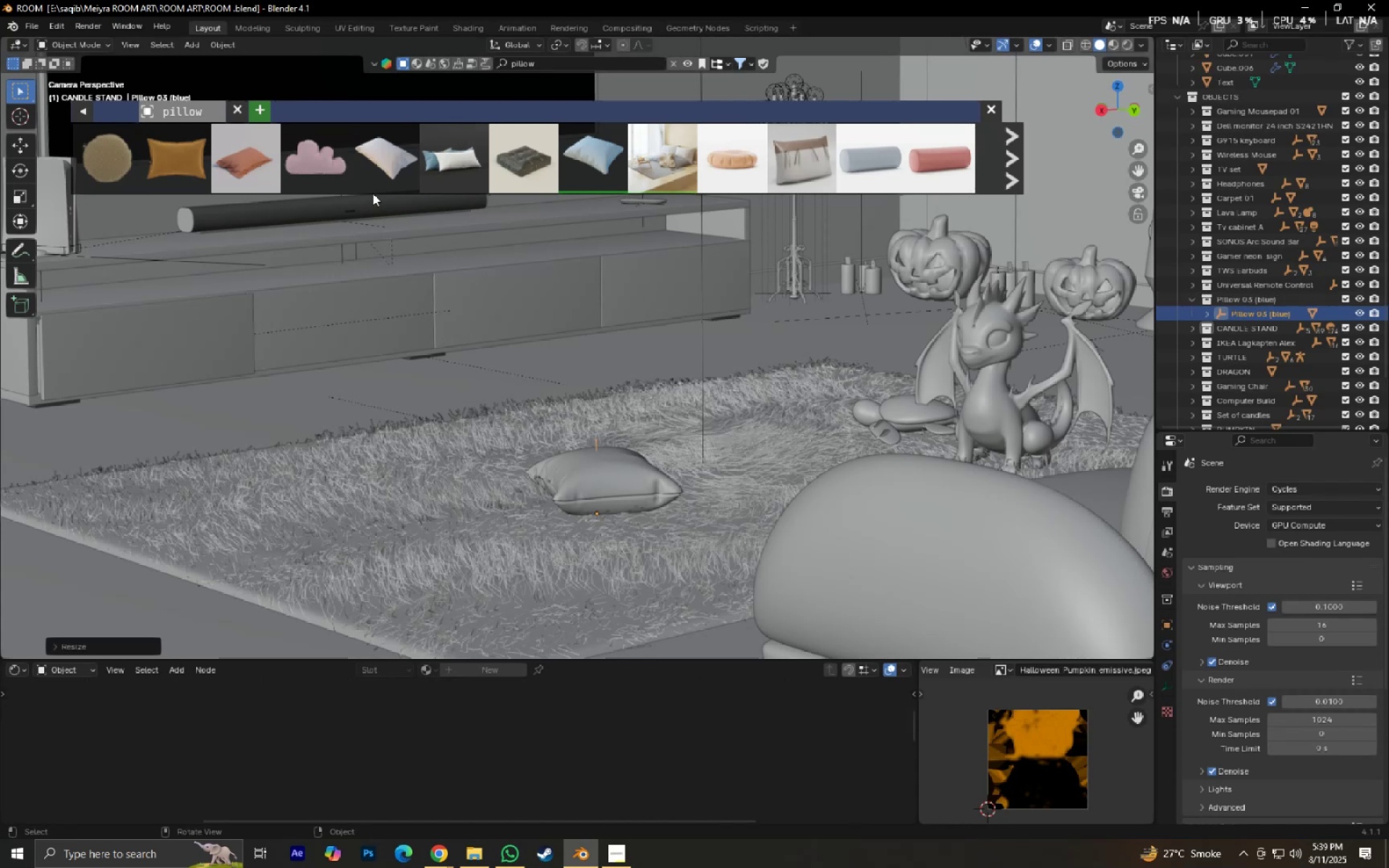 
wait(7.98)
 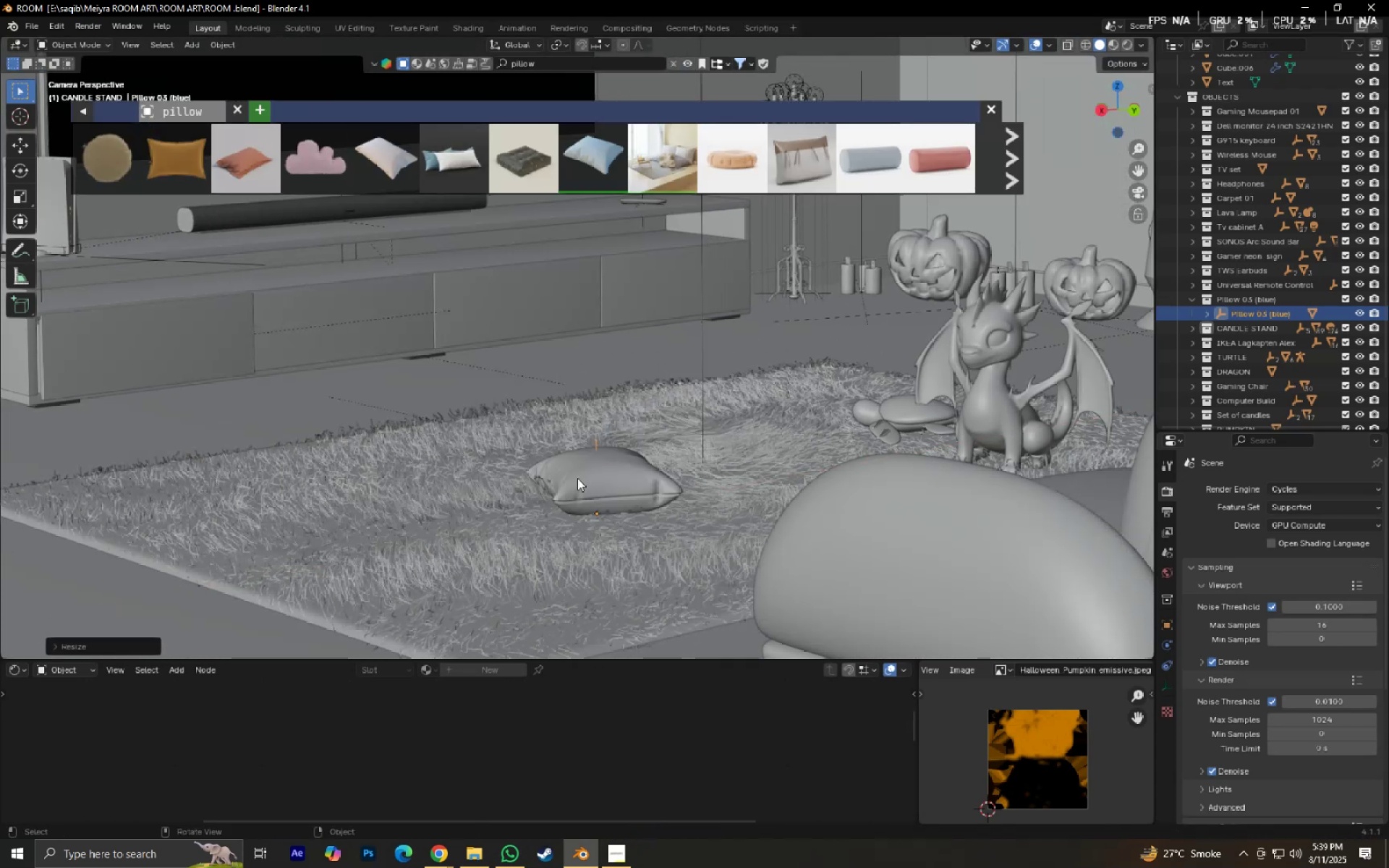 
left_click_drag(start_coordinate=[384, 180], to_coordinate=[485, 522])
 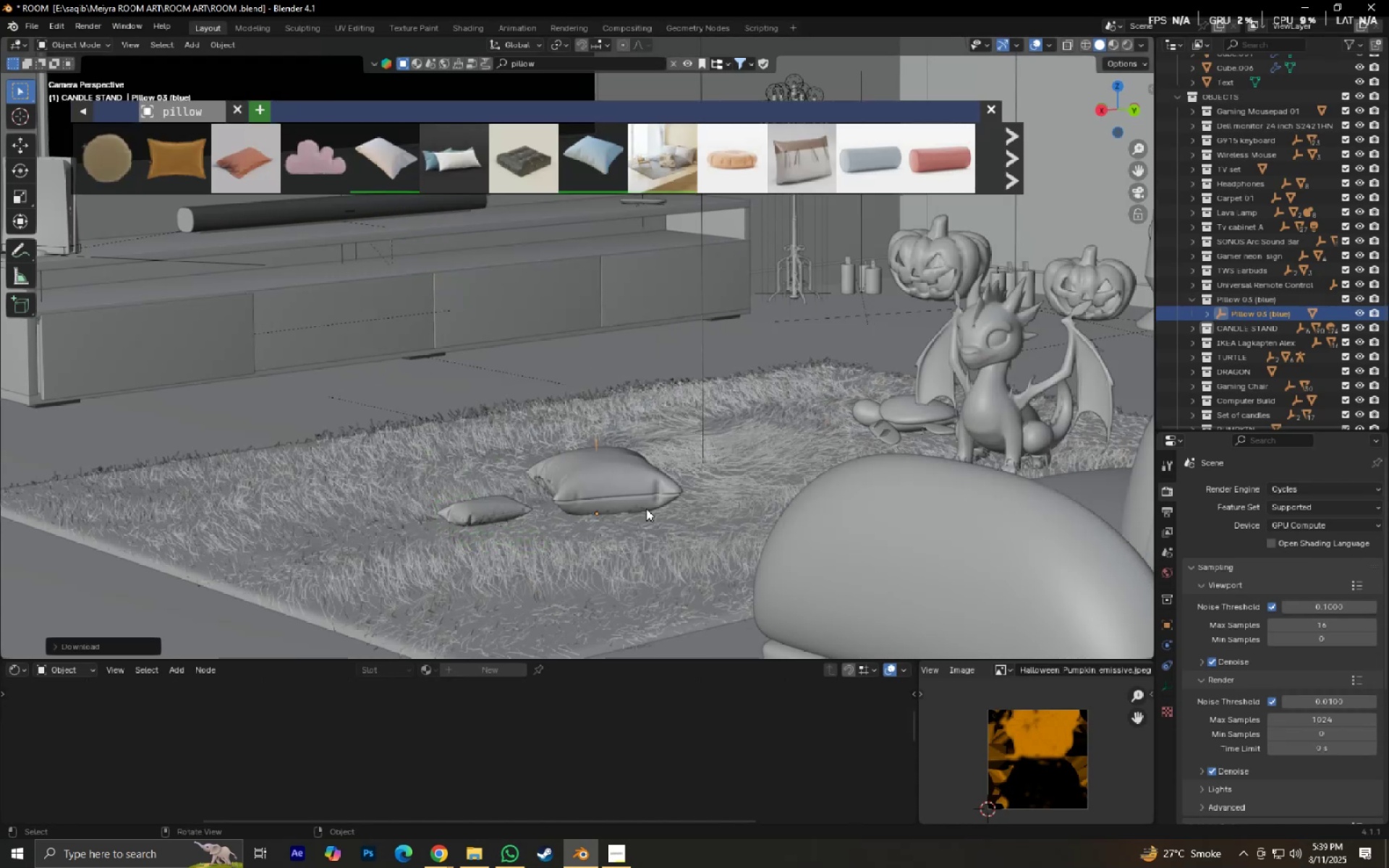 
left_click([483, 495])
 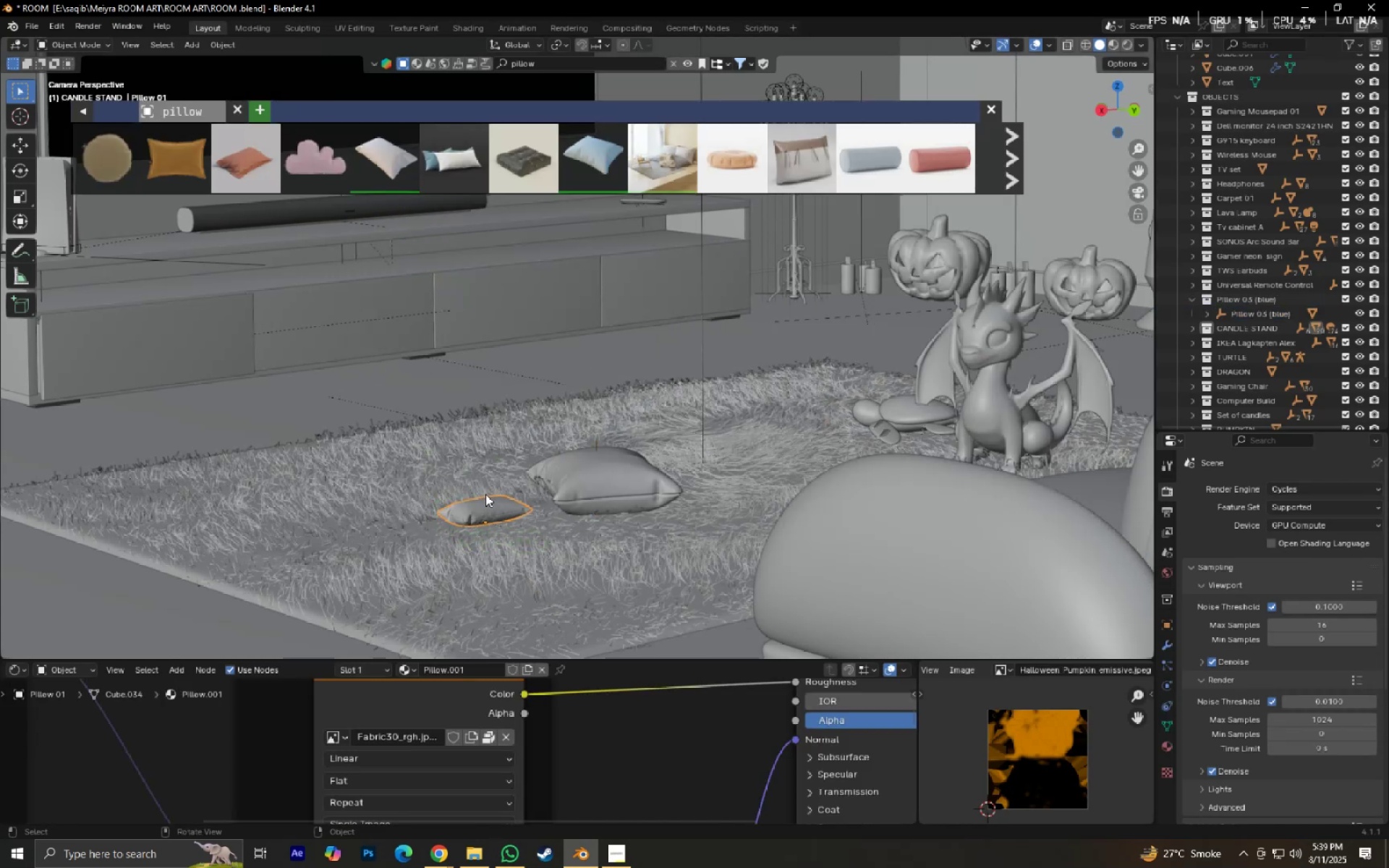 
left_click([485, 494])
 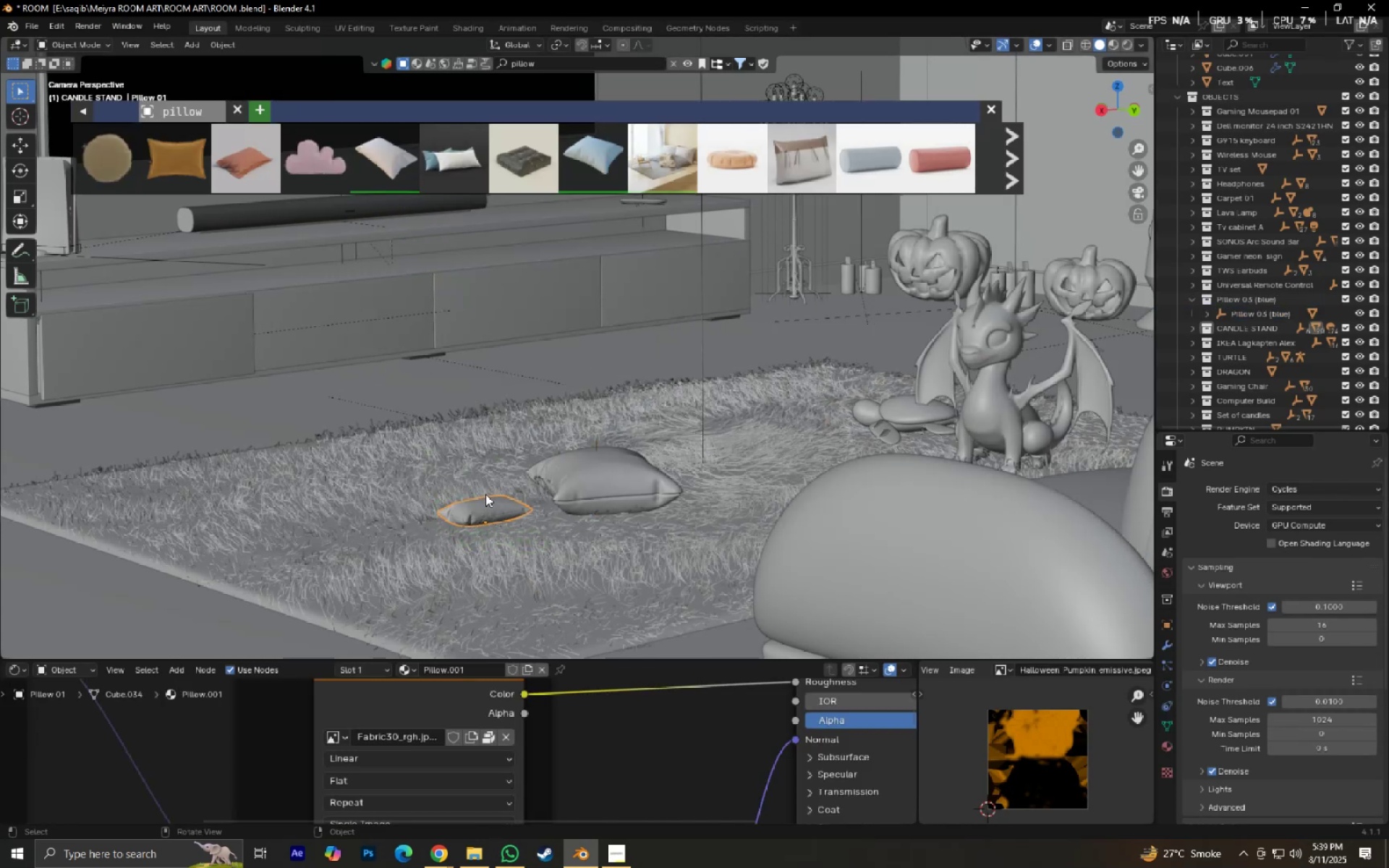 
left_click([485, 494])
 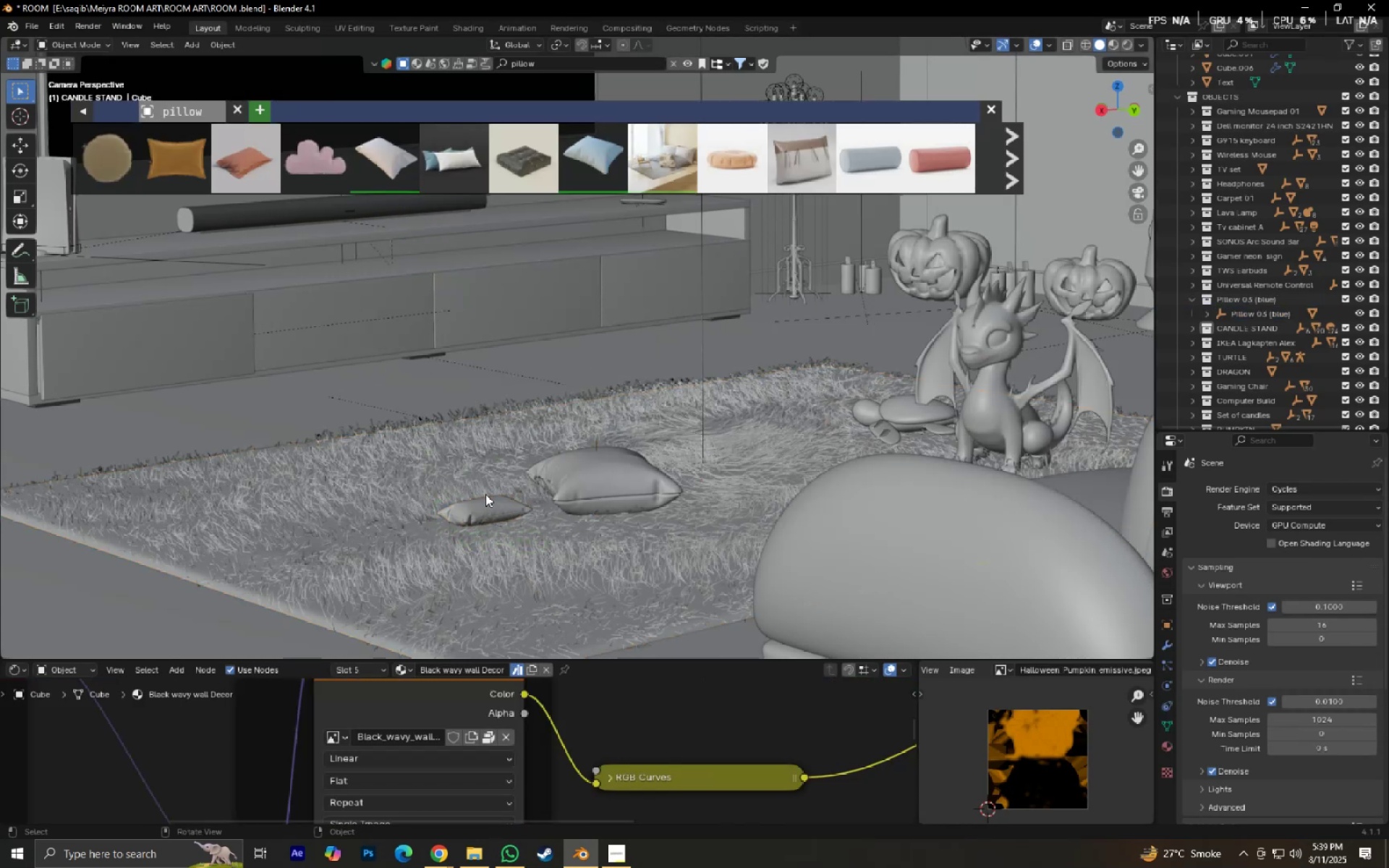 
double_click([485, 494])
 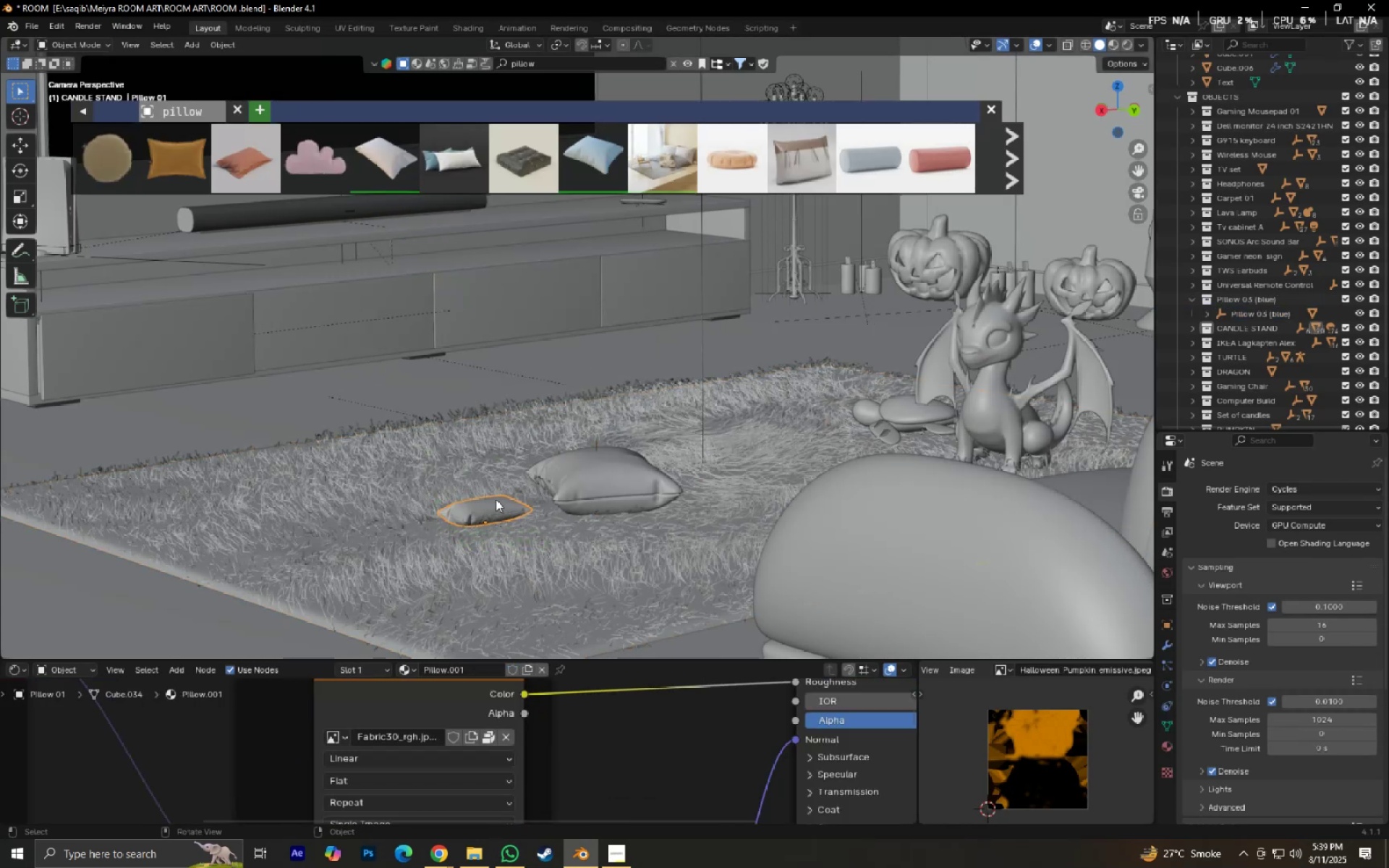 
left_click([485, 490])
 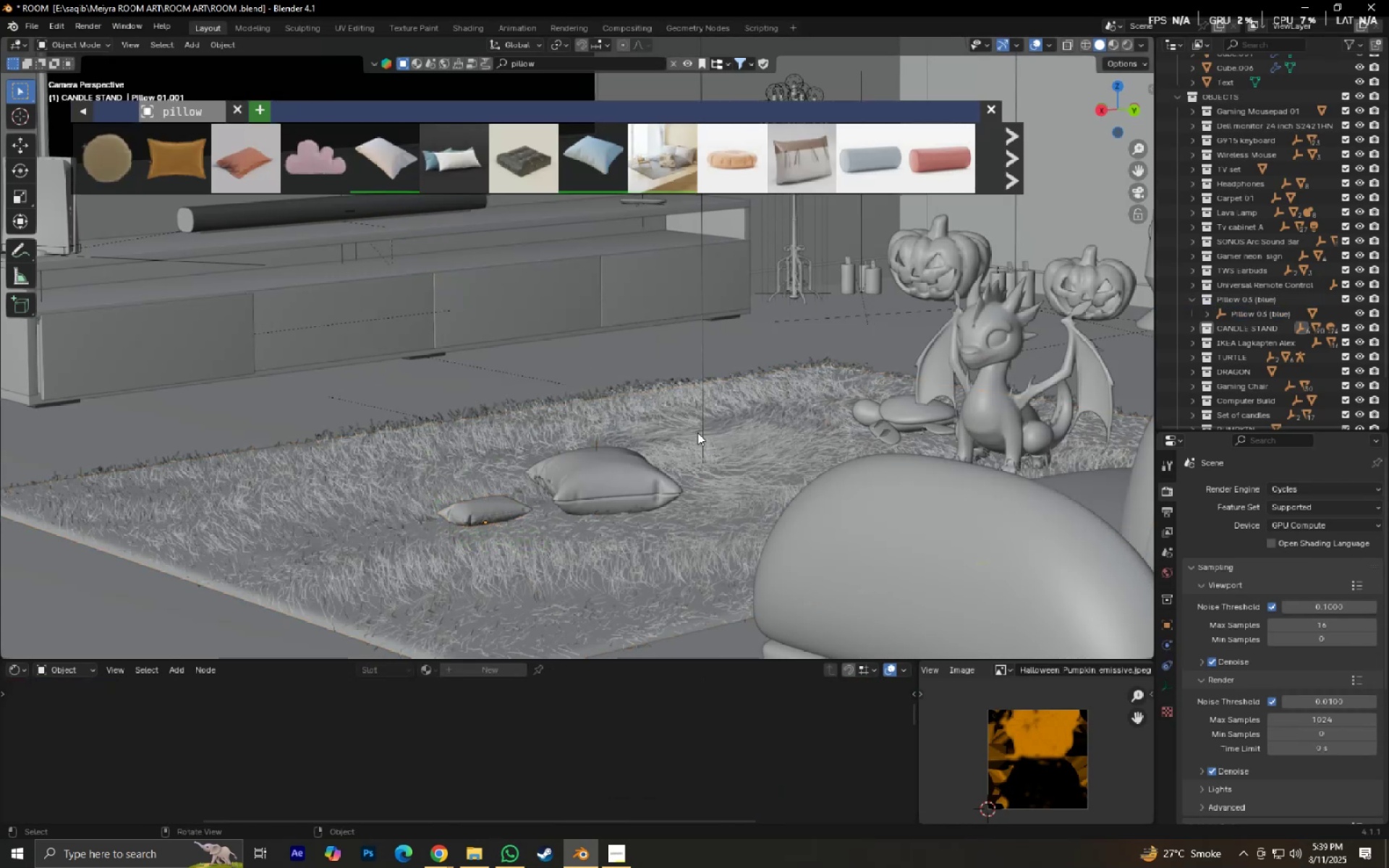 
type(rz)
 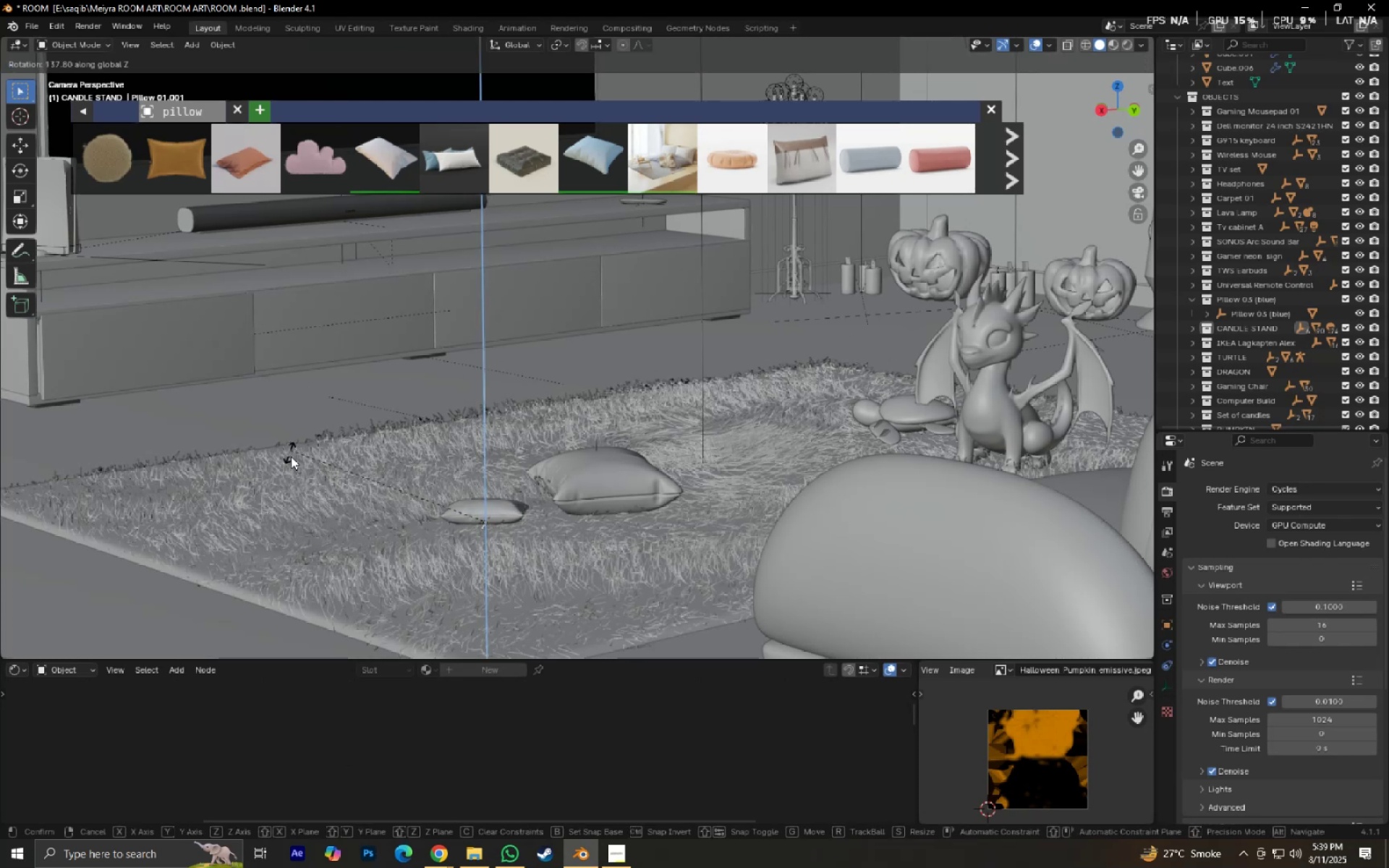 
left_click([281, 451])
 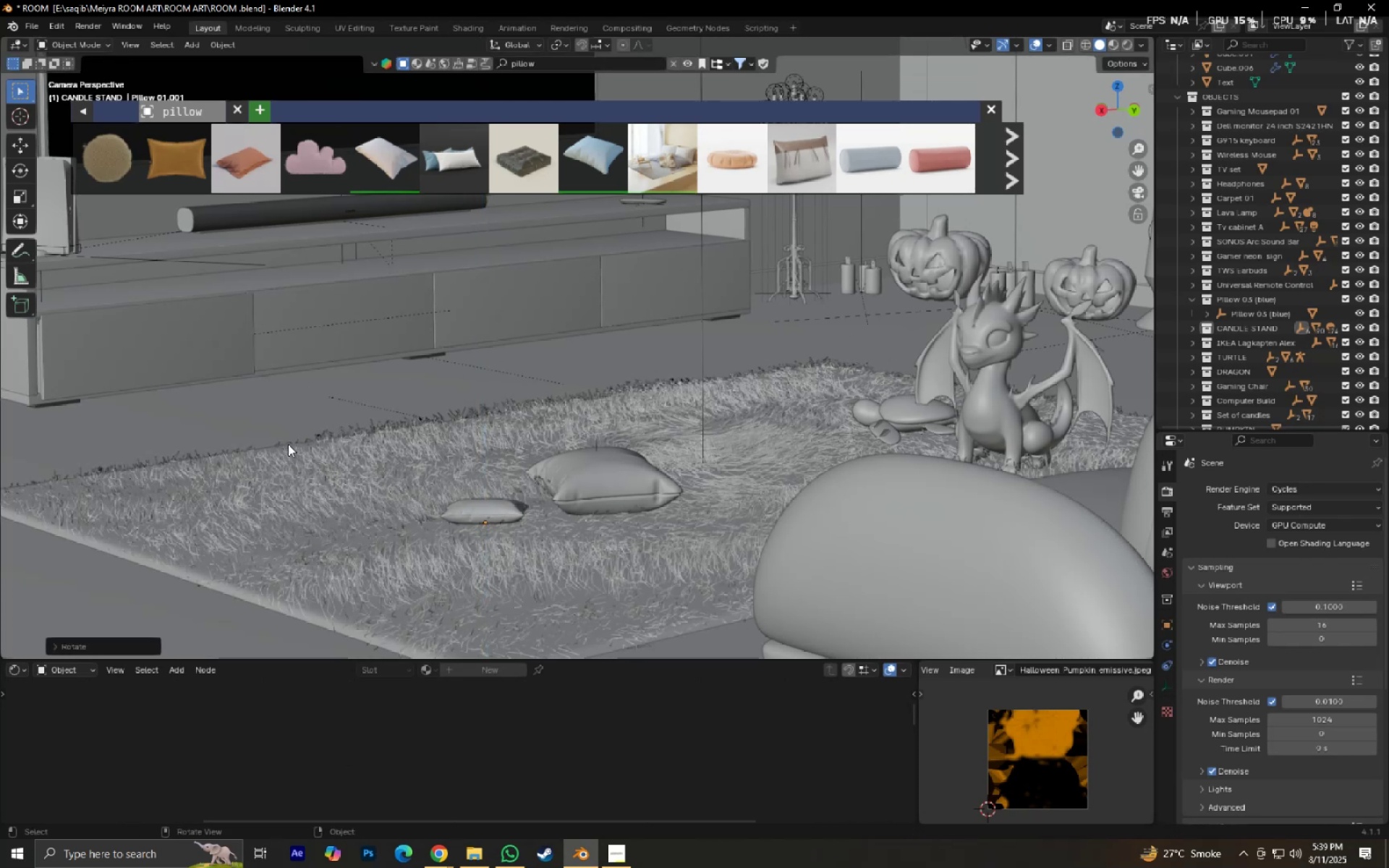 
key(S)
 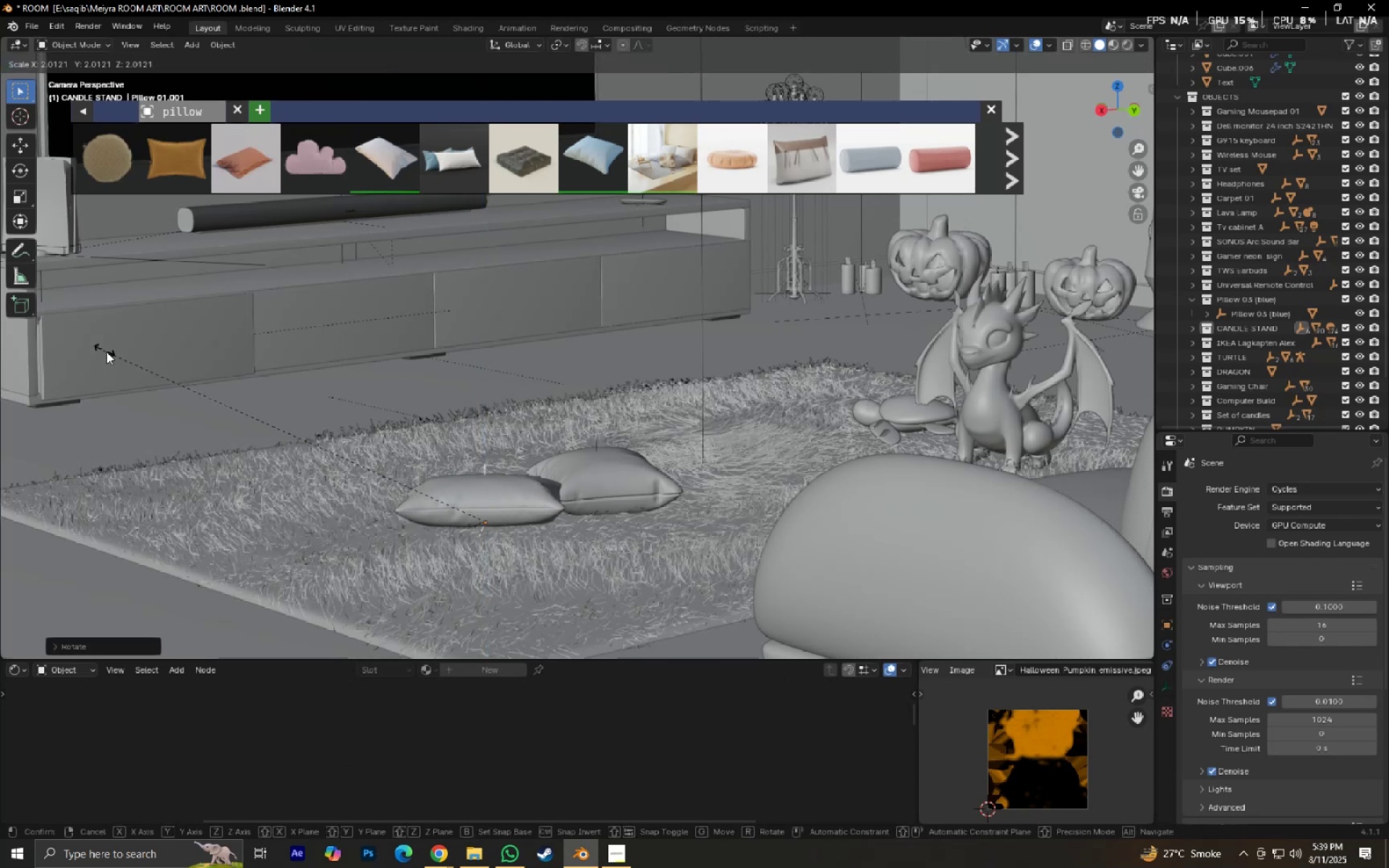 
left_click([107, 352])
 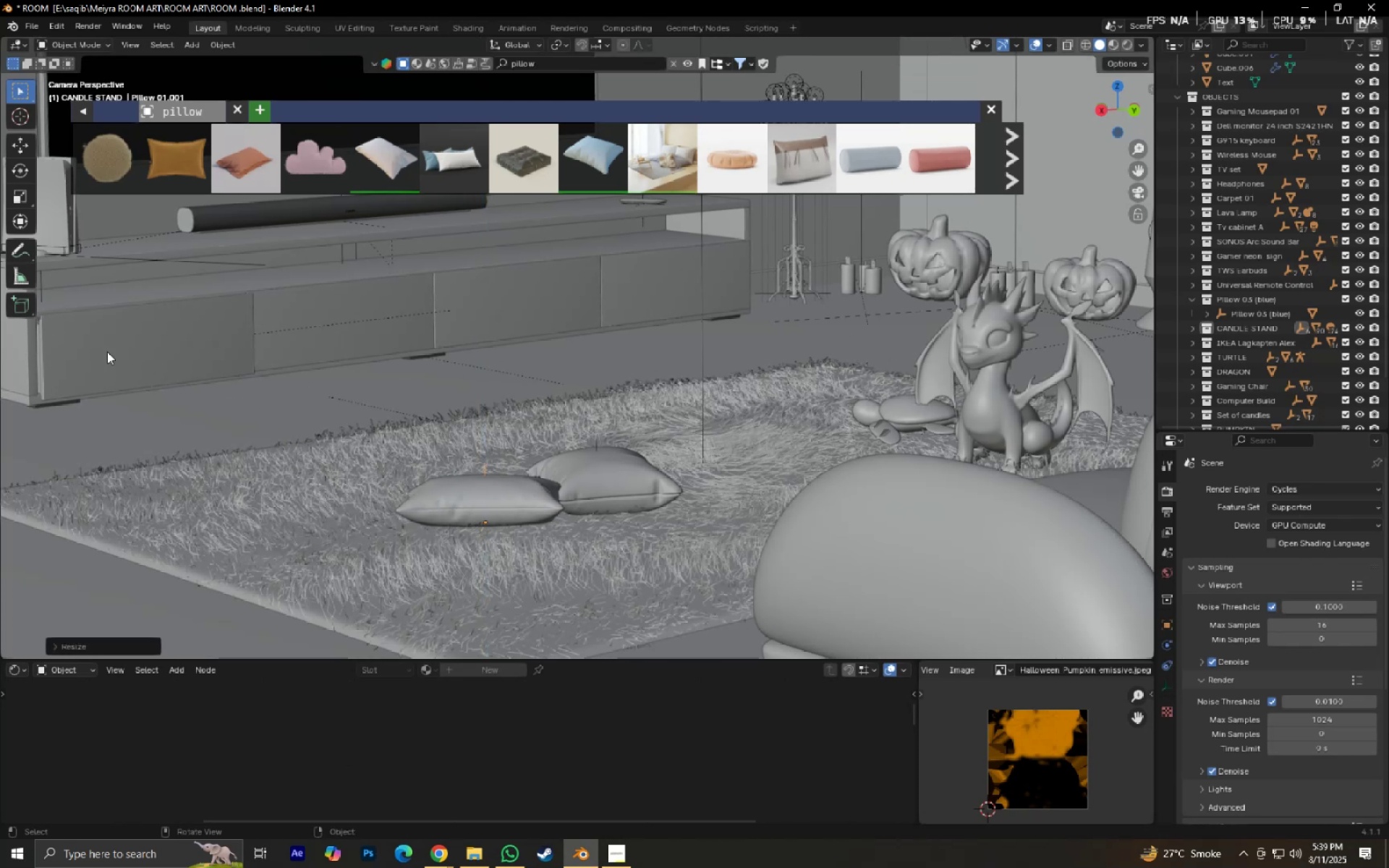 
type(.sz)
 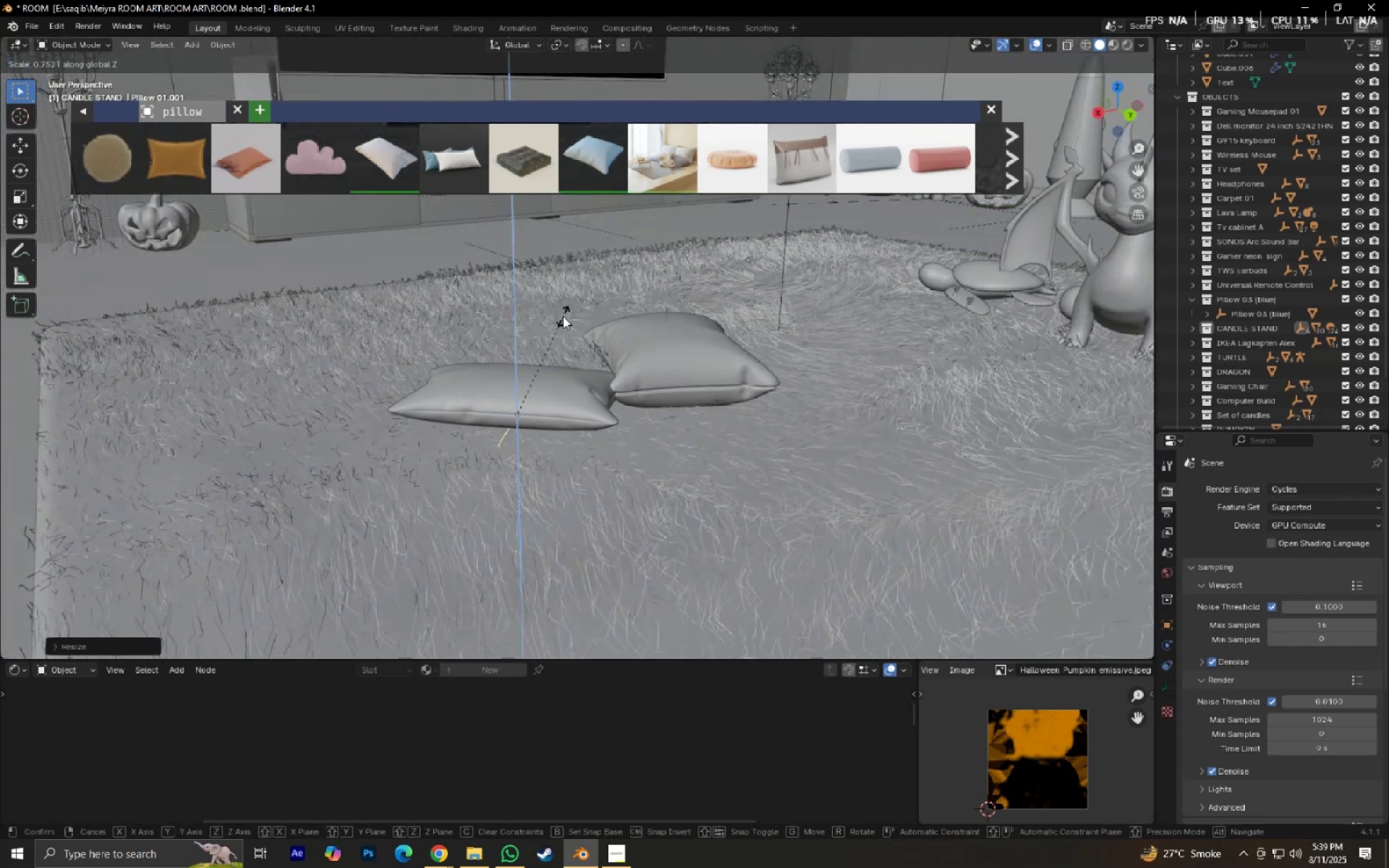 
scroll: coordinate [426, 409], scroll_direction: down, amount: 6.0
 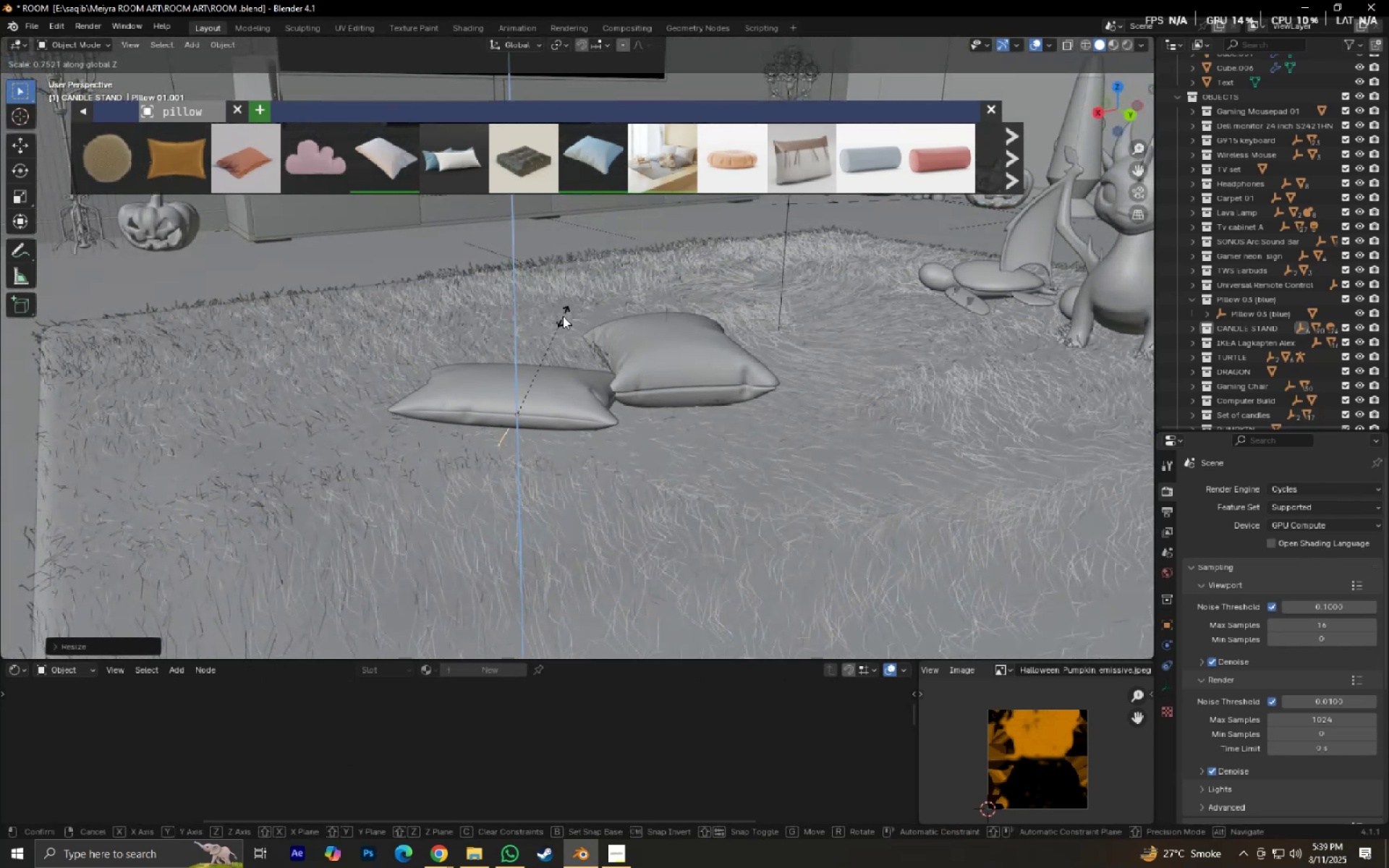 
left_click([566, 312])
 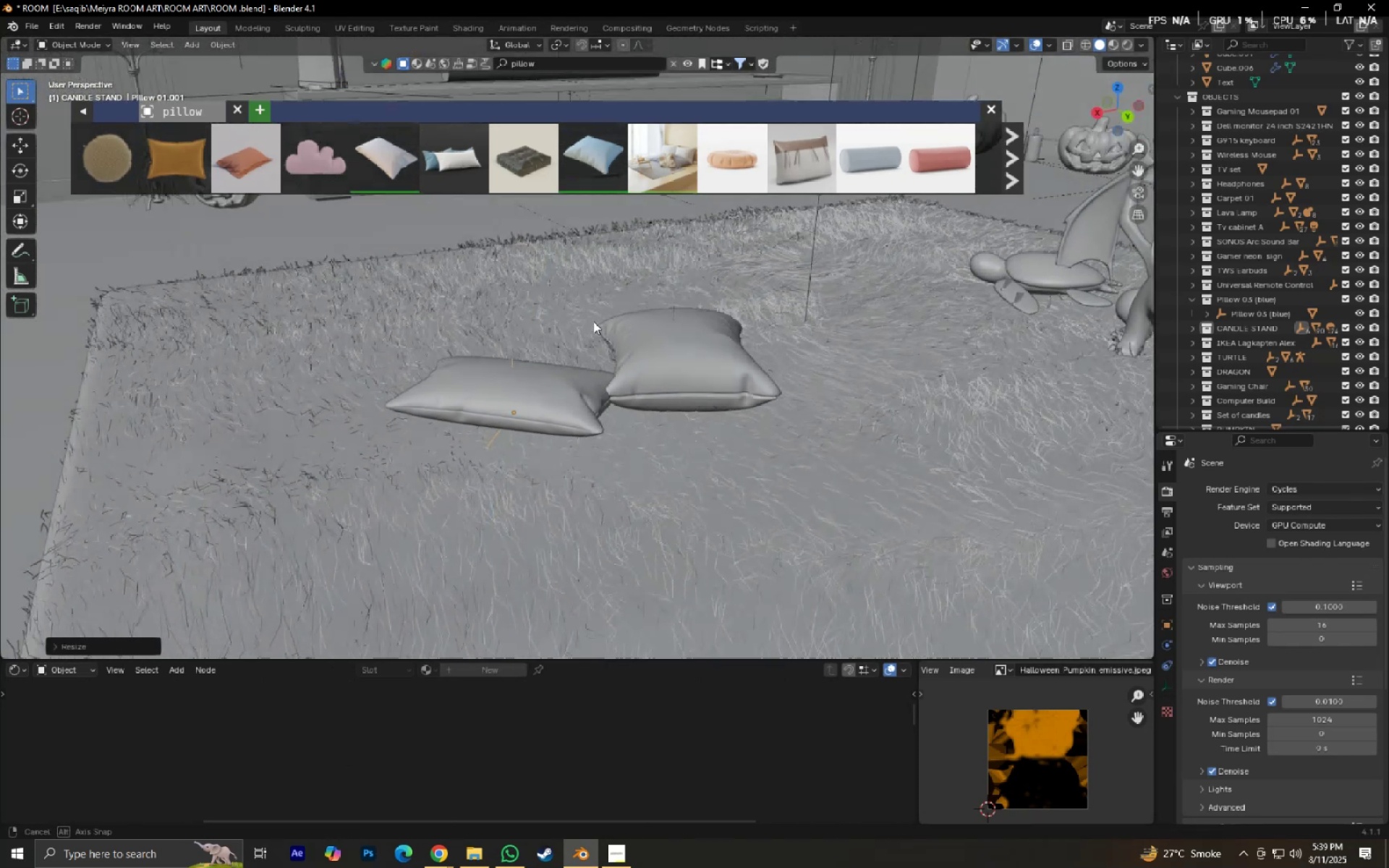 
scroll: coordinate [588, 327], scroll_direction: up, amount: 3.0
 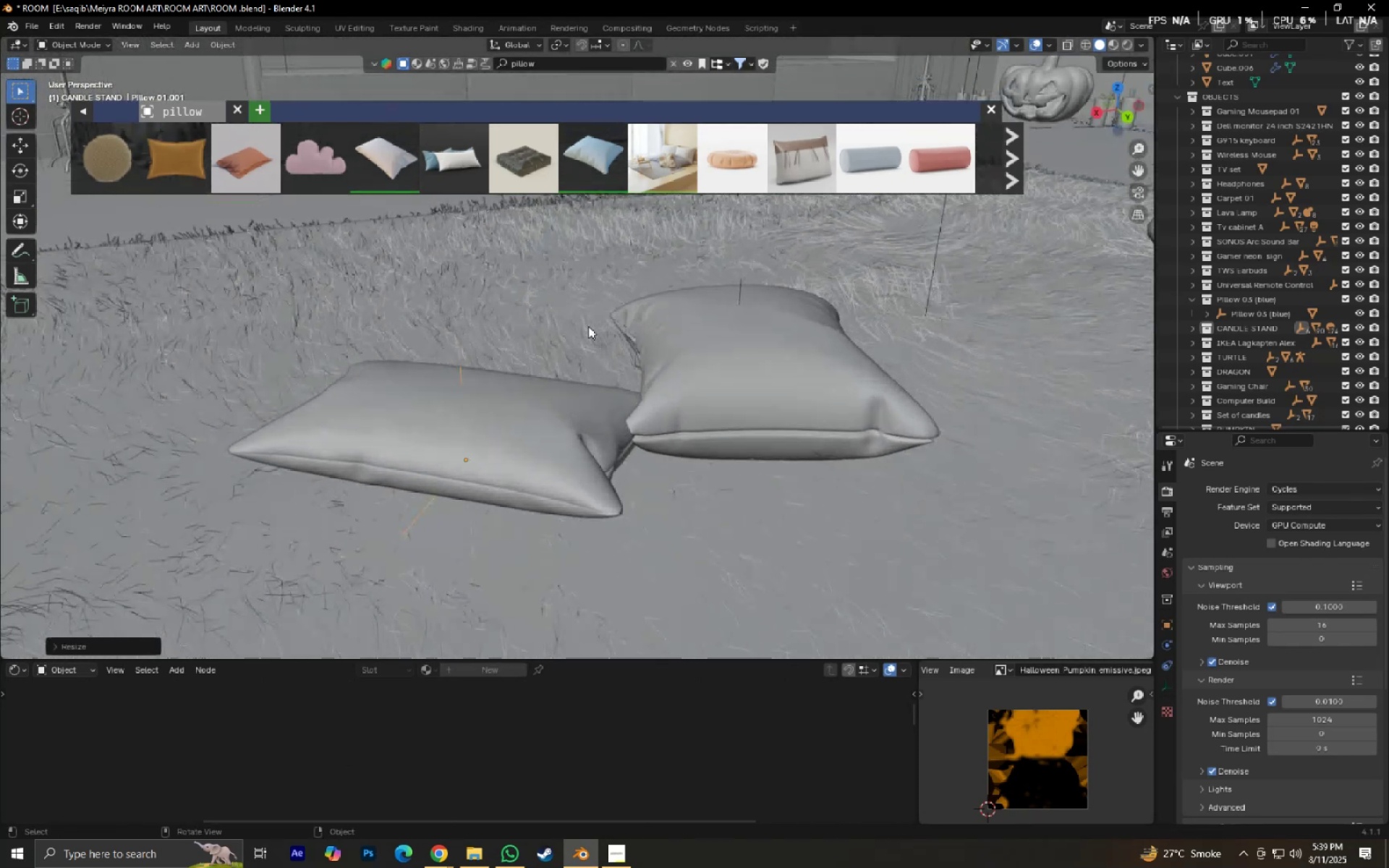 
type(gx)
 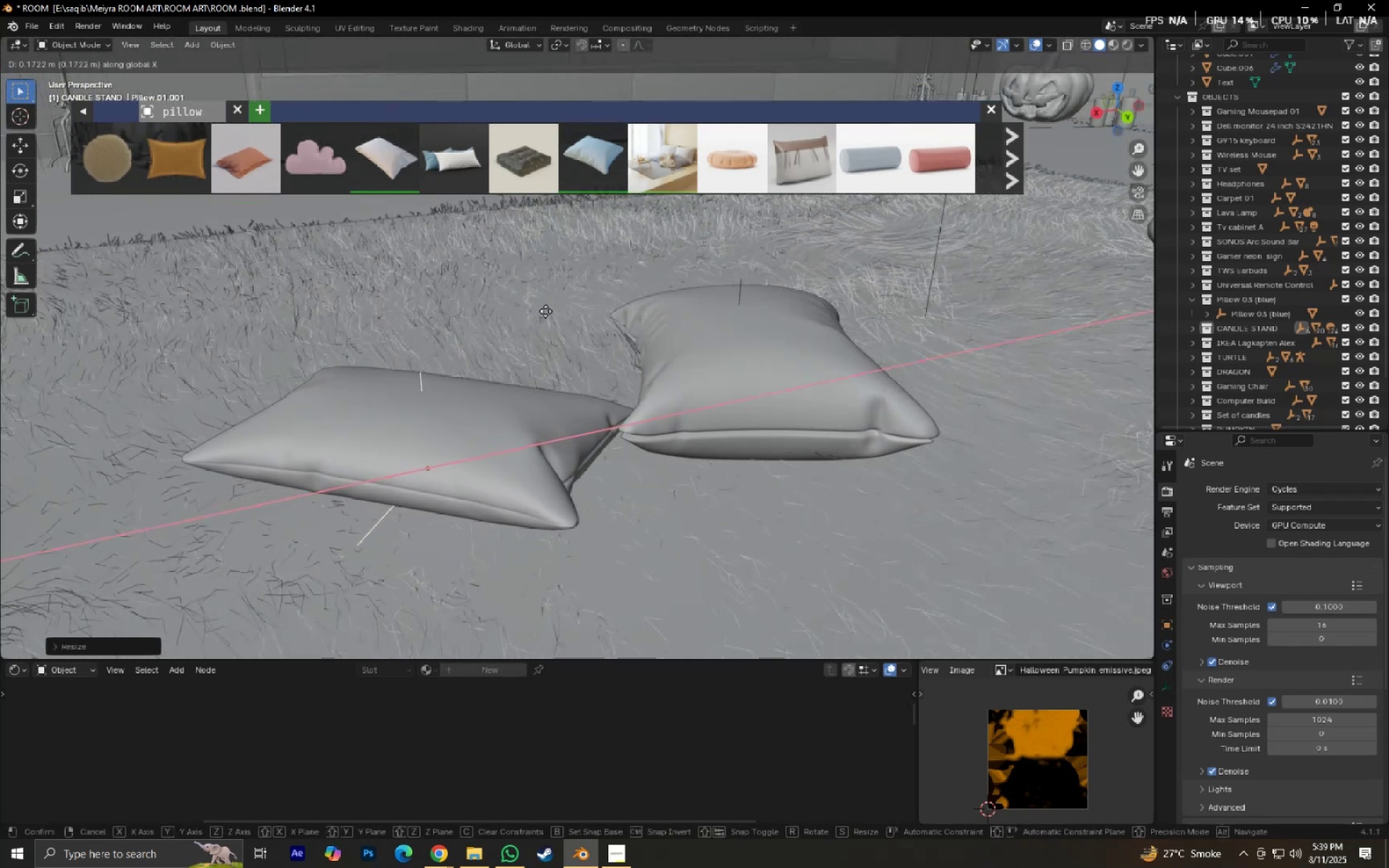 
left_click([559, 315])
 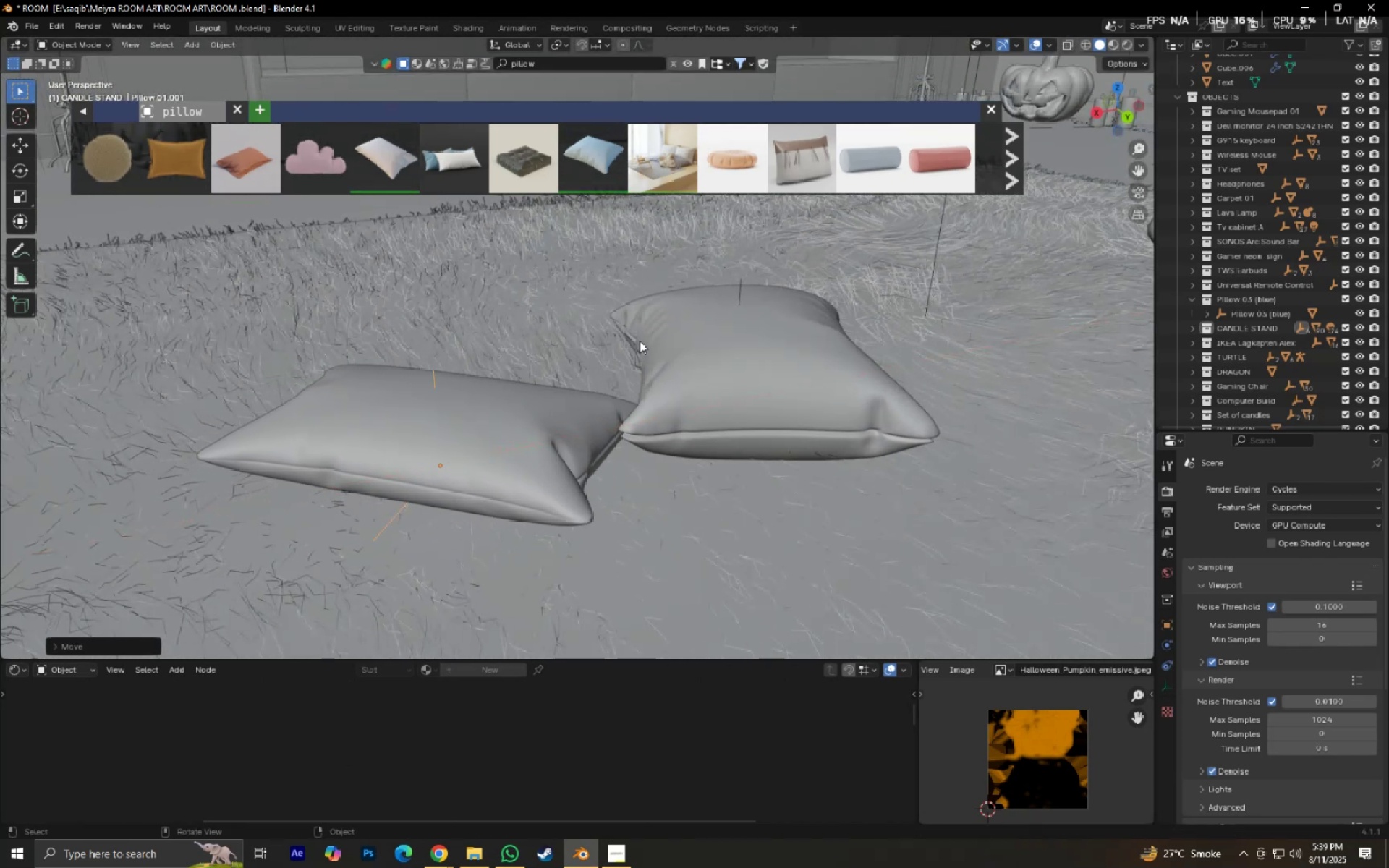 
key(Shift+ShiftLeft)
 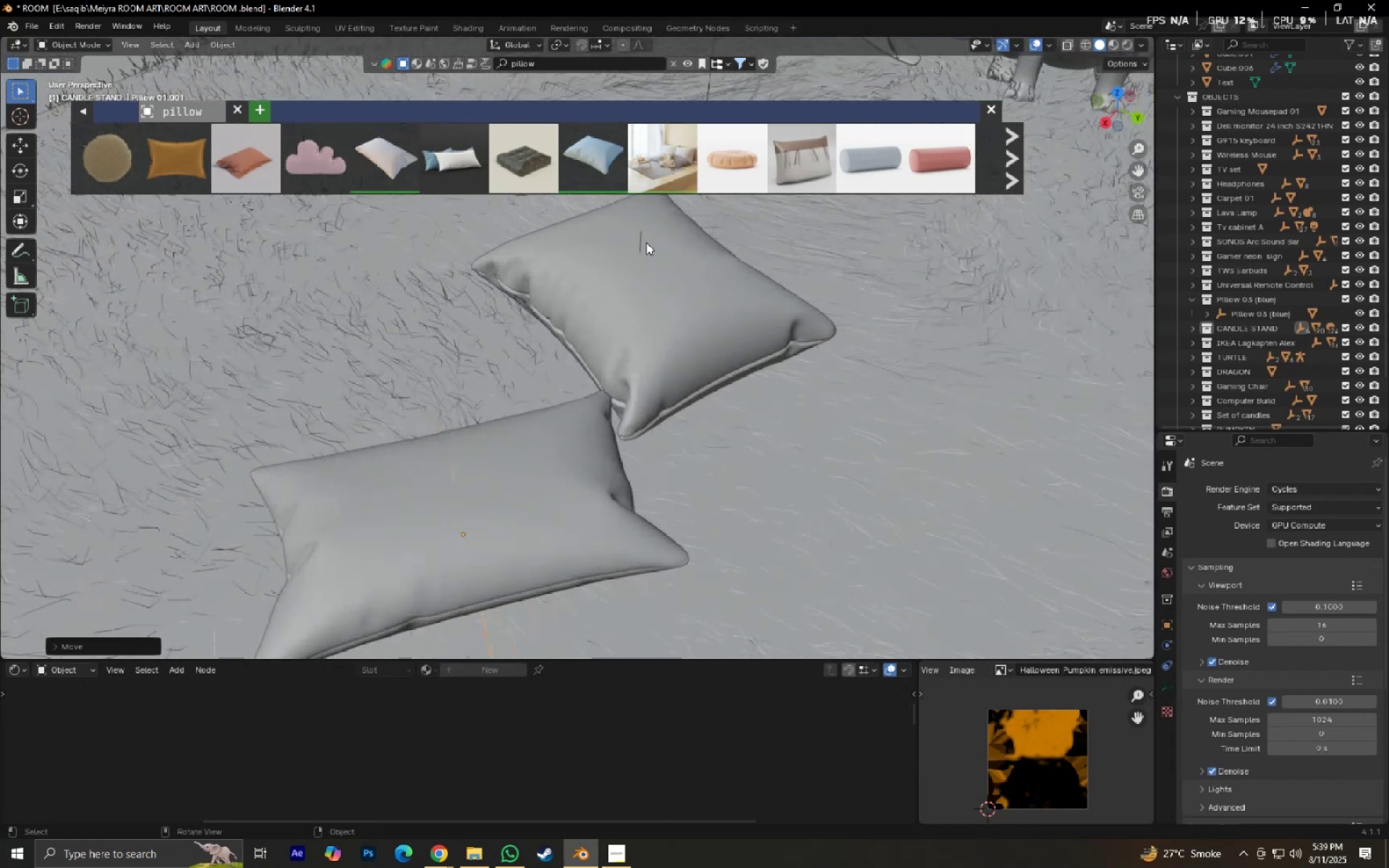 
key(S)
 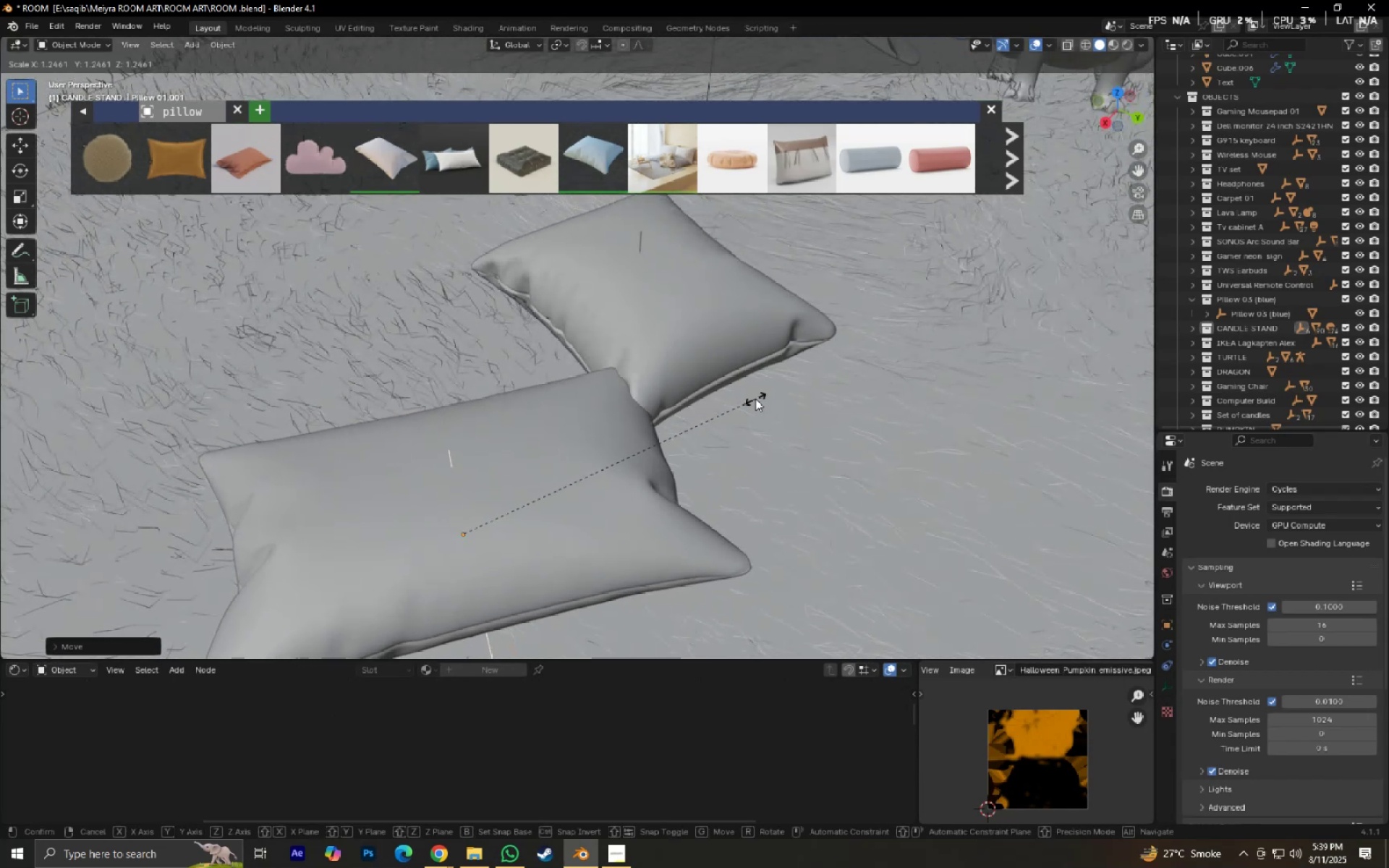 
left_click([755, 399])
 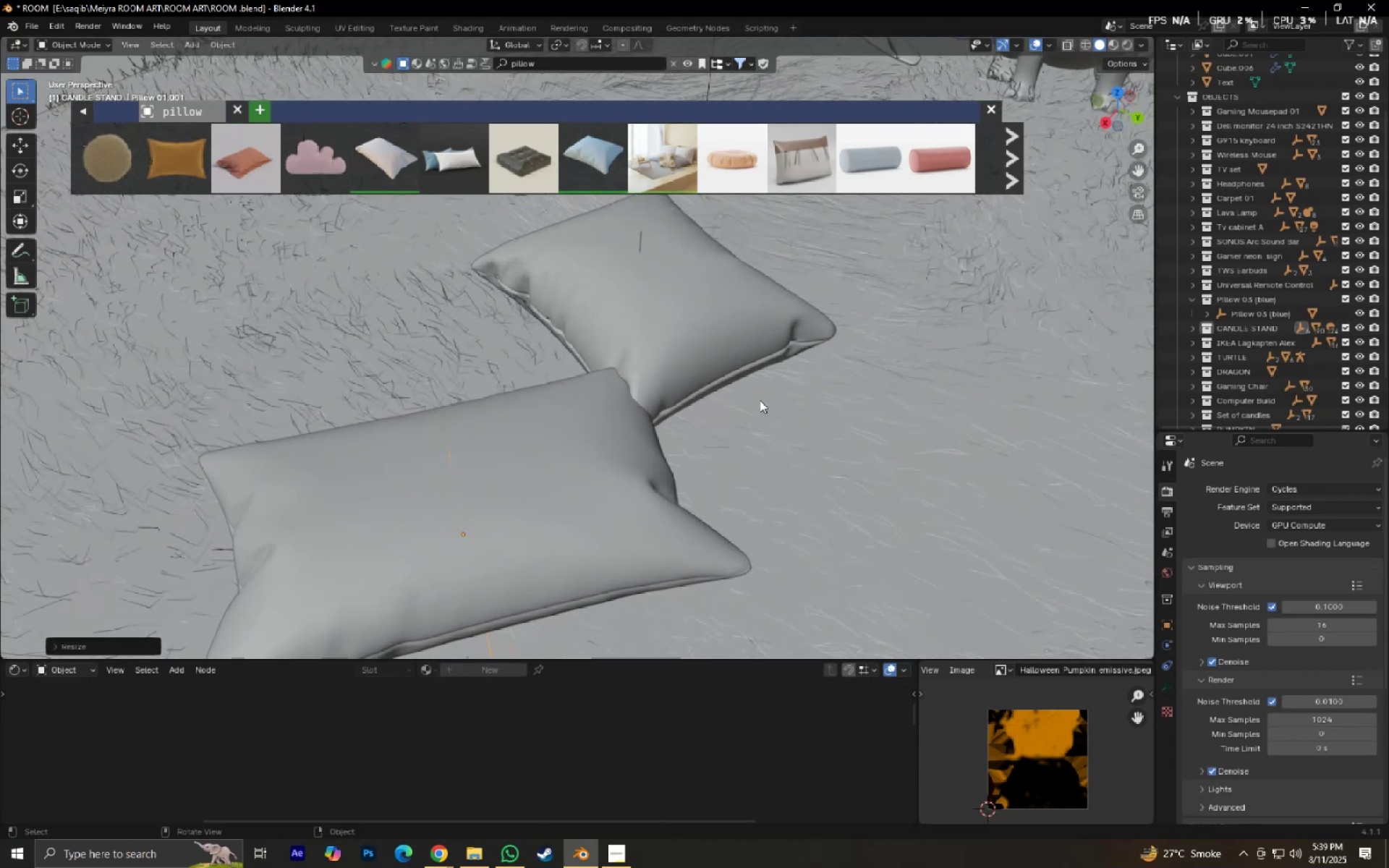 
type(gx)
 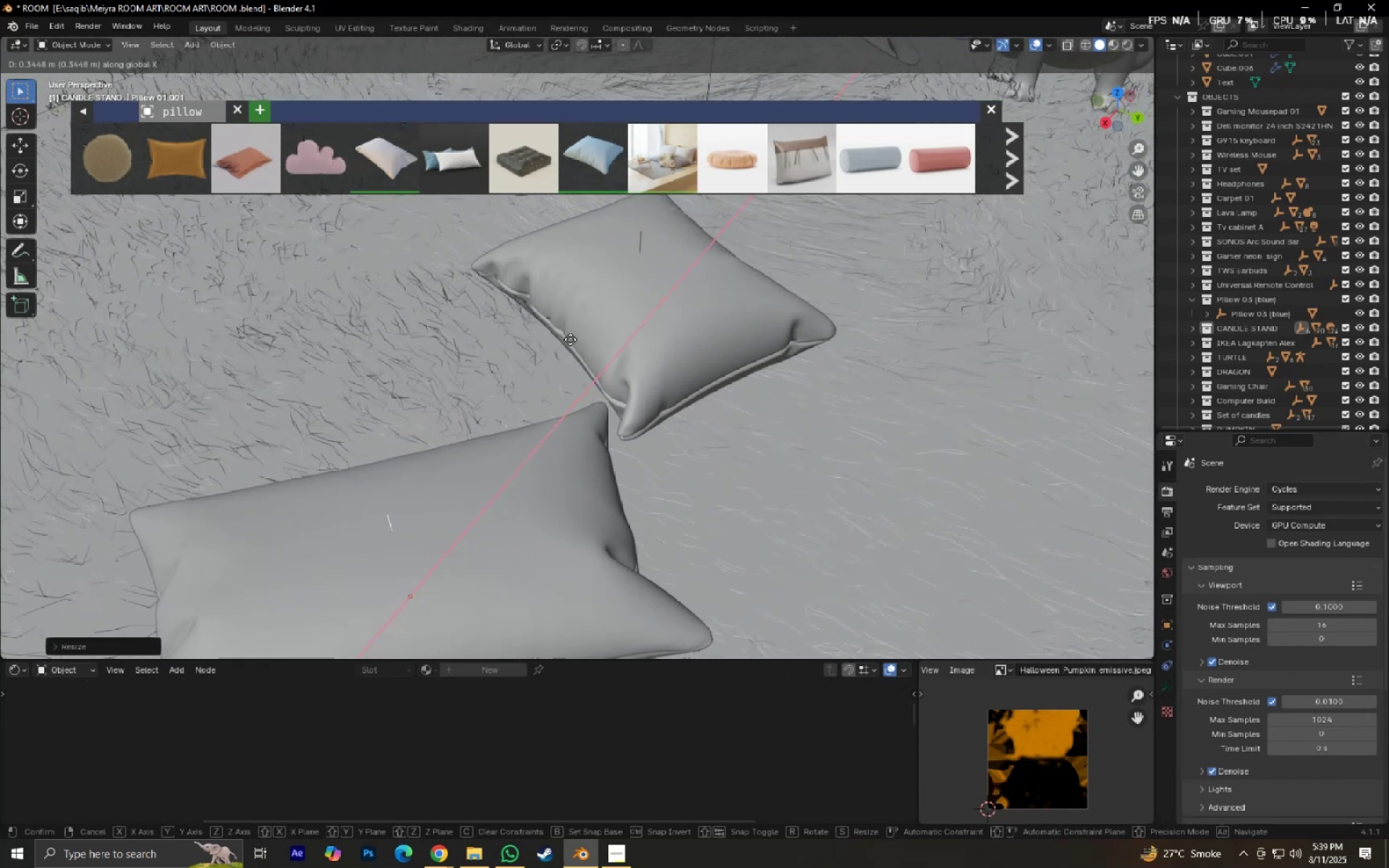 
left_click([574, 336])
 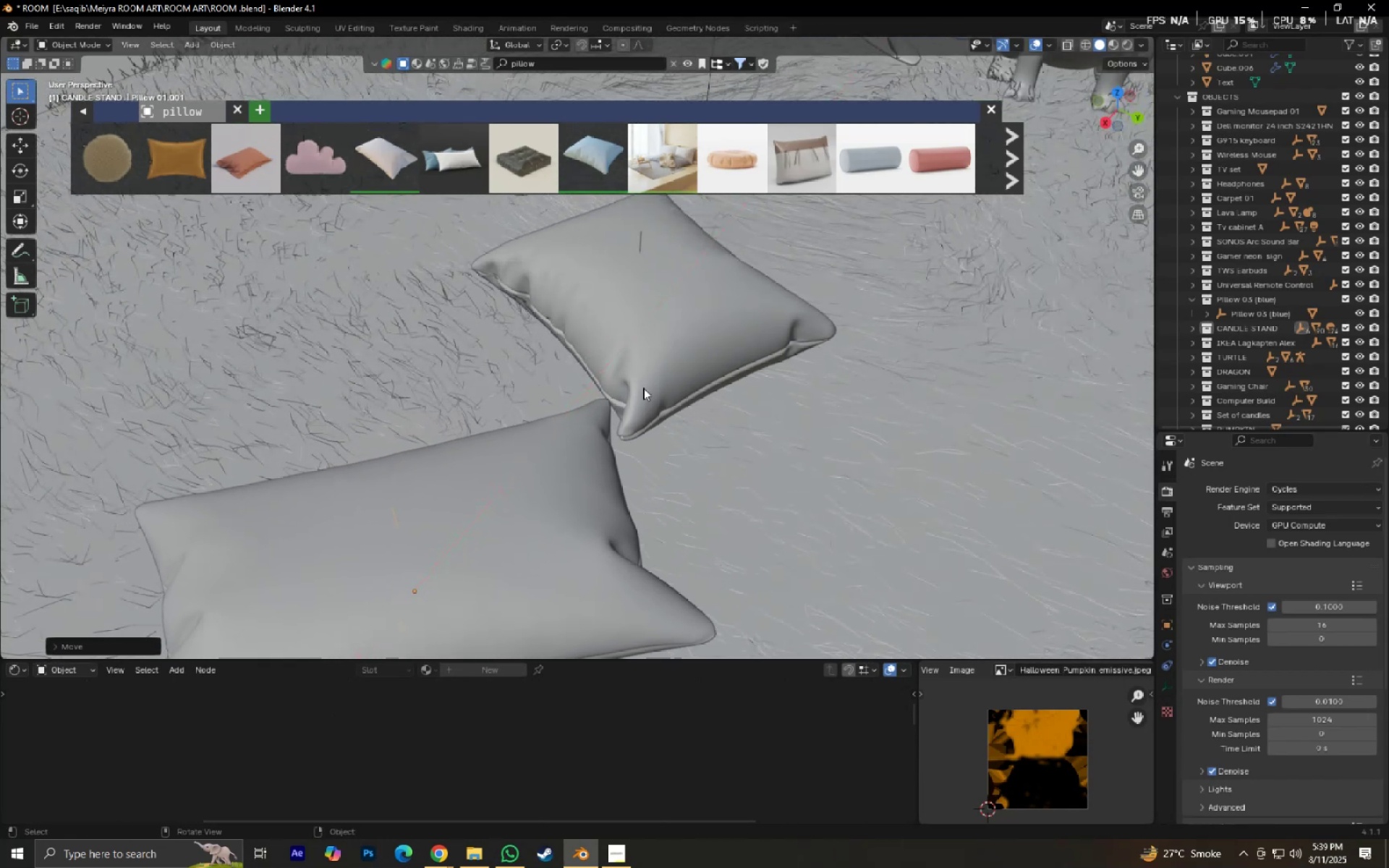 
type(gy)
 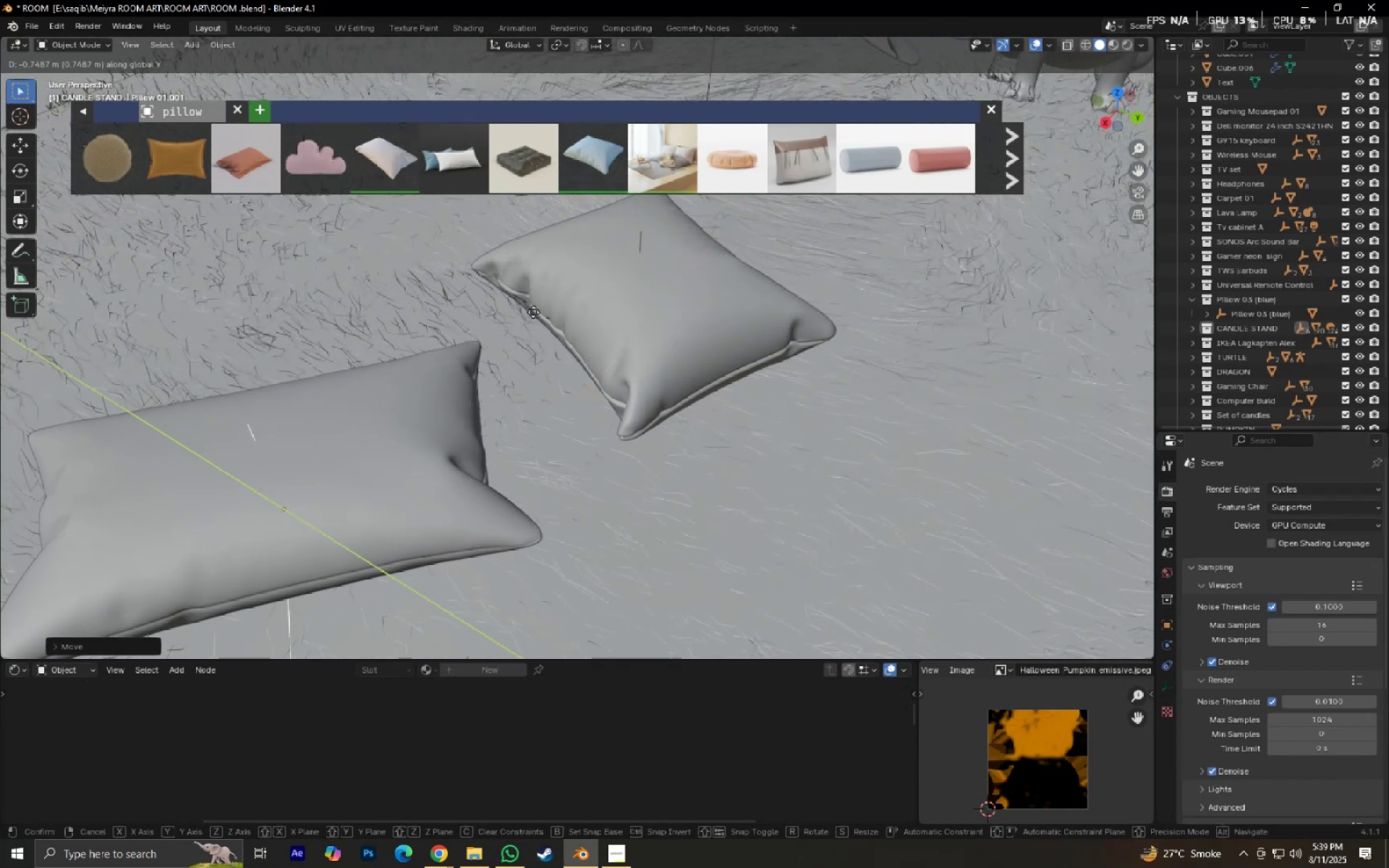 
left_click([531, 311])
 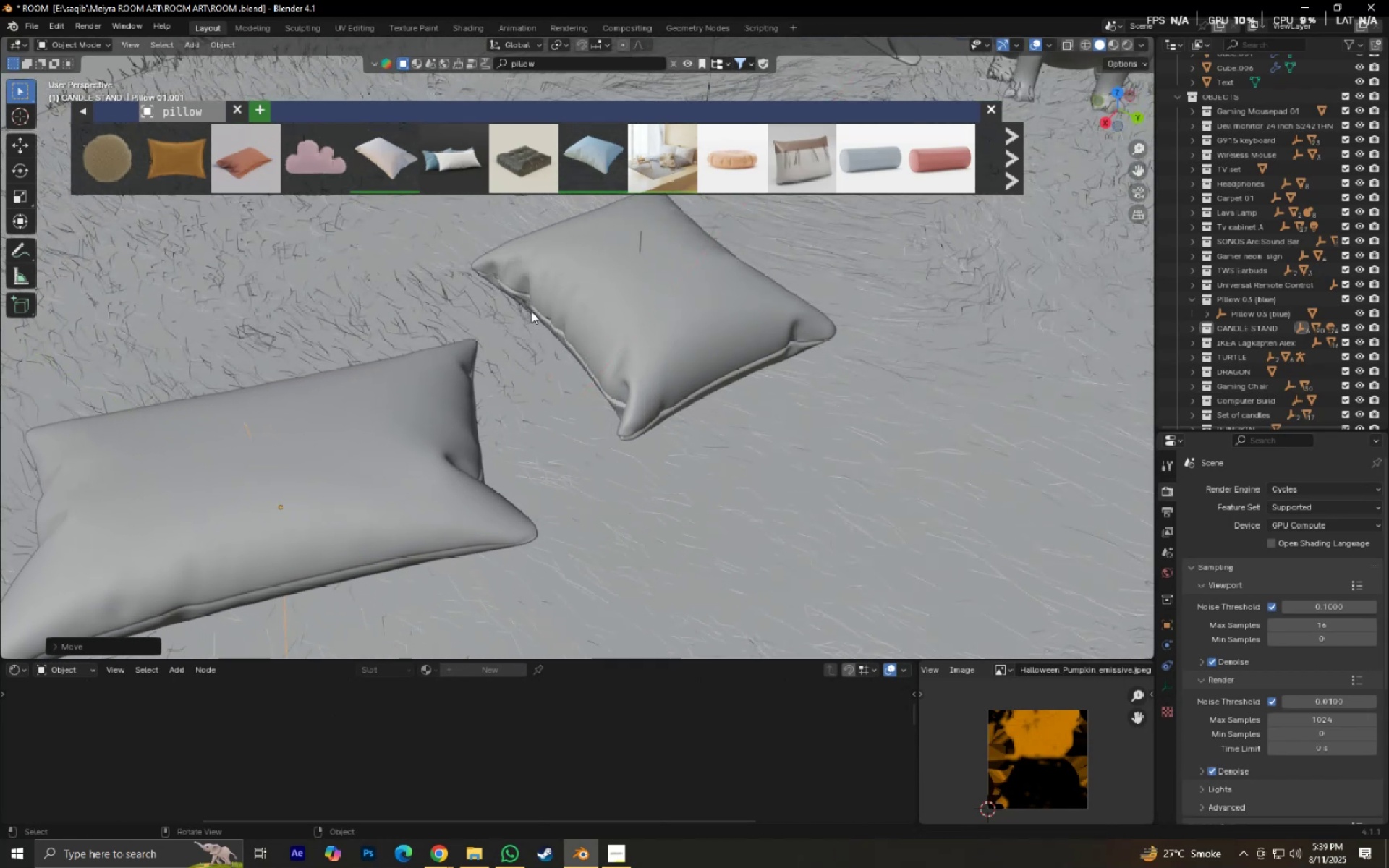 
type(gx)
 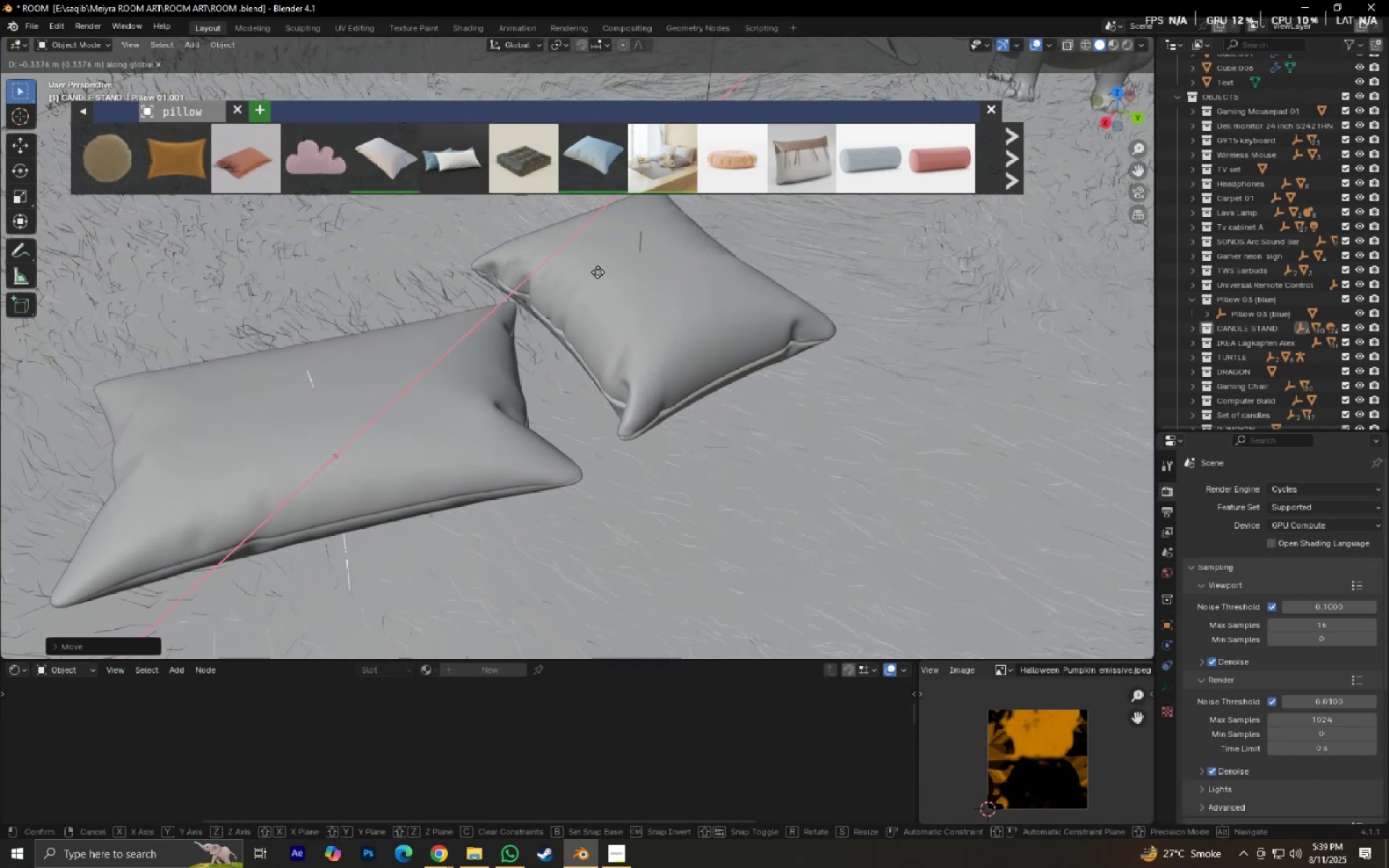 
left_click([608, 268])
 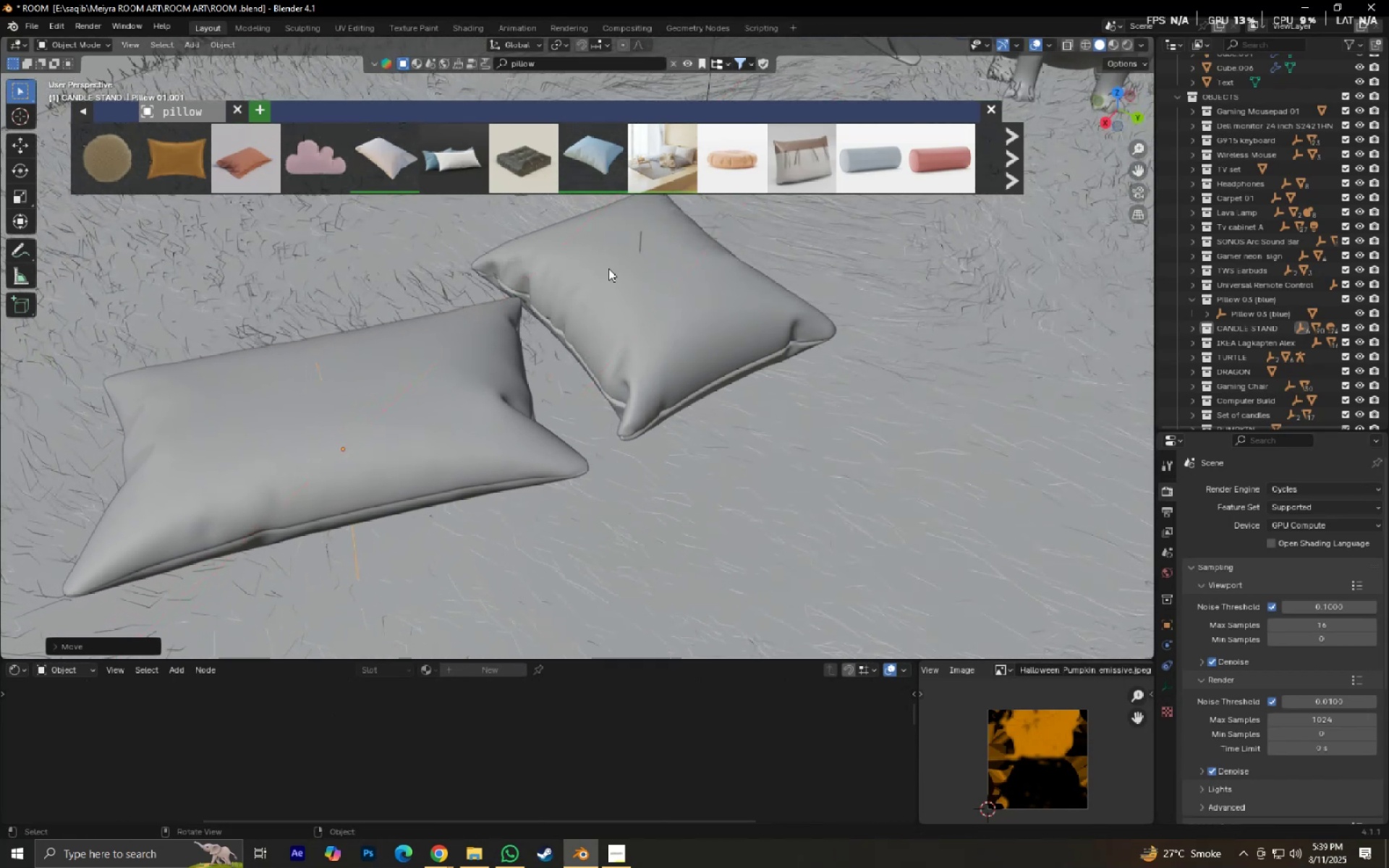 
key(Numpad0)
 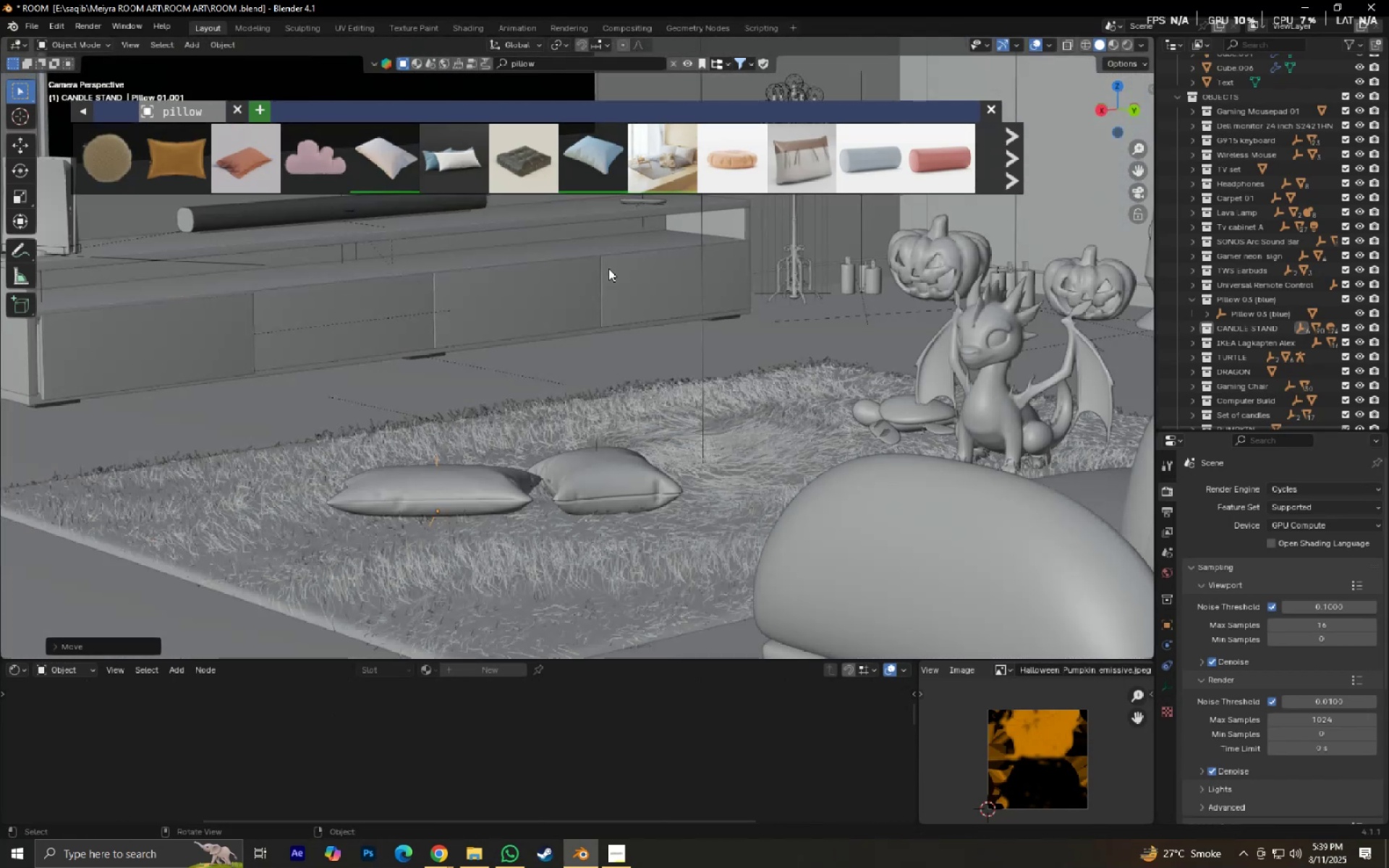 
key(Shift+ShiftLeft)
 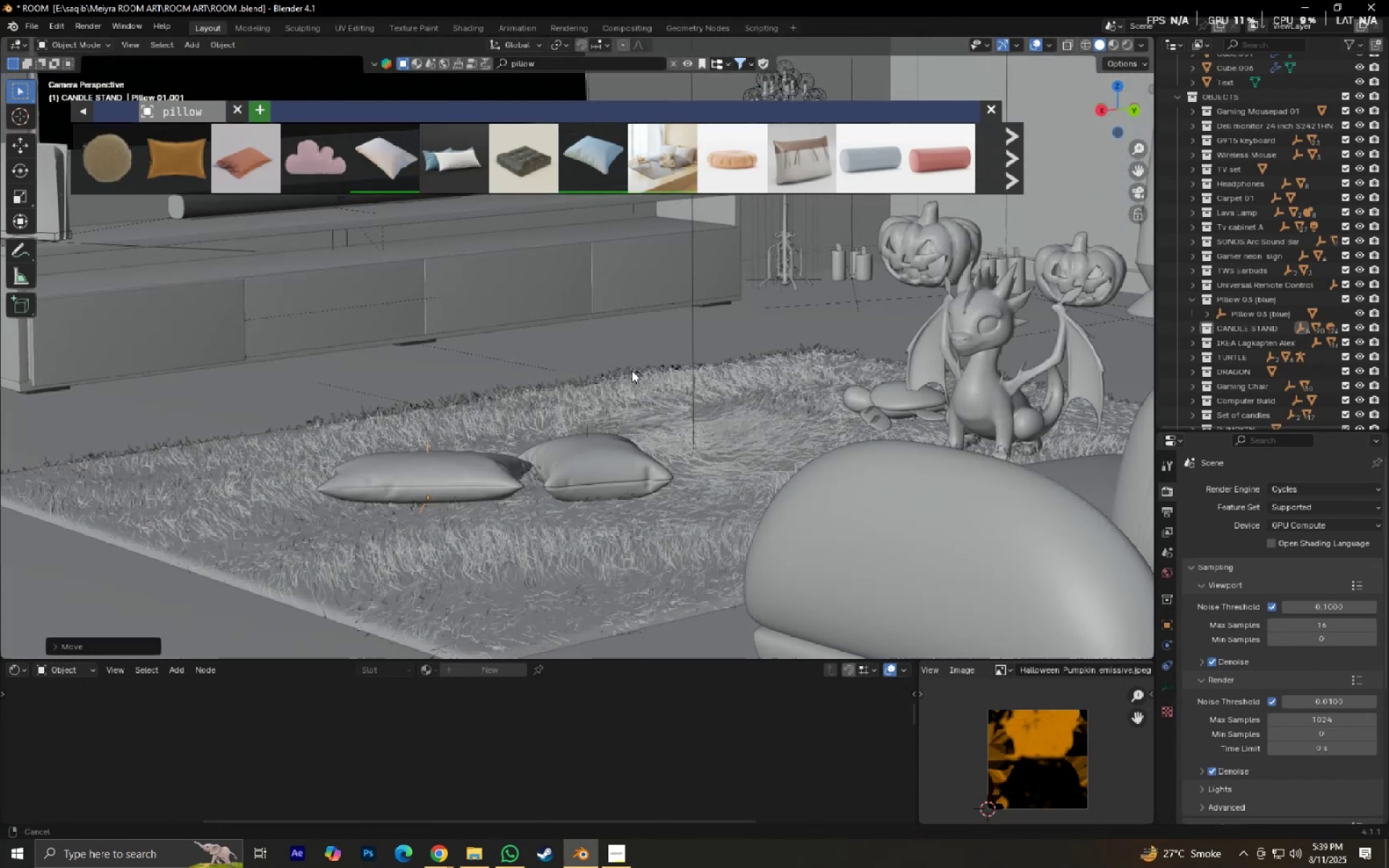 
scroll: coordinate [629, 381], scroll_direction: up, amount: 3.0
 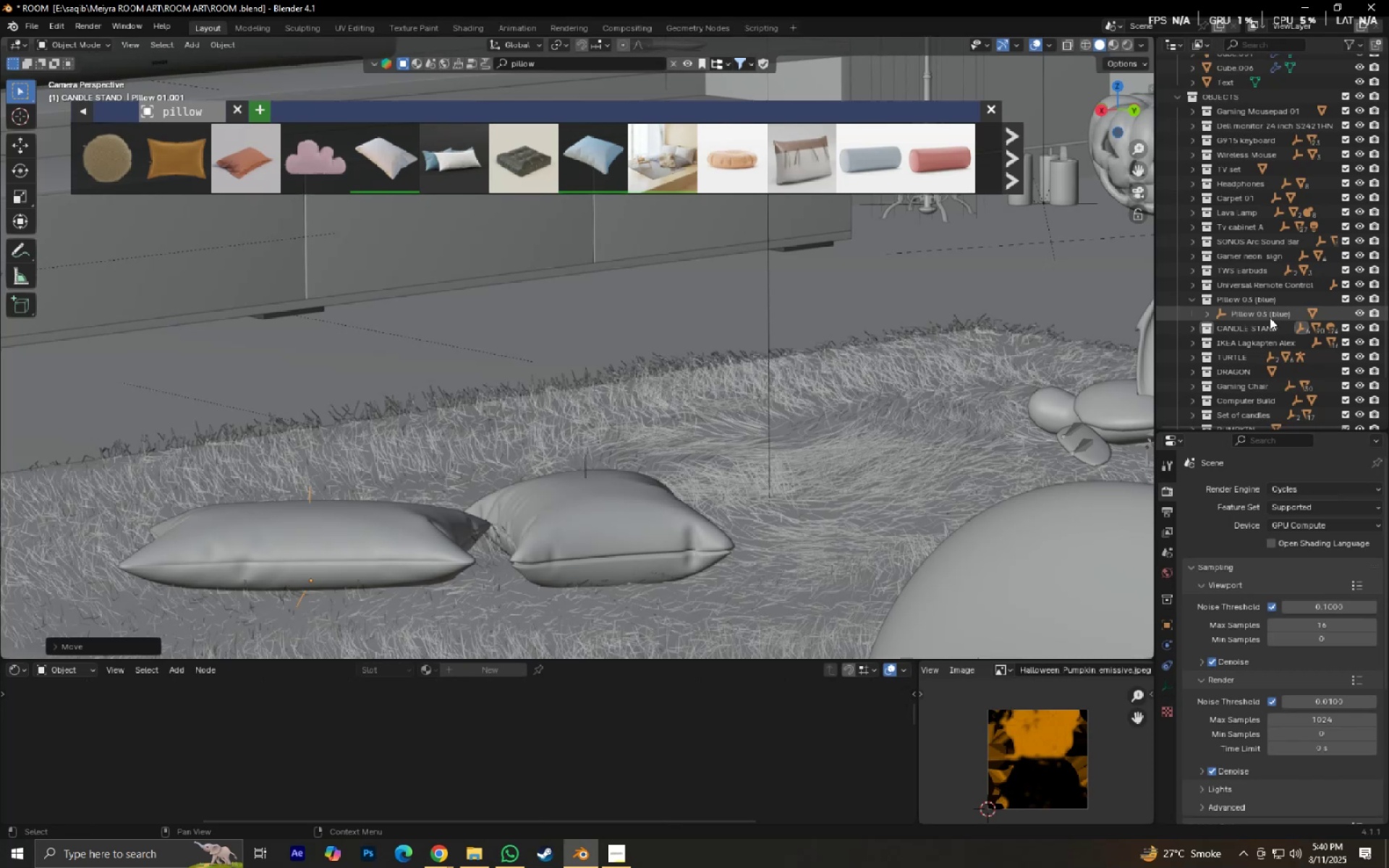 
left_click([1193, 328])
 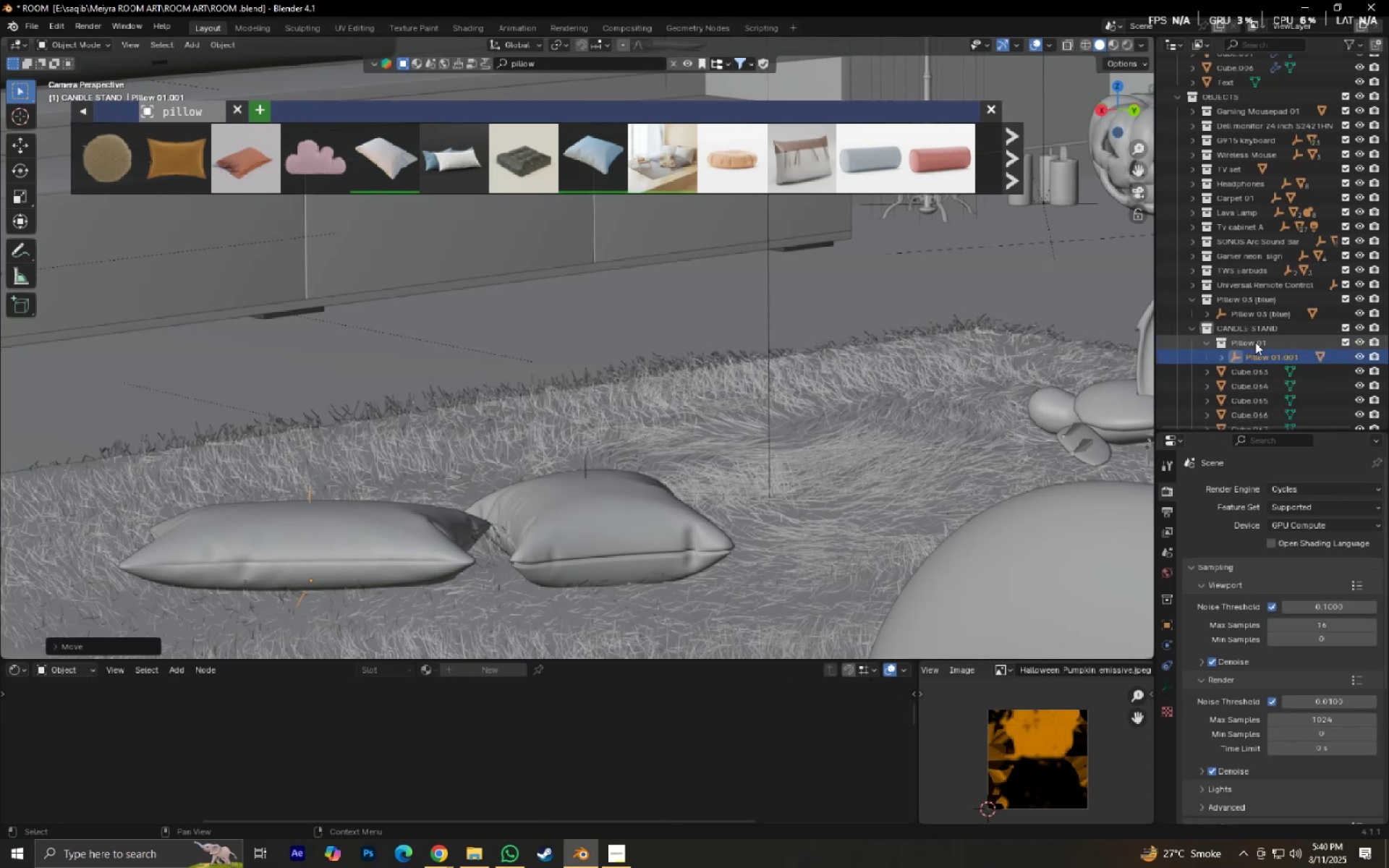 
left_click_drag(start_coordinate=[1255, 342], to_coordinate=[1258, 299])
 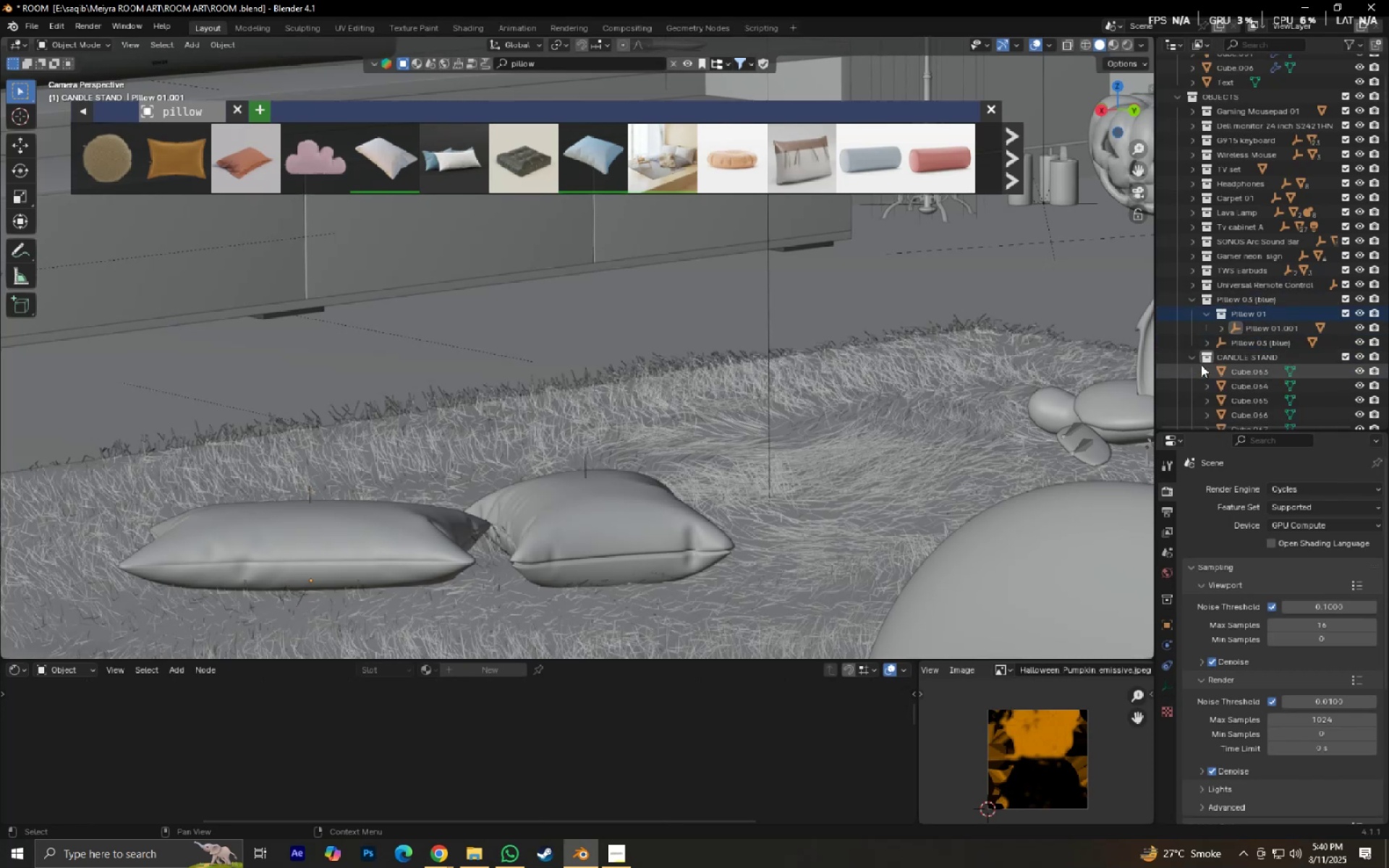 
left_click([1195, 357])
 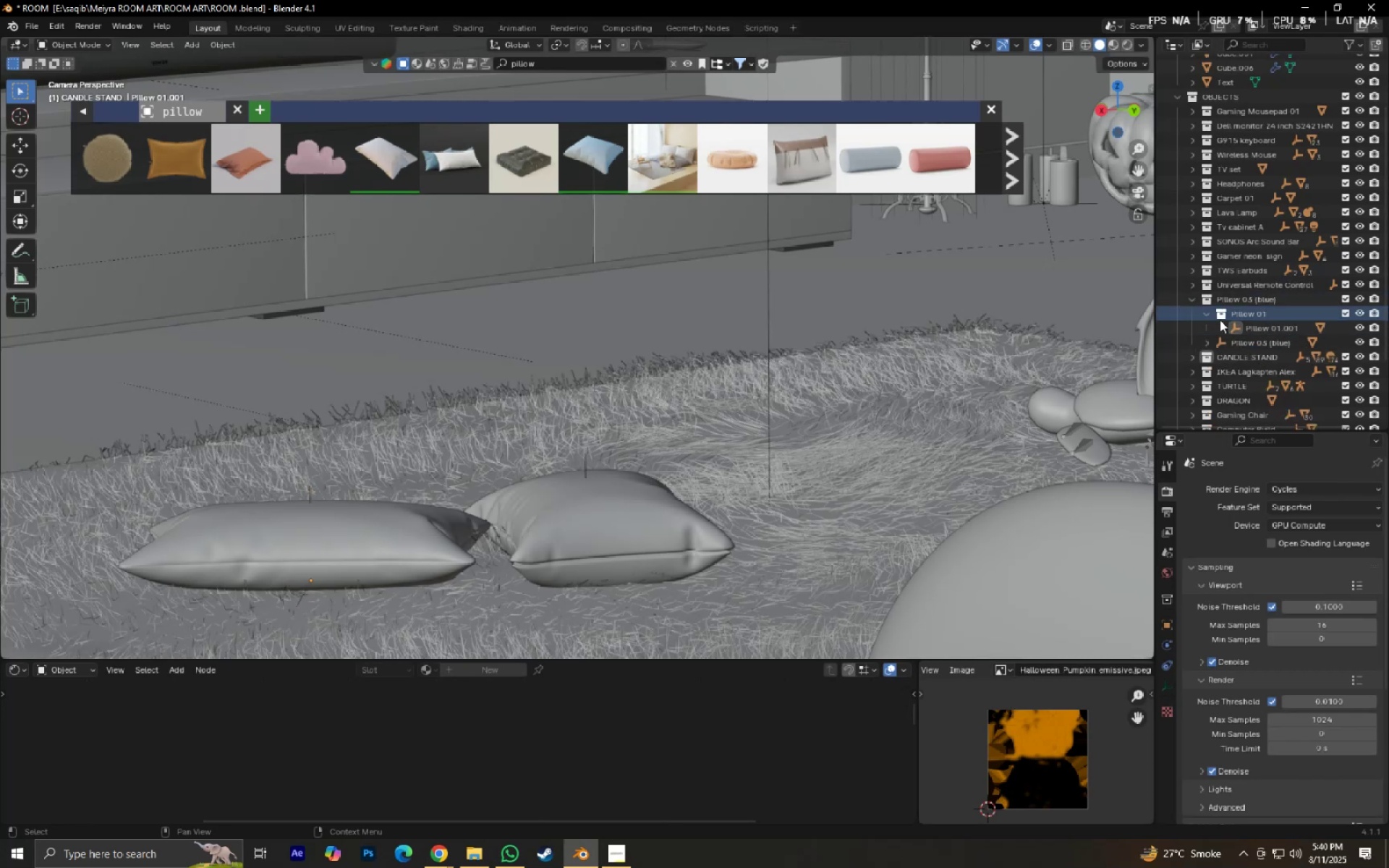 
left_click([1207, 319])
 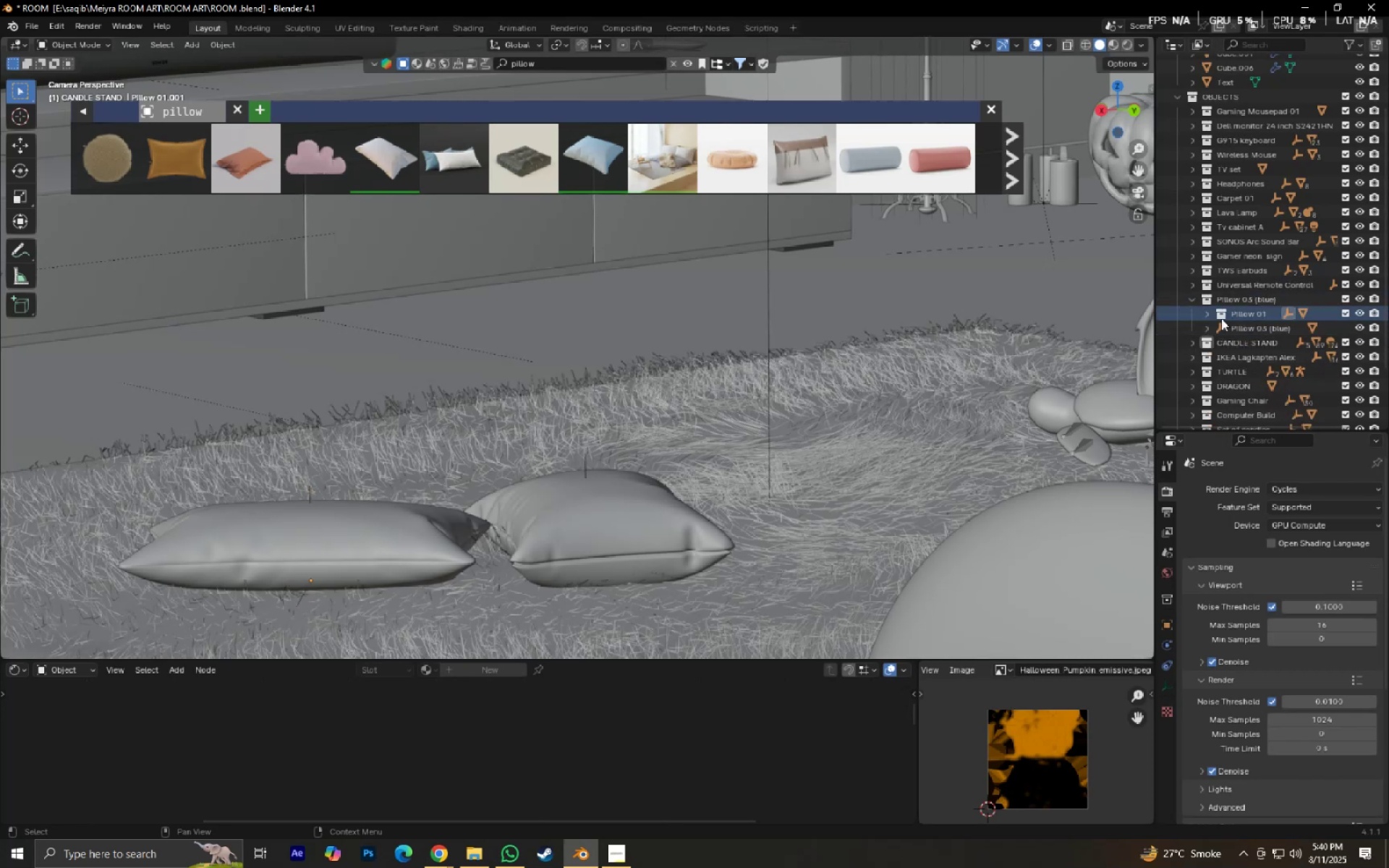 
left_click([1202, 315])
 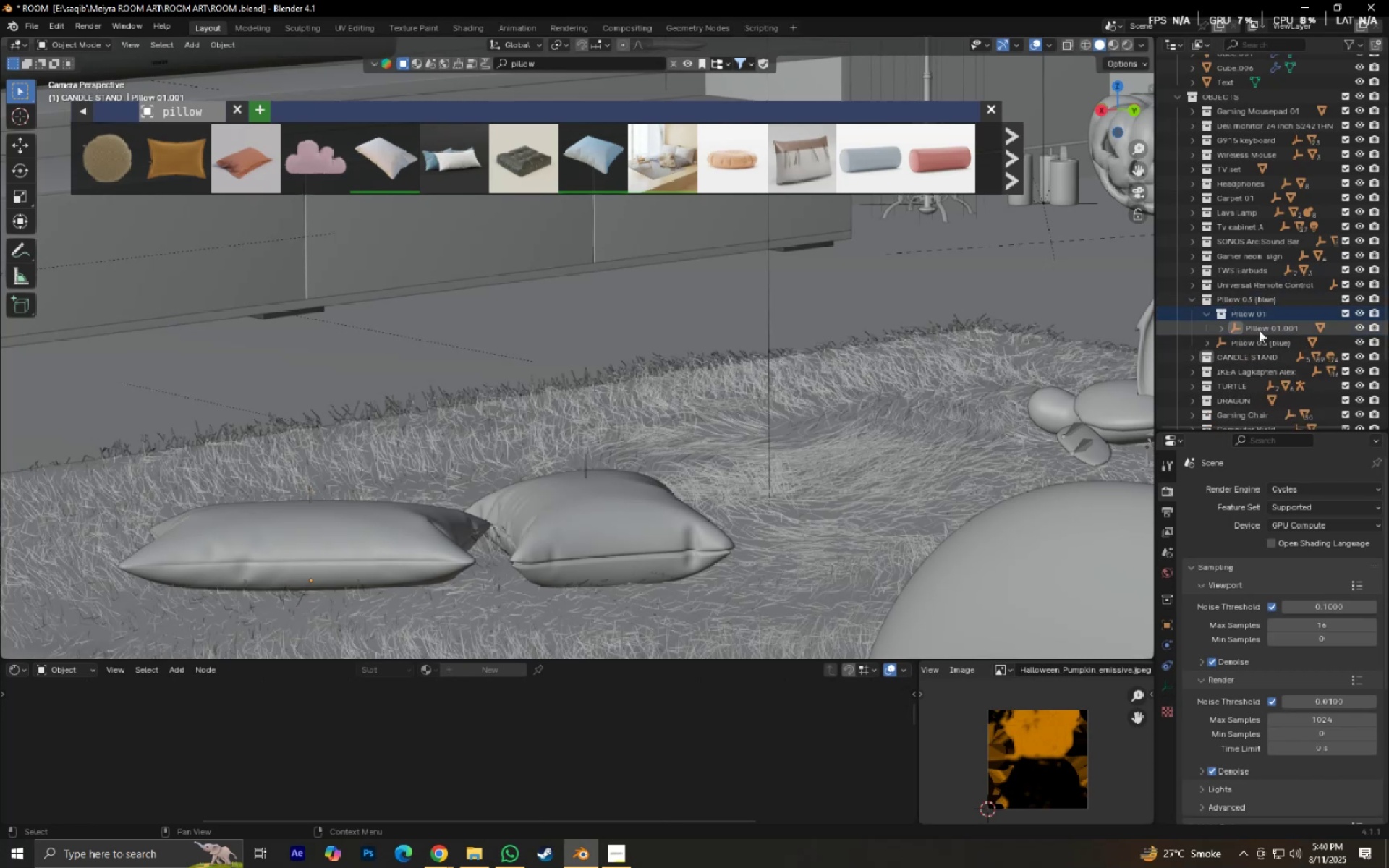 
right_click([1259, 330])
 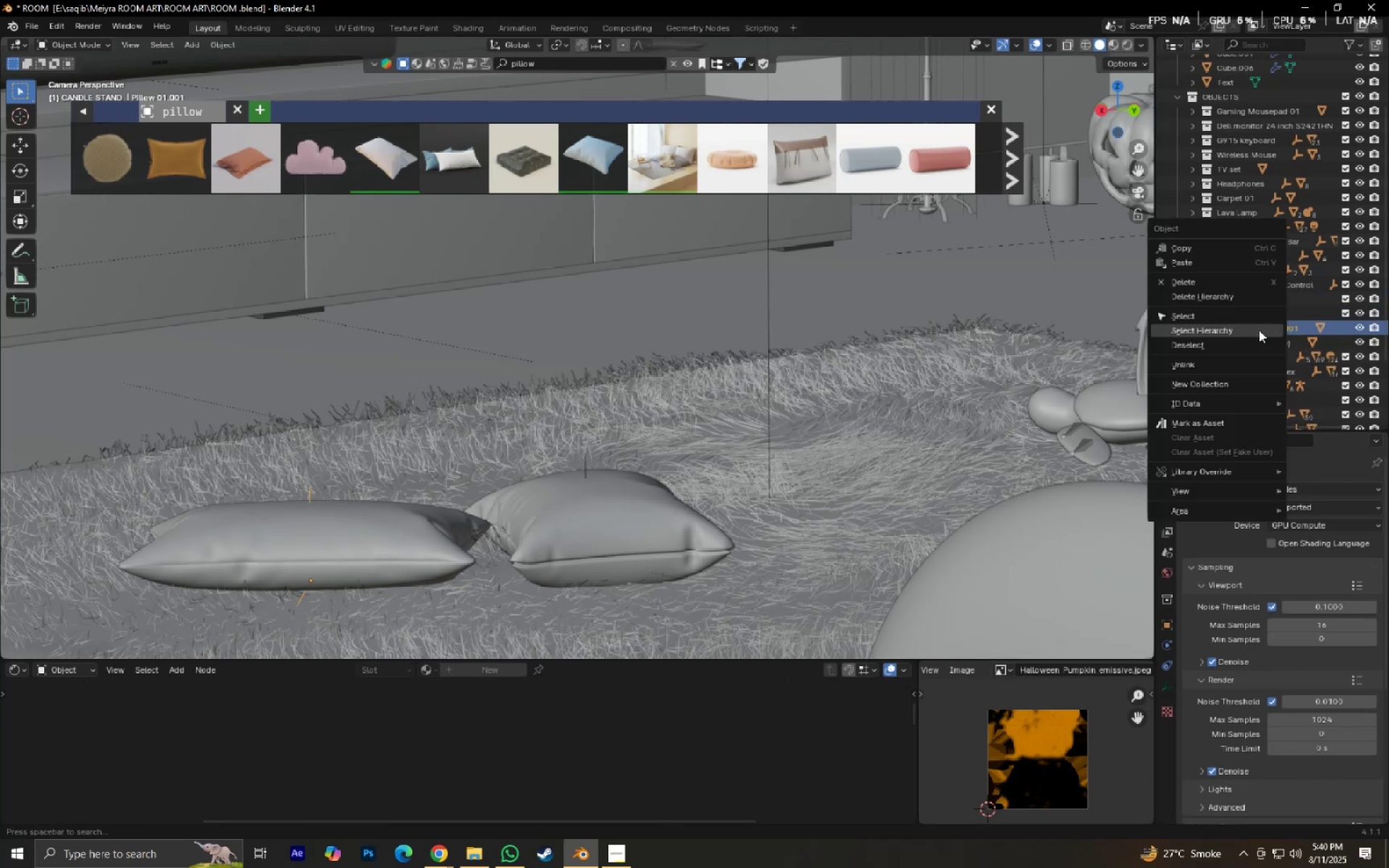 
left_click([1259, 330])
 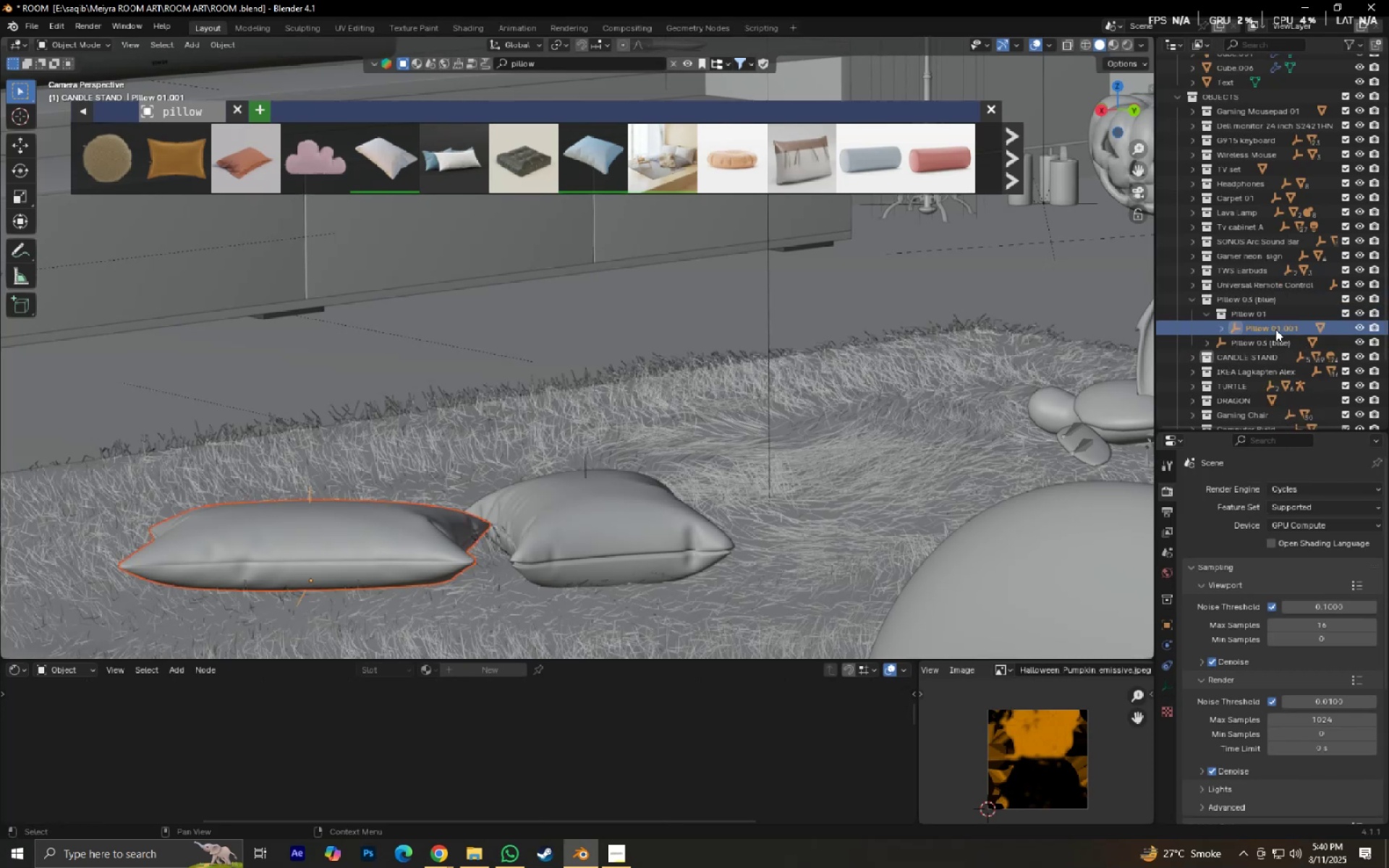 
left_click_drag(start_coordinate=[1275, 329], to_coordinate=[1269, 302])
 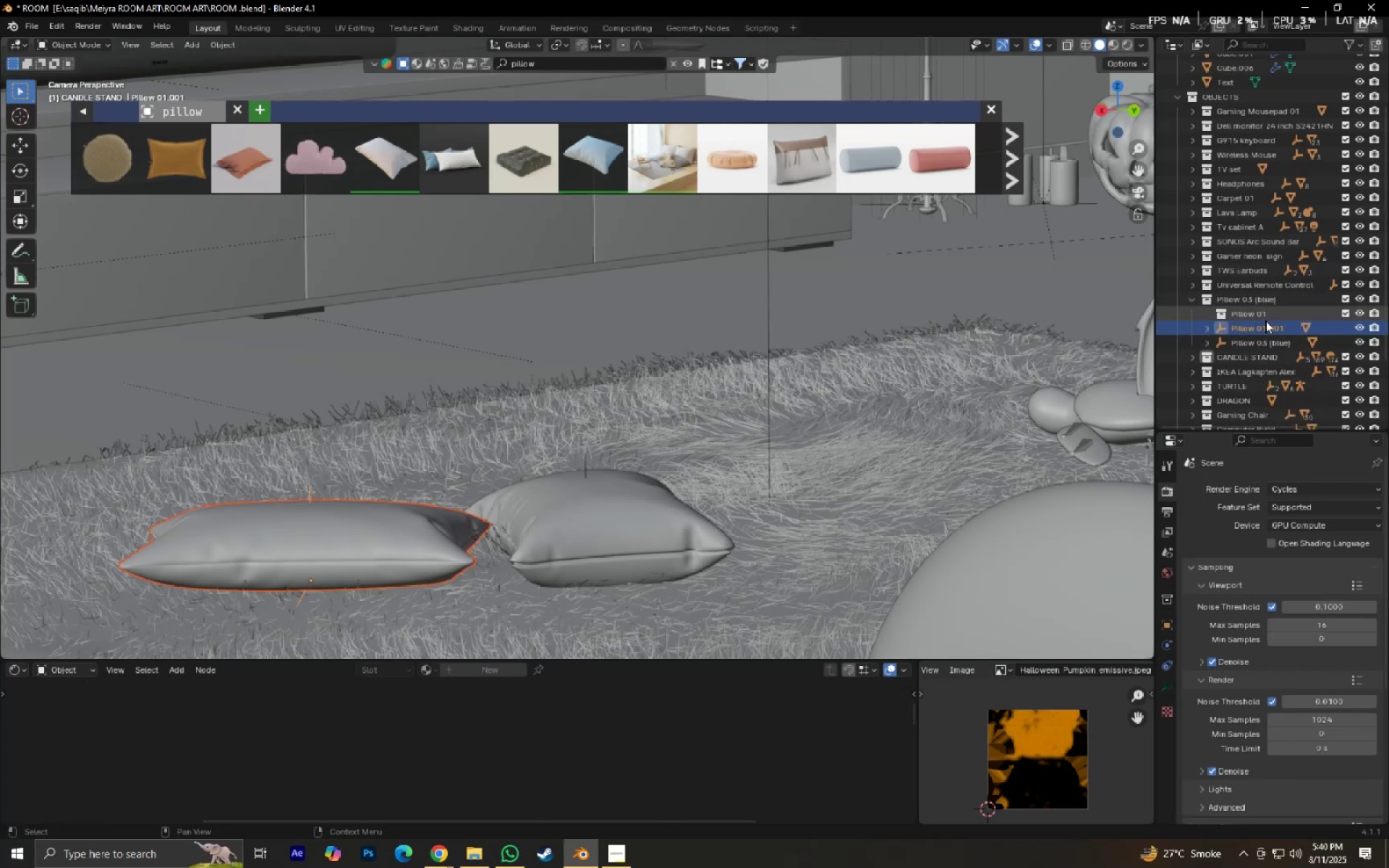 
left_click([1262, 318])
 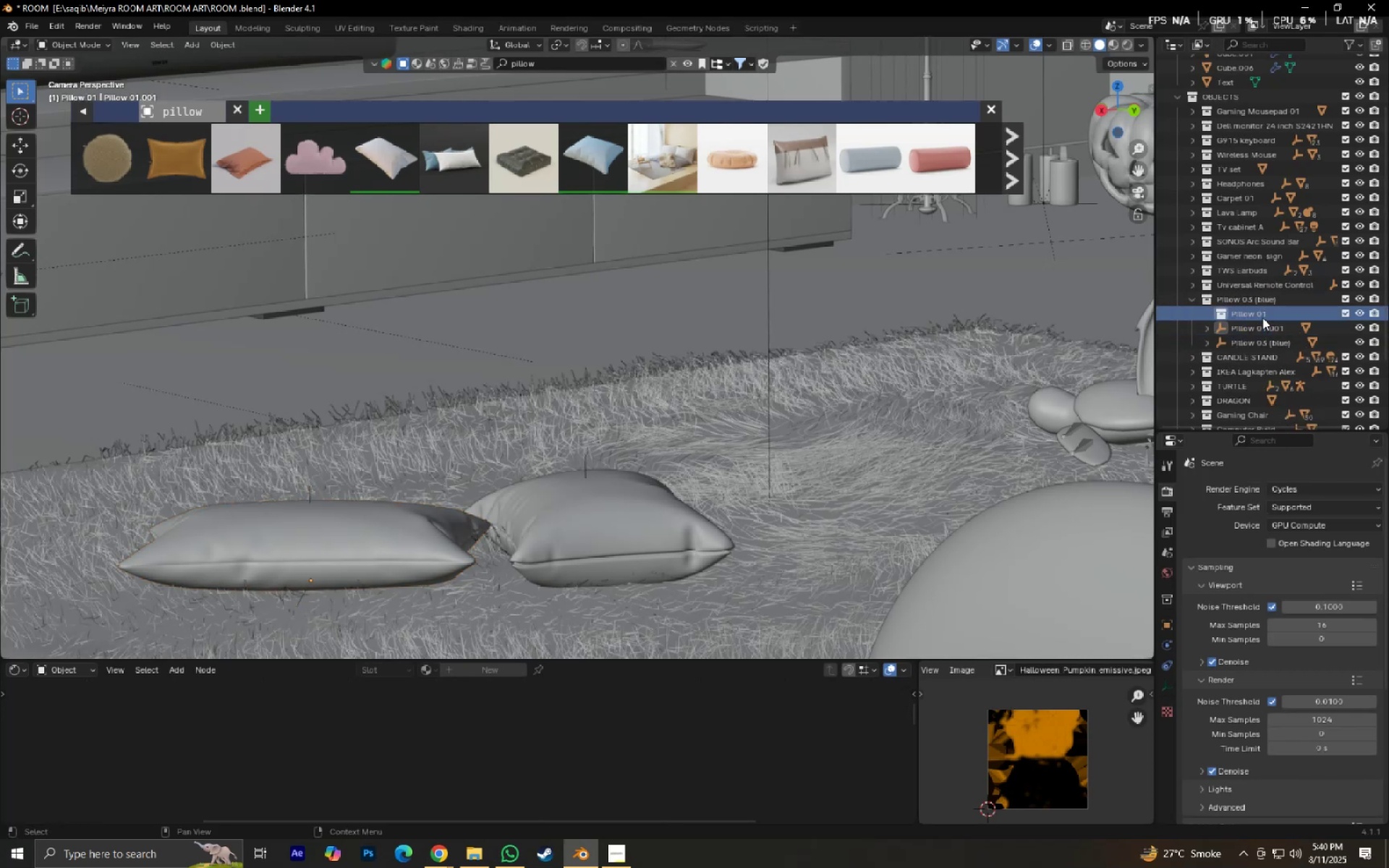 
key(Delete)
 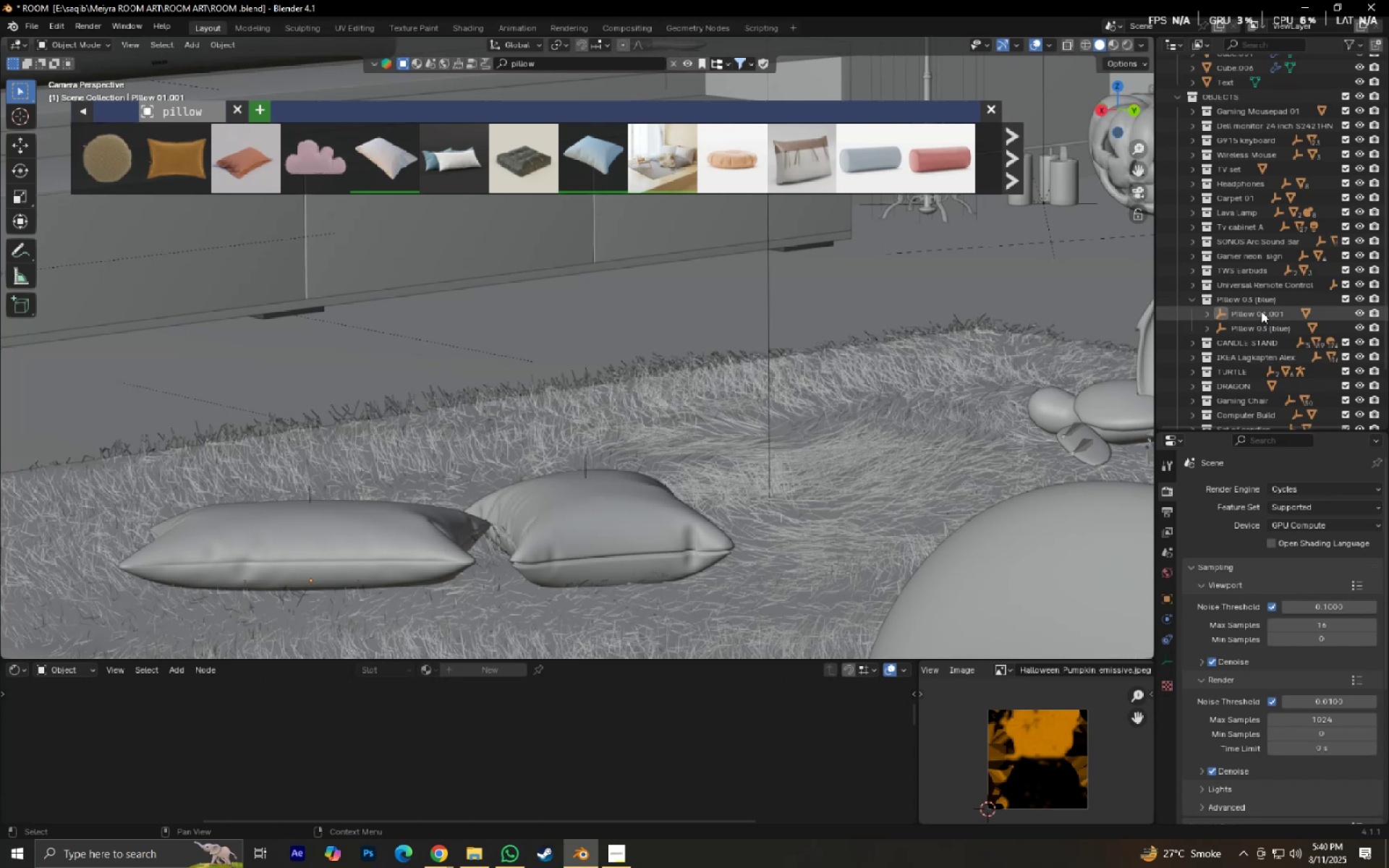 
left_click([1261, 310])
 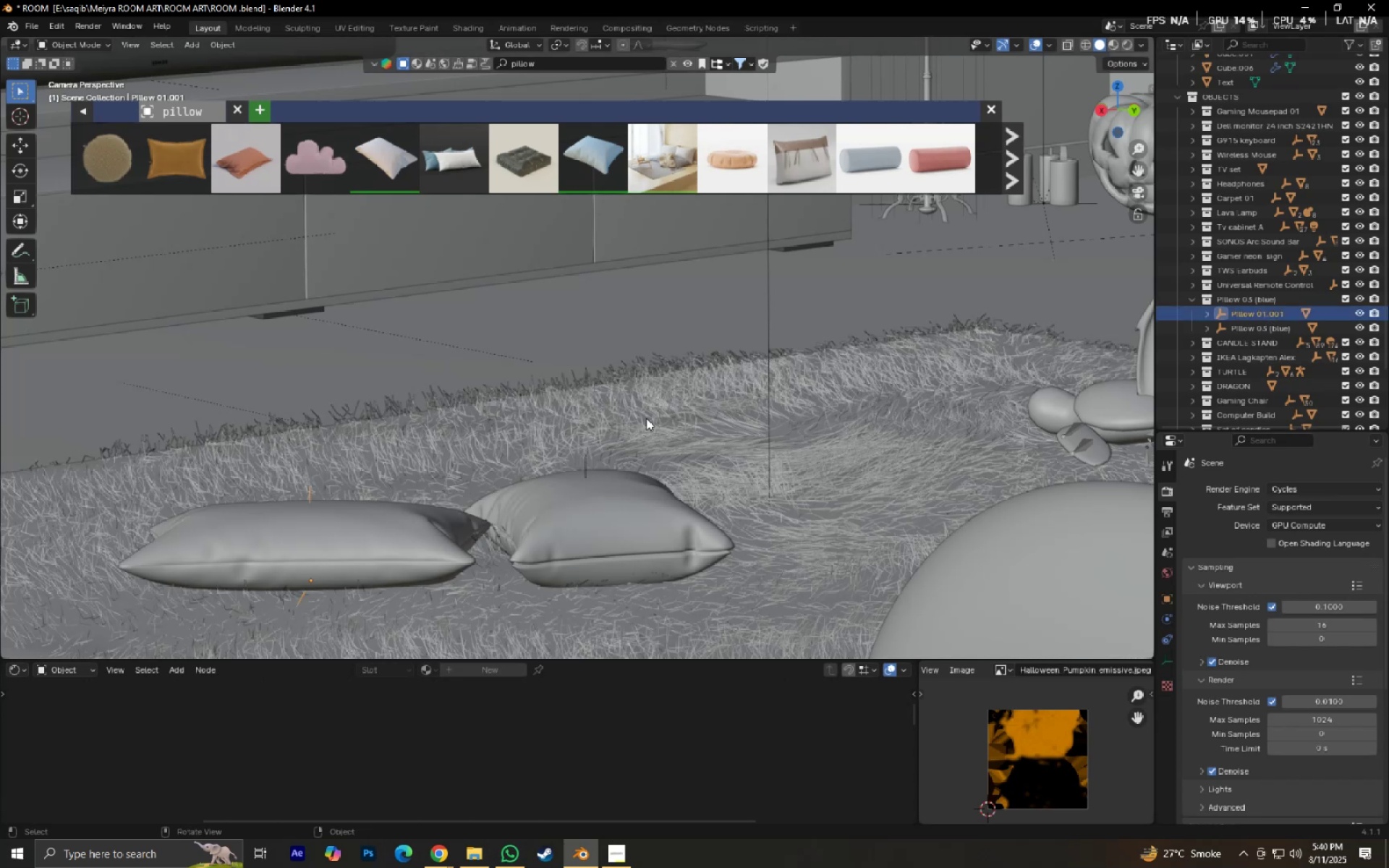 
key(G)
 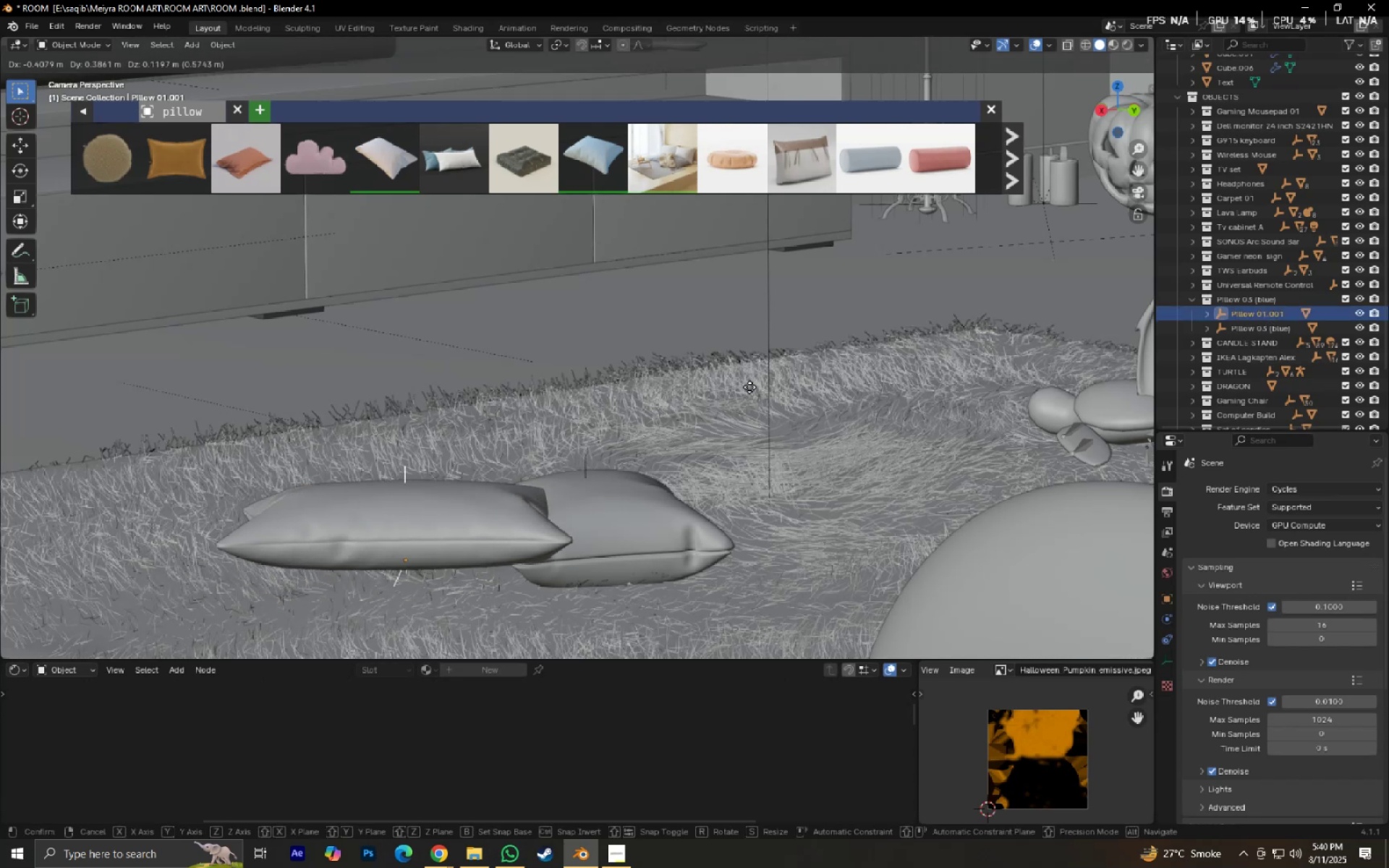 
right_click([749, 387])
 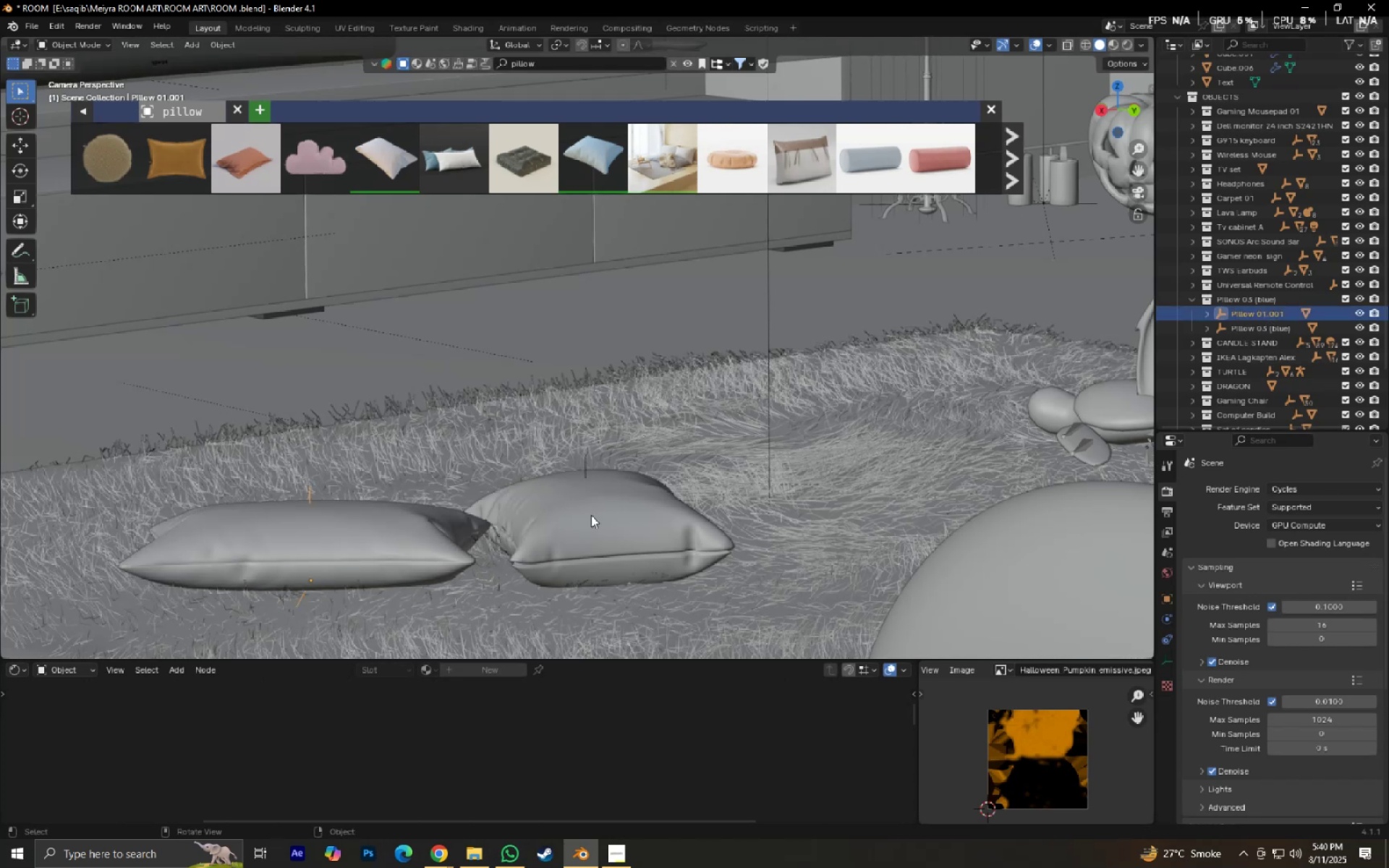 
scroll: coordinate [592, 515], scroll_direction: down, amount: 1.0
 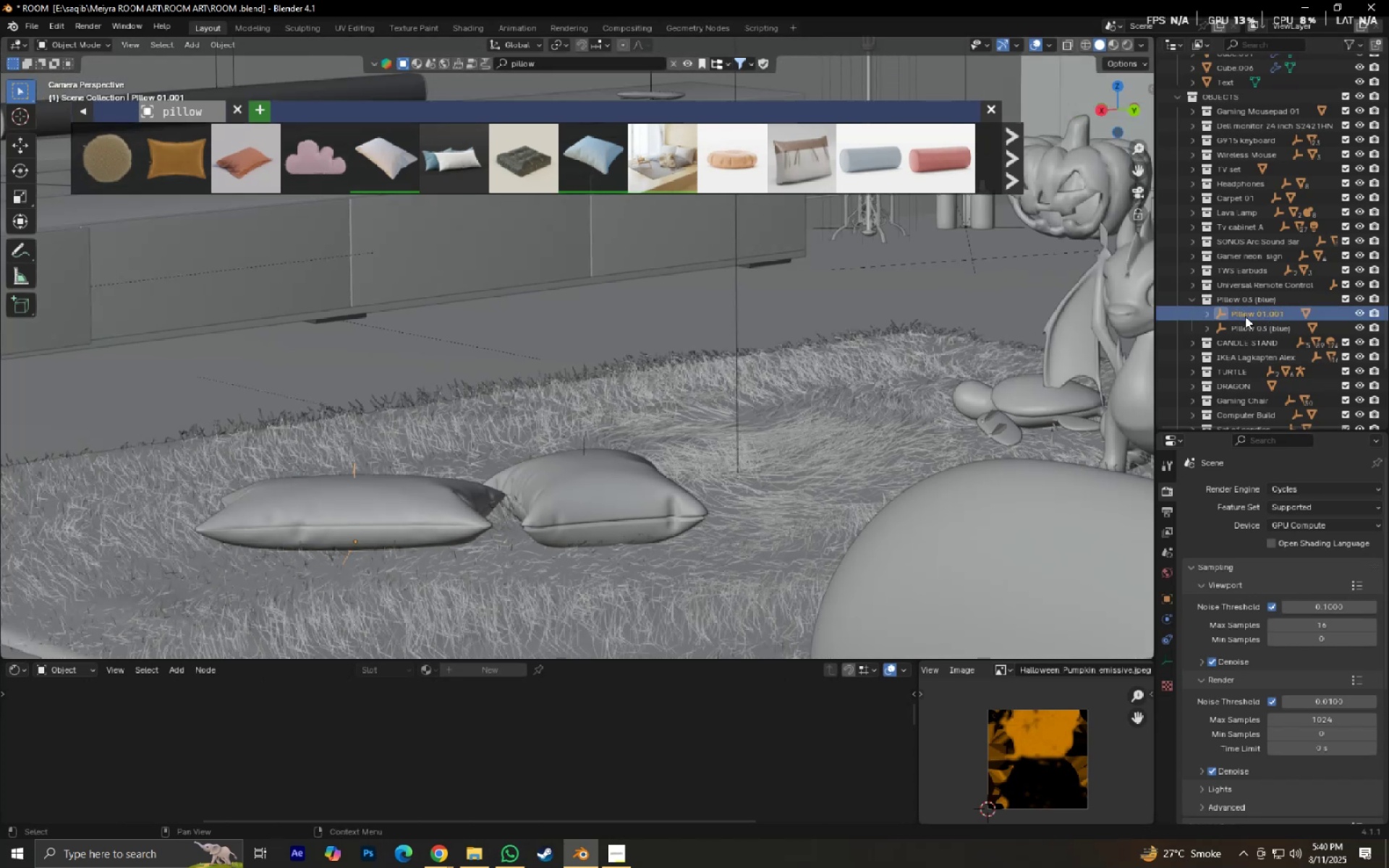 
right_click([1251, 313])
 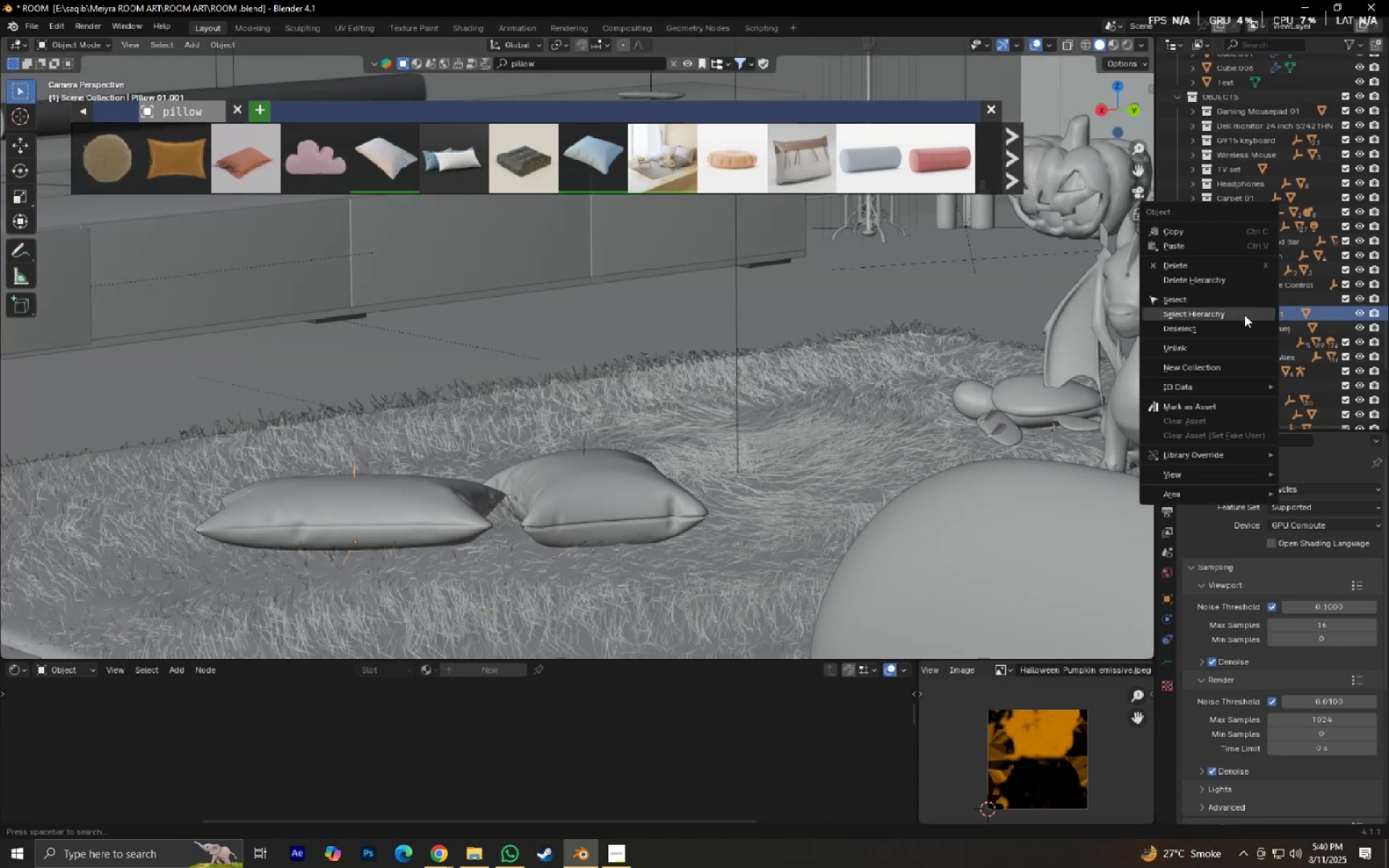 
left_click([1244, 315])
 